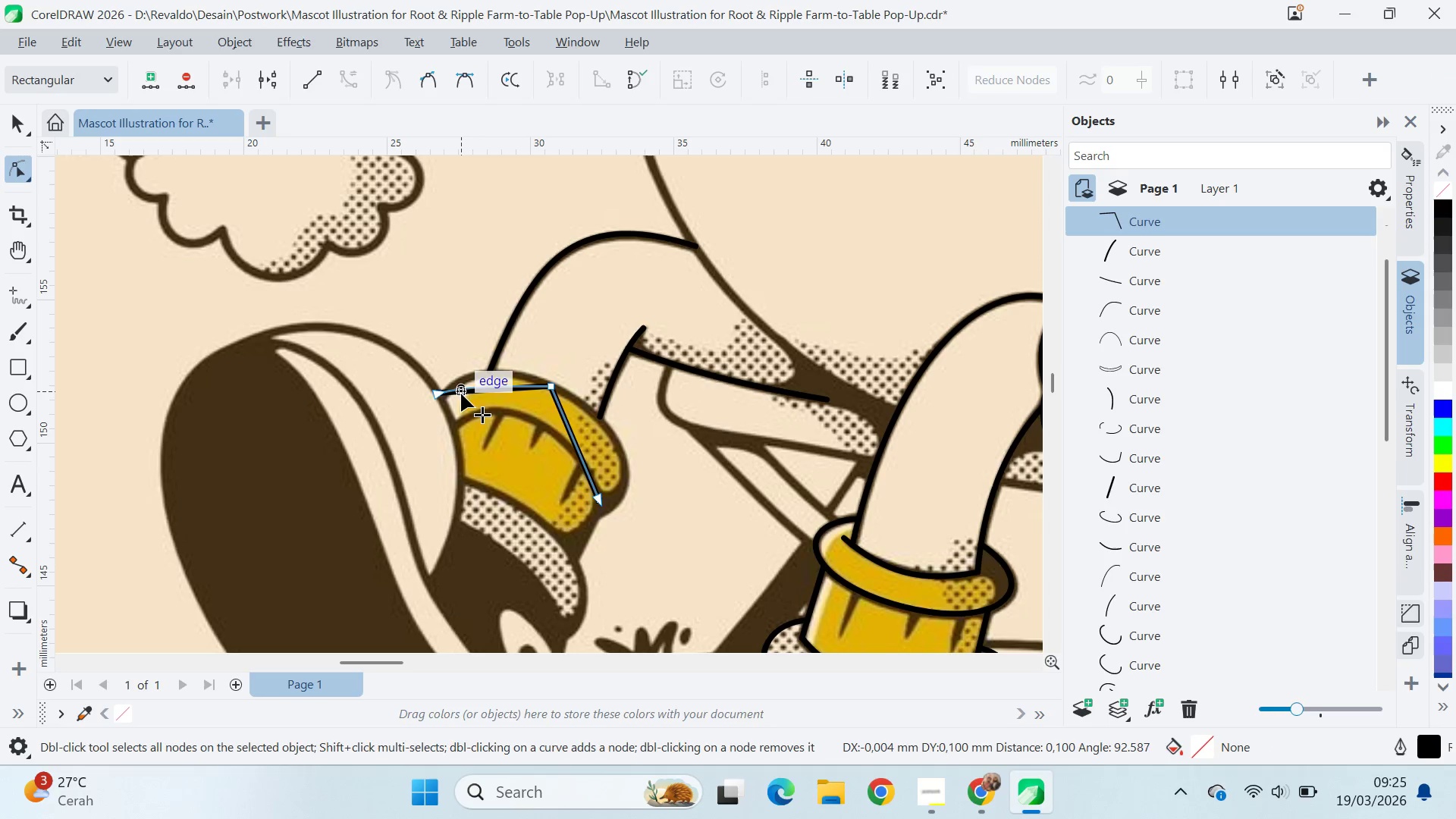 
left_click([555, 391])
 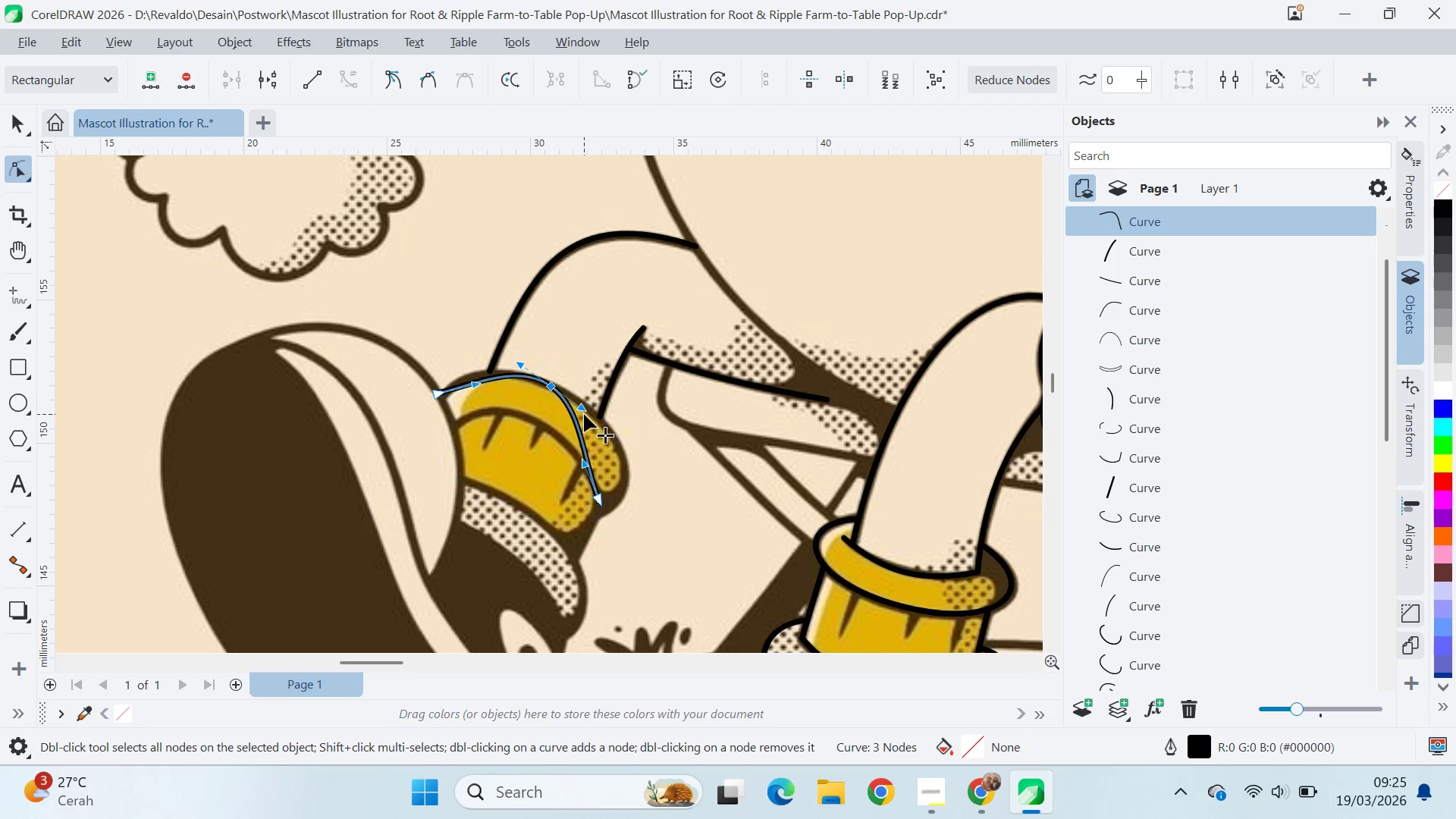 
left_click_drag(start_coordinate=[584, 410], to_coordinate=[595, 410])
 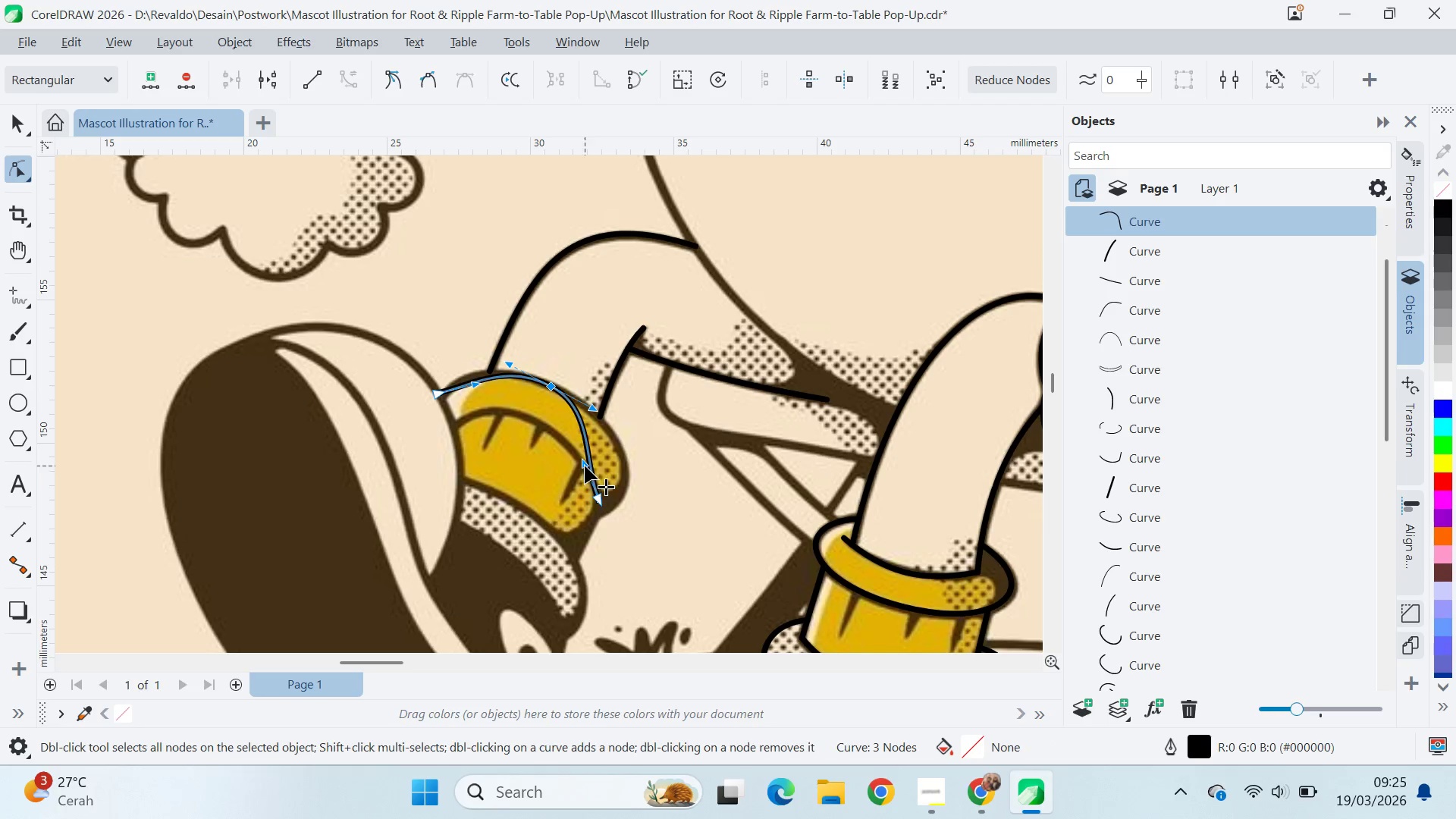 
left_click_drag(start_coordinate=[584, 466], to_coordinate=[666, 479])
 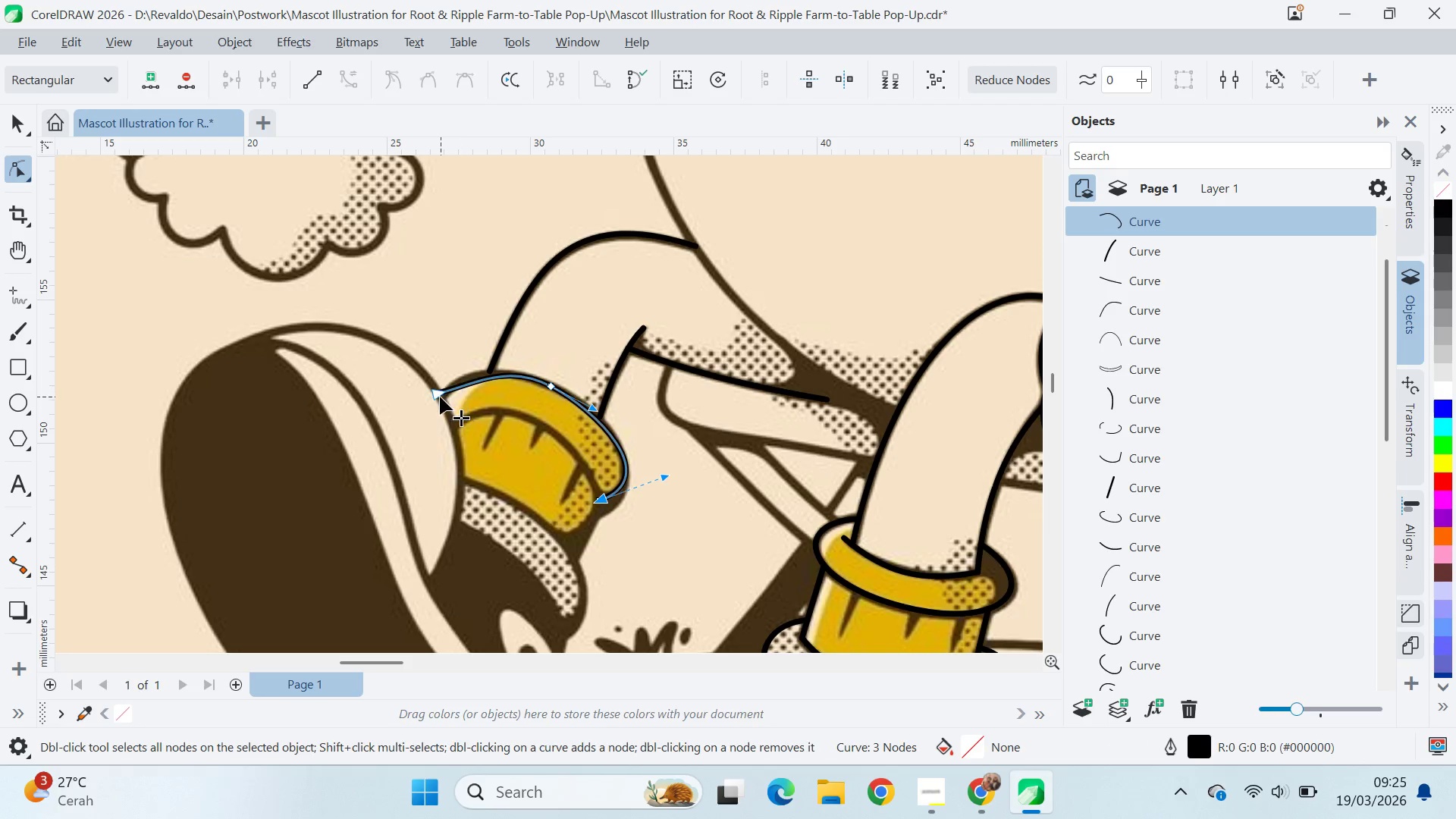 
left_click_drag(start_coordinate=[440, 397], to_coordinate=[471, 420])
 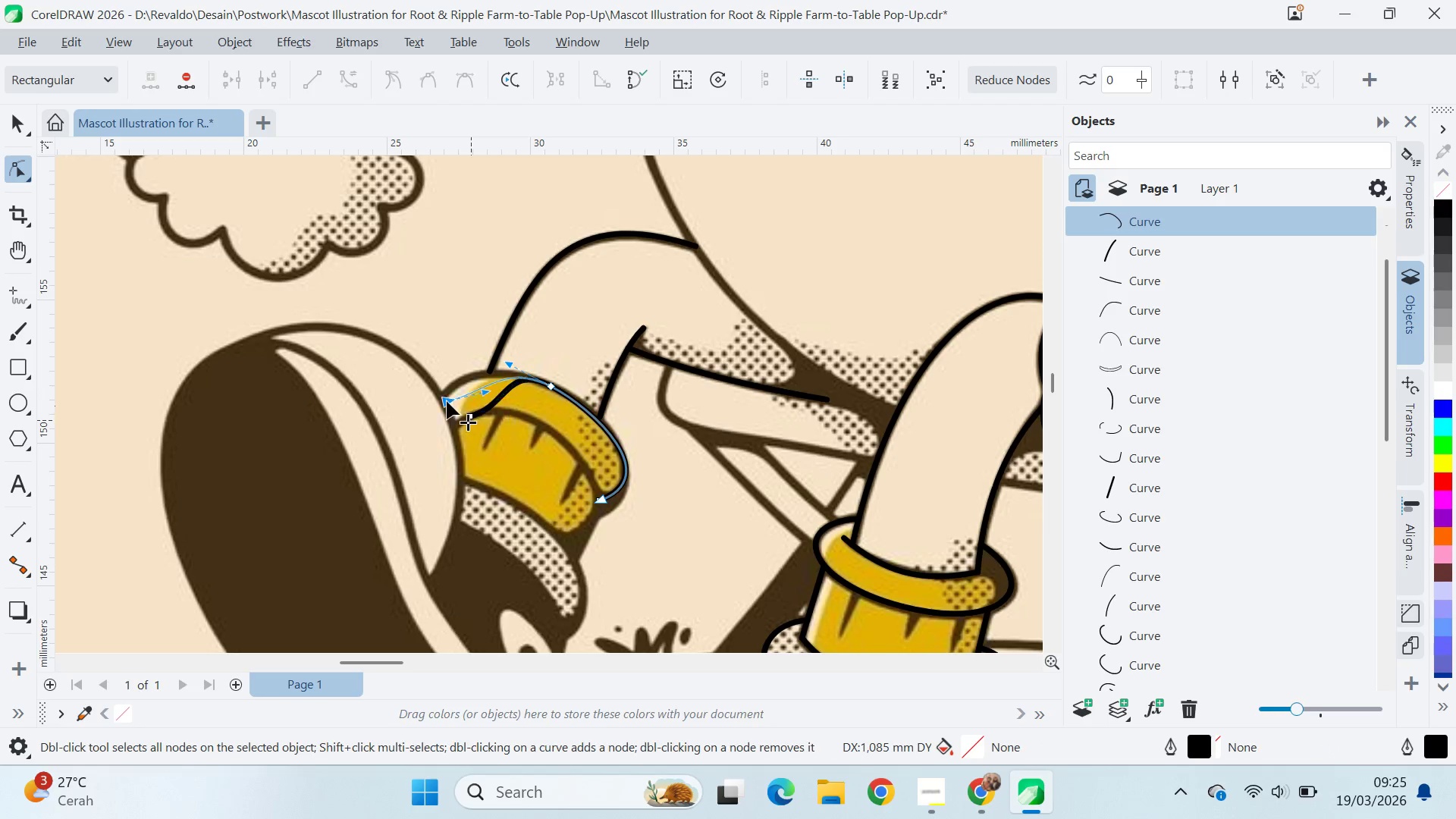 
left_click_drag(start_coordinate=[471, 420], to_coordinate=[444, 400])
 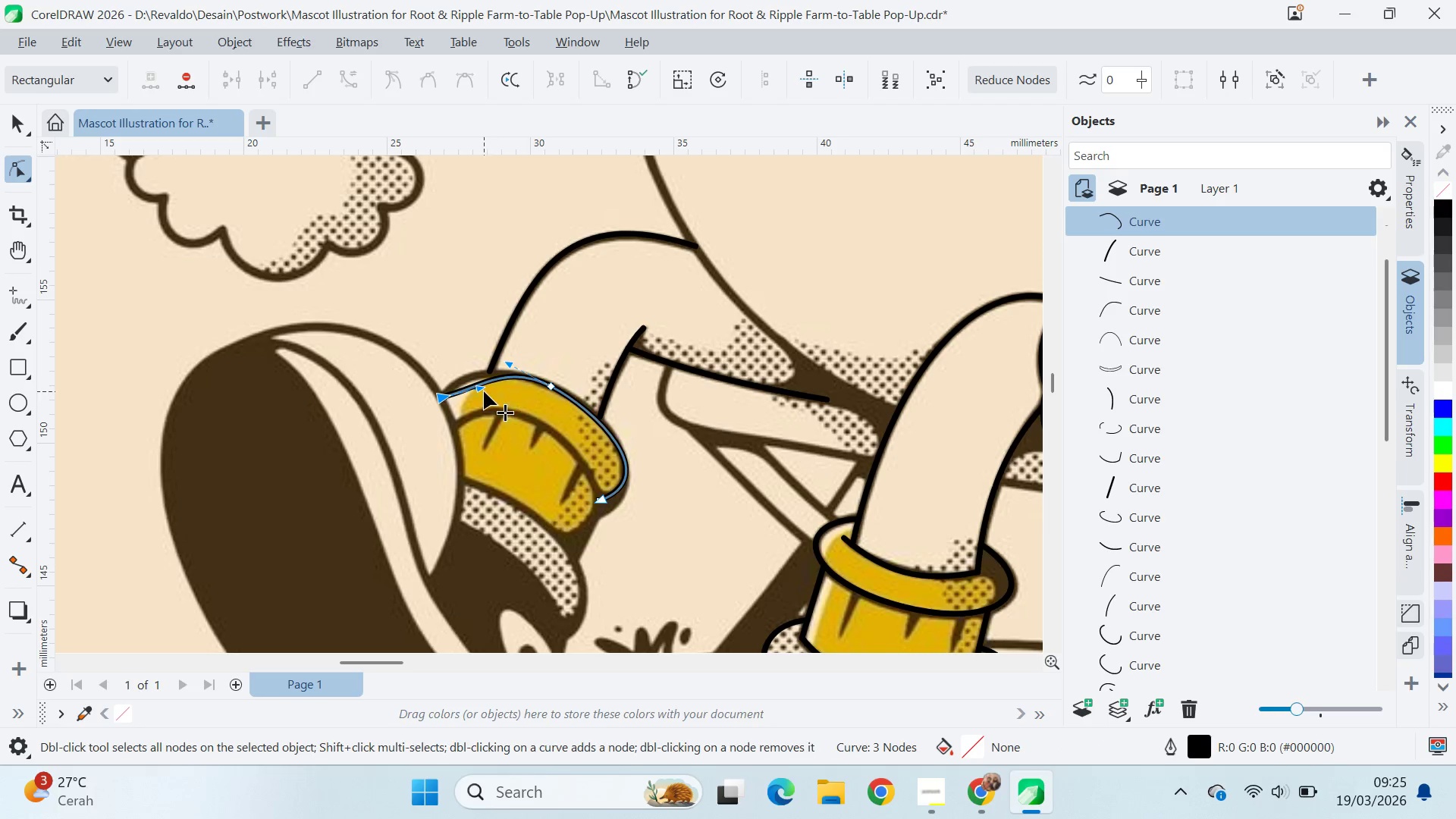 
left_click_drag(start_coordinate=[484, 391], to_coordinate=[473, 369])
 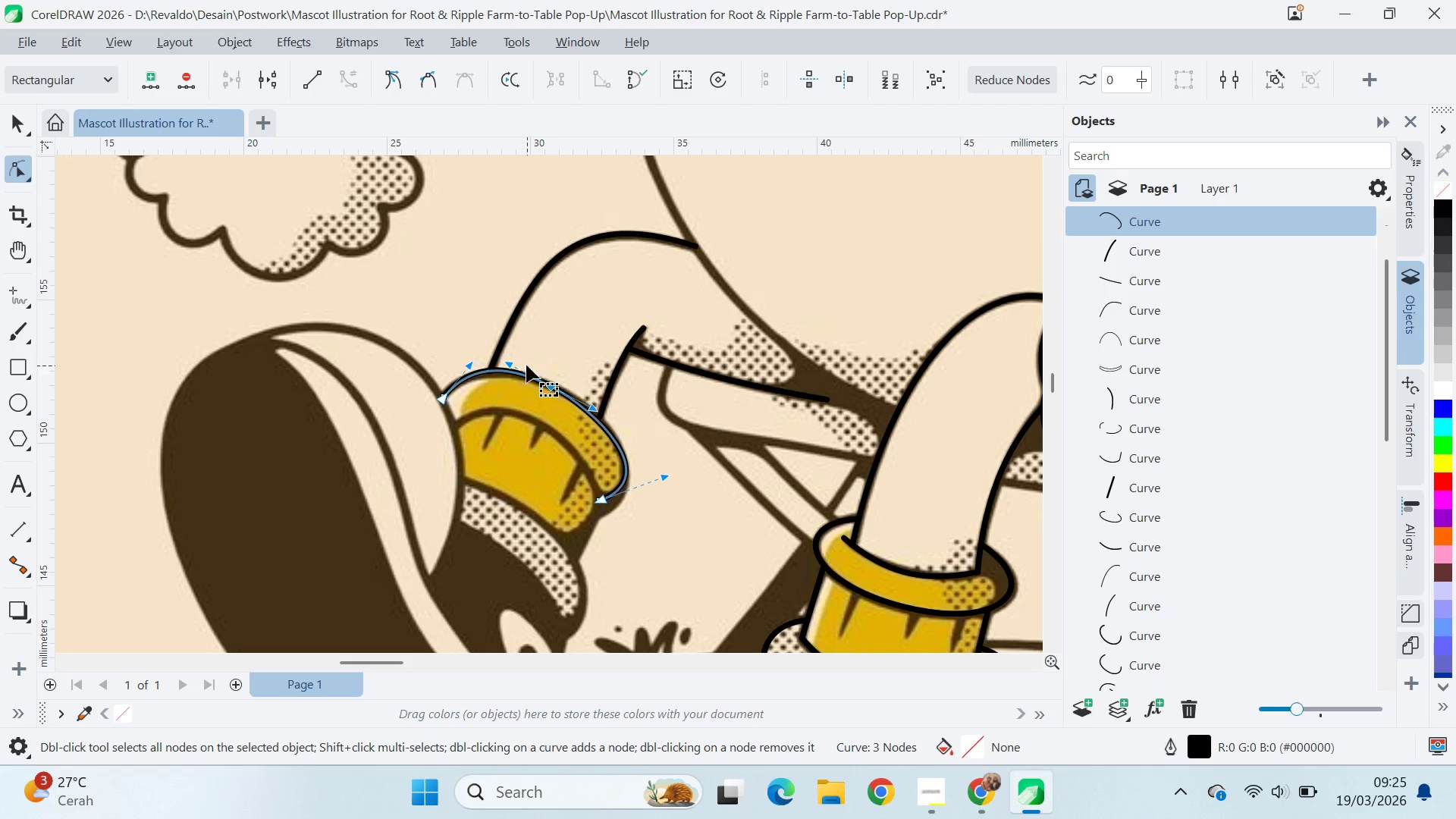 
left_click_drag(start_coordinate=[510, 366], to_coordinate=[506, 366])
 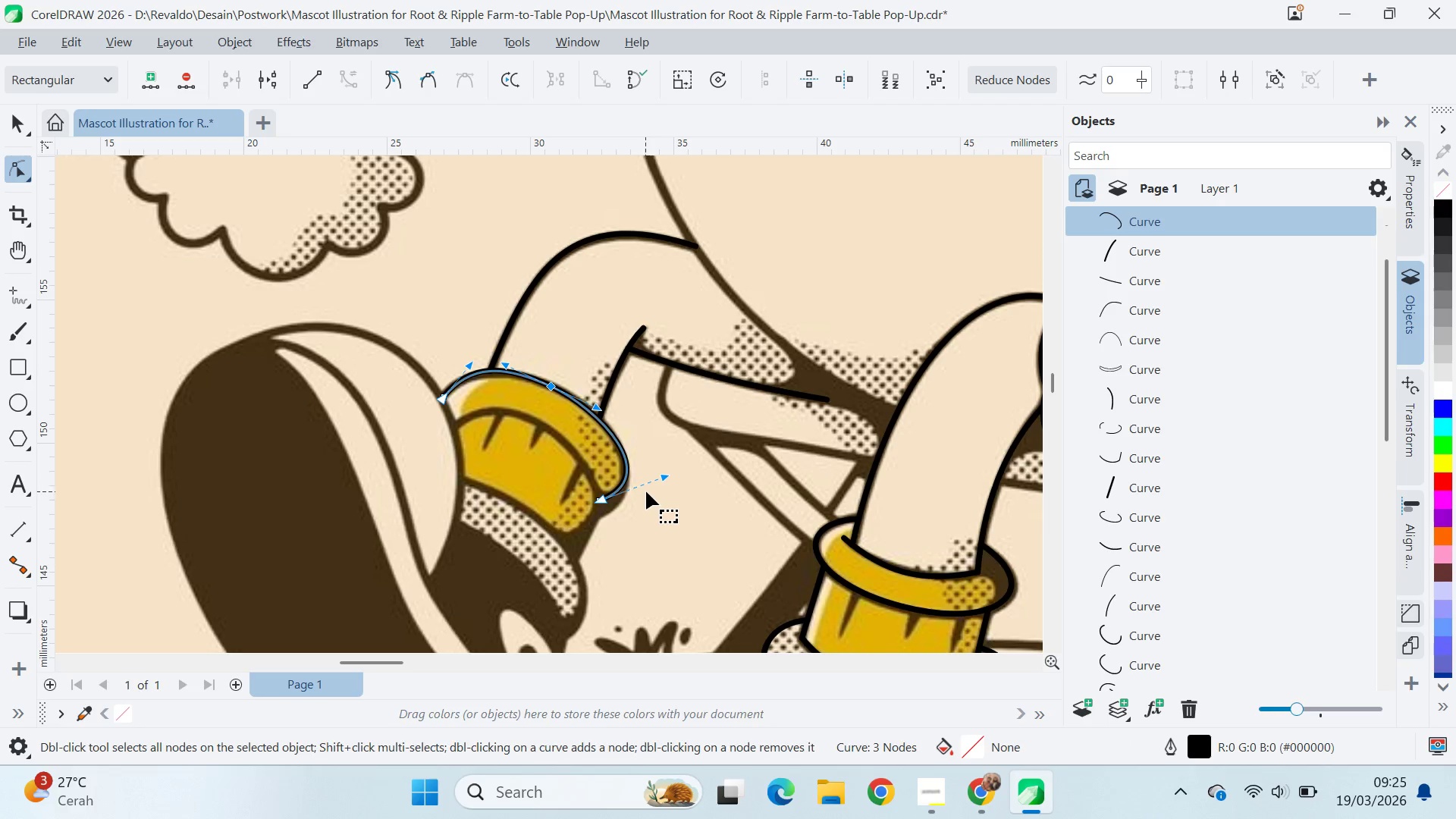 
left_click_drag(start_coordinate=[664, 472], to_coordinate=[659, 487])
 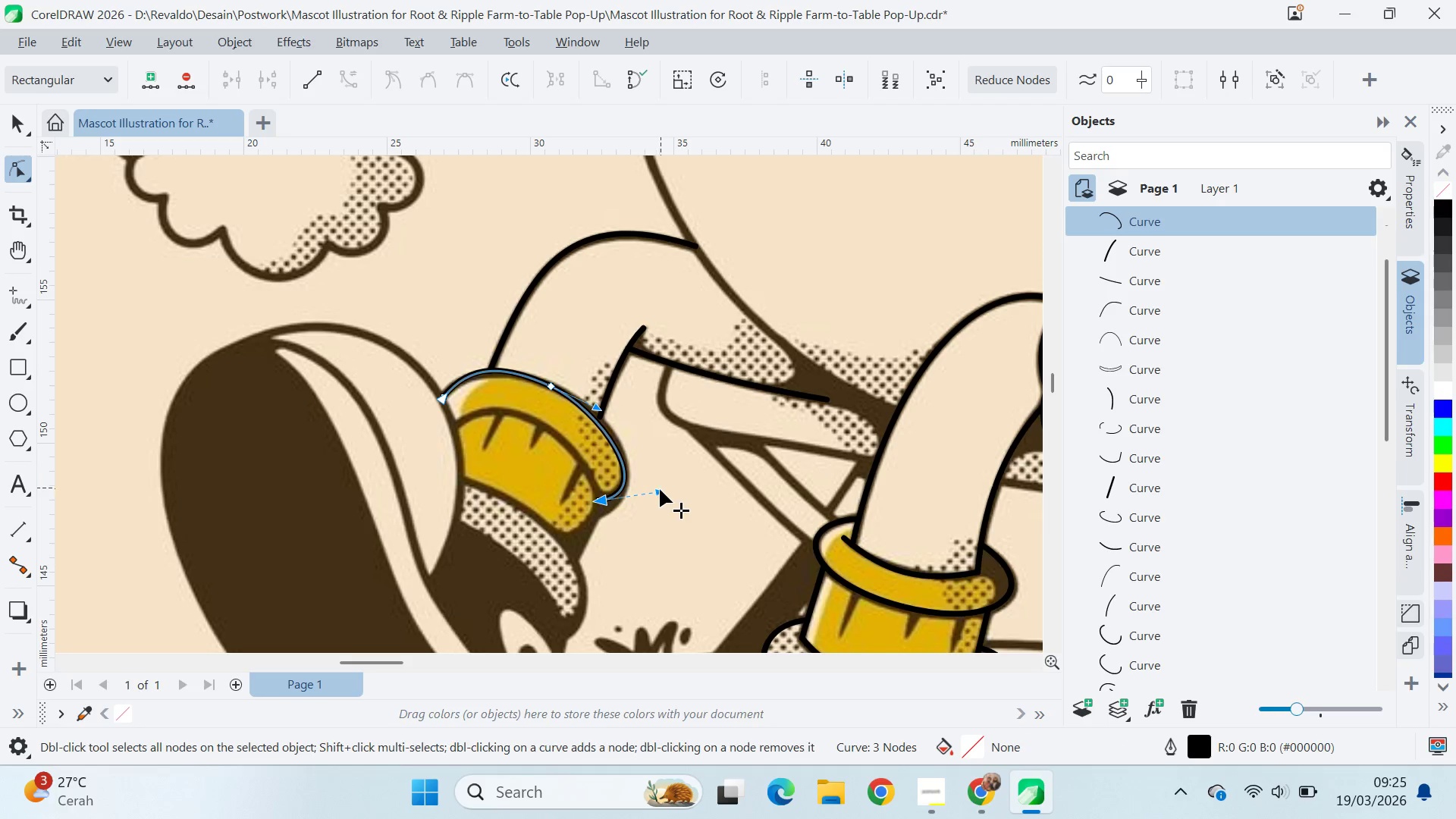 
key(Control+Z)
 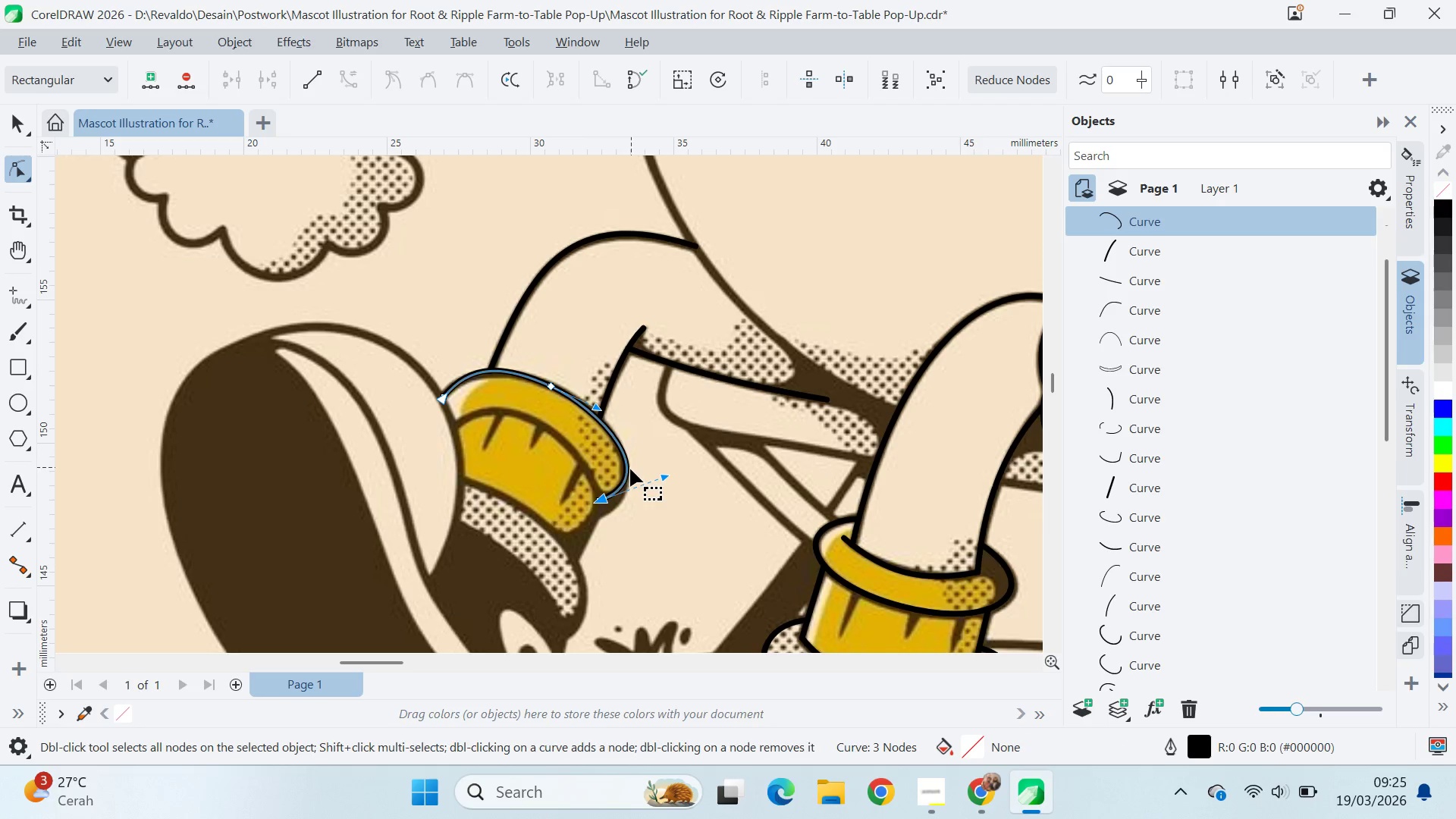 
scroll: coordinate [460, 388], scroll_direction: up, amount: 8.0
 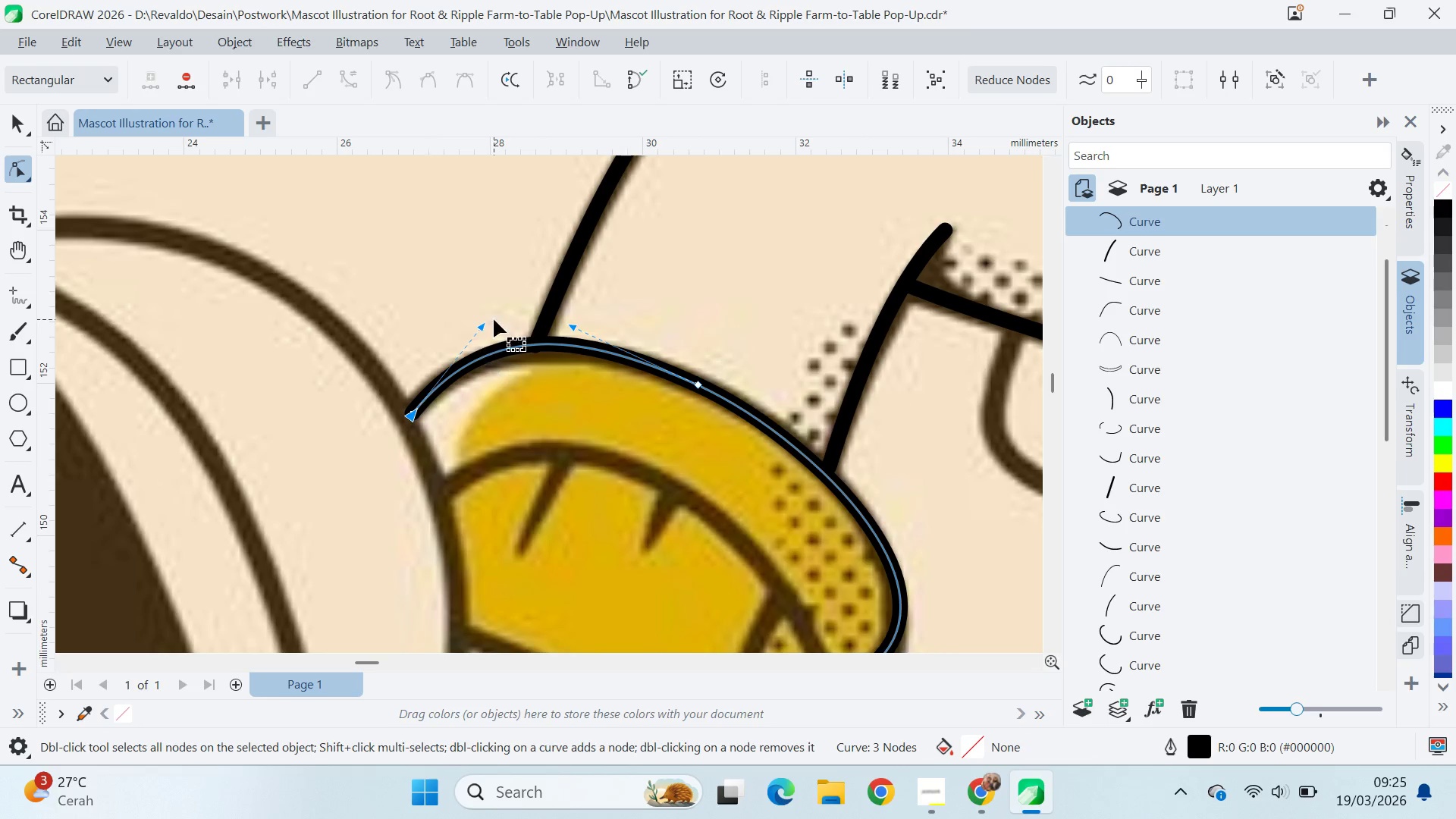 
left_click_drag(start_coordinate=[481, 322], to_coordinate=[472, 340])
 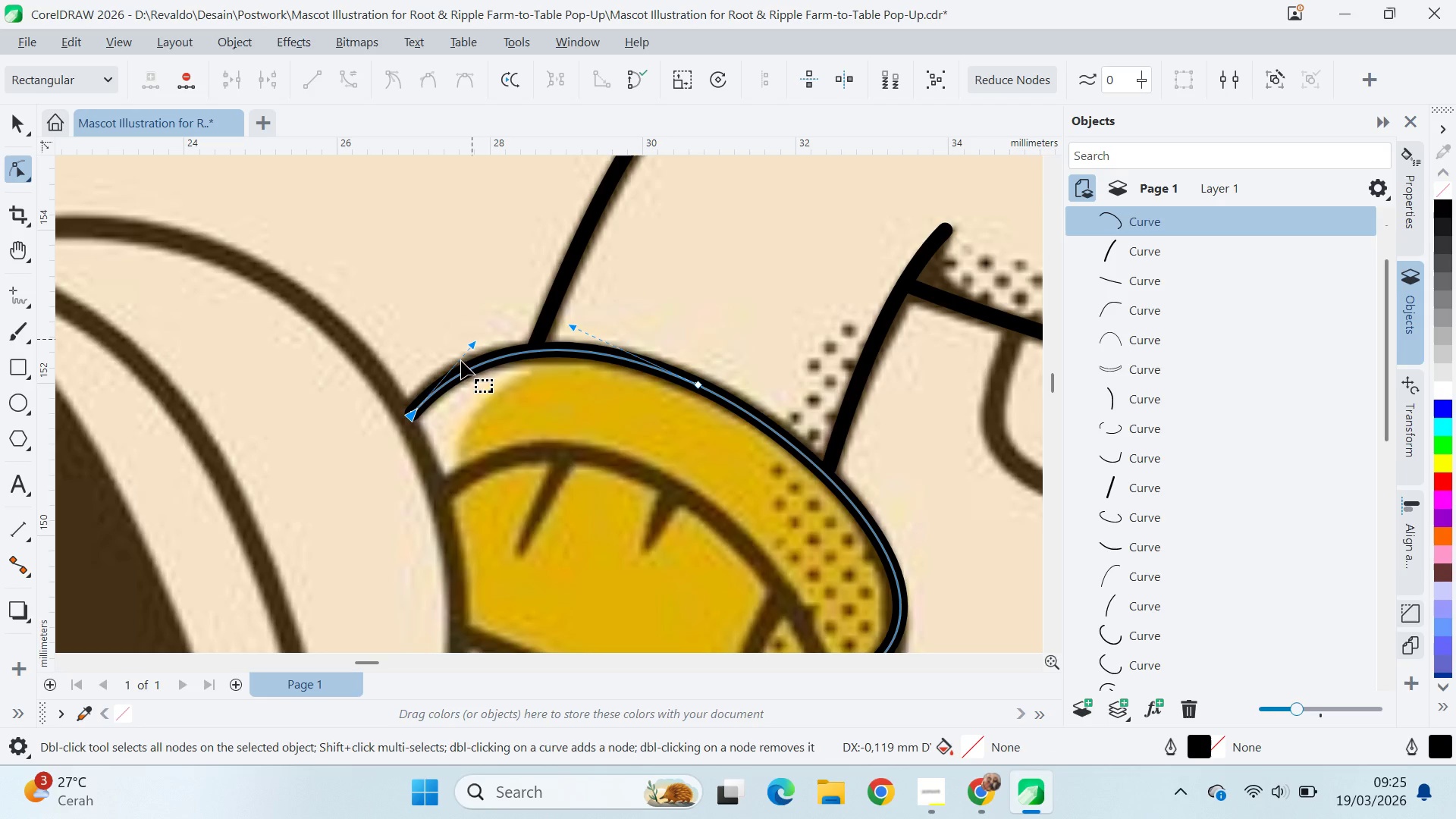 
left_click([472, 339])
 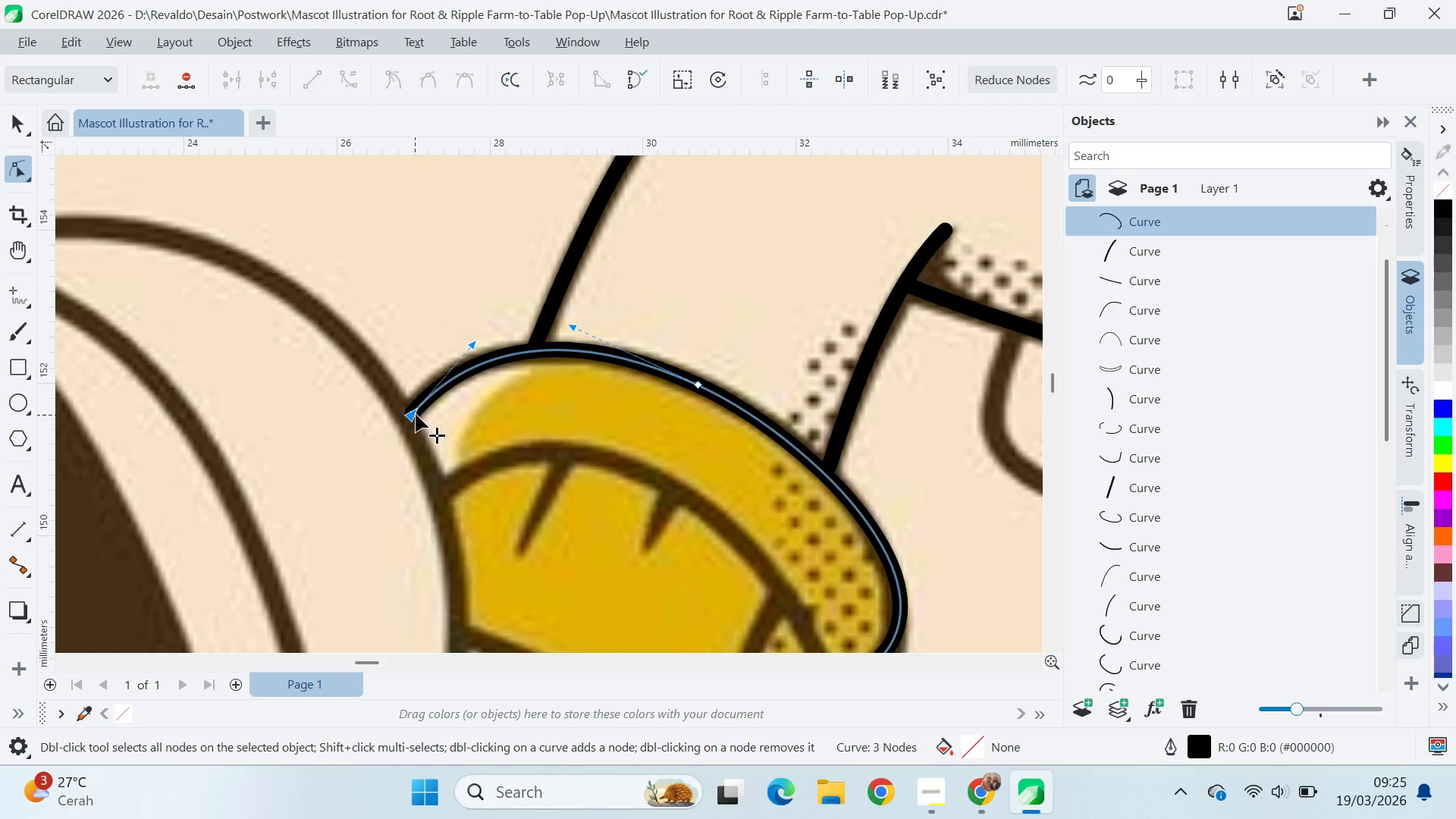 
left_click_drag(start_coordinate=[416, 413], to_coordinate=[438, 442])
 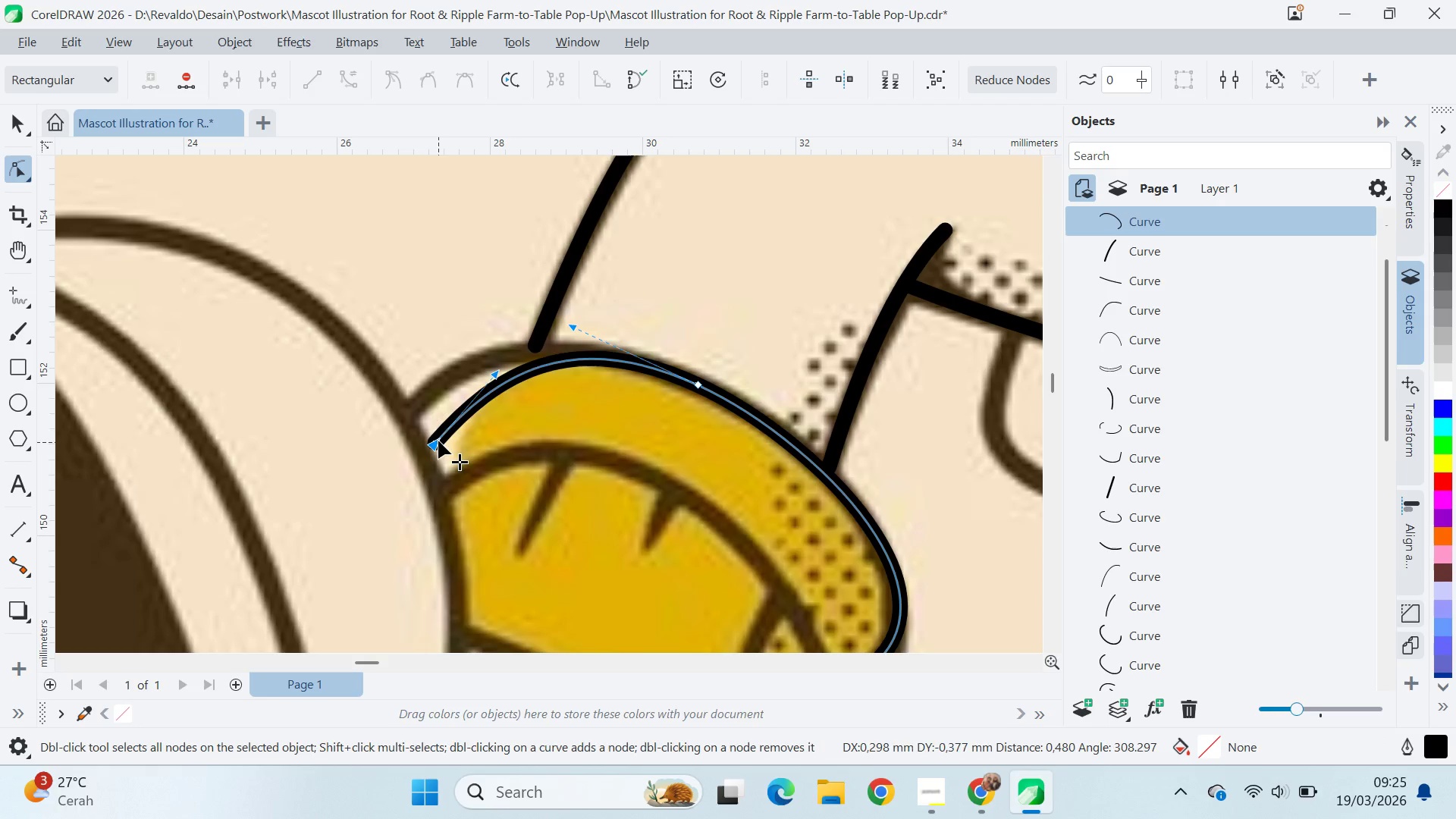 
left_click_drag(start_coordinate=[438, 442], to_coordinate=[416, 407])
 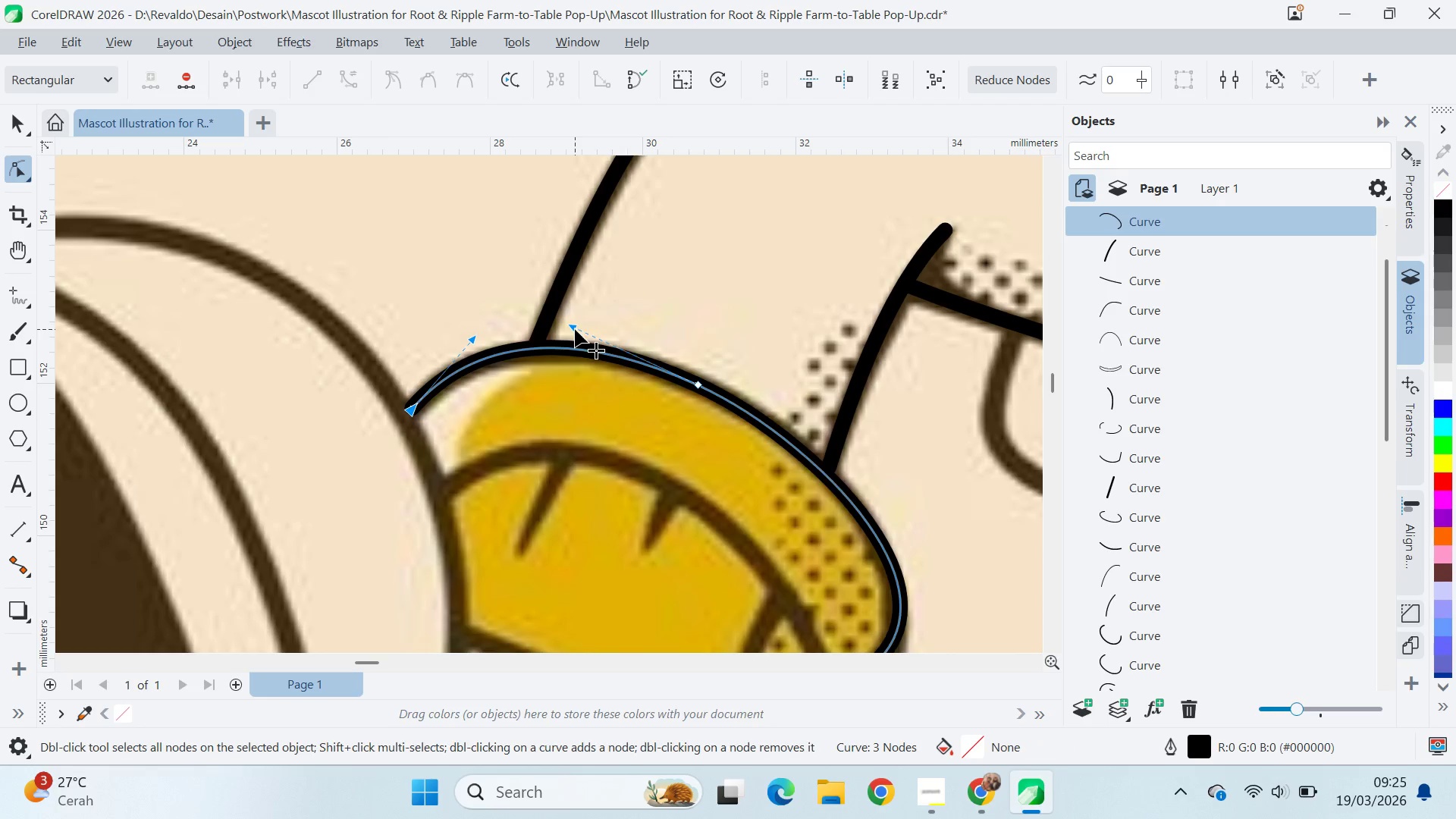 
left_click_drag(start_coordinate=[575, 326], to_coordinate=[586, 331])
 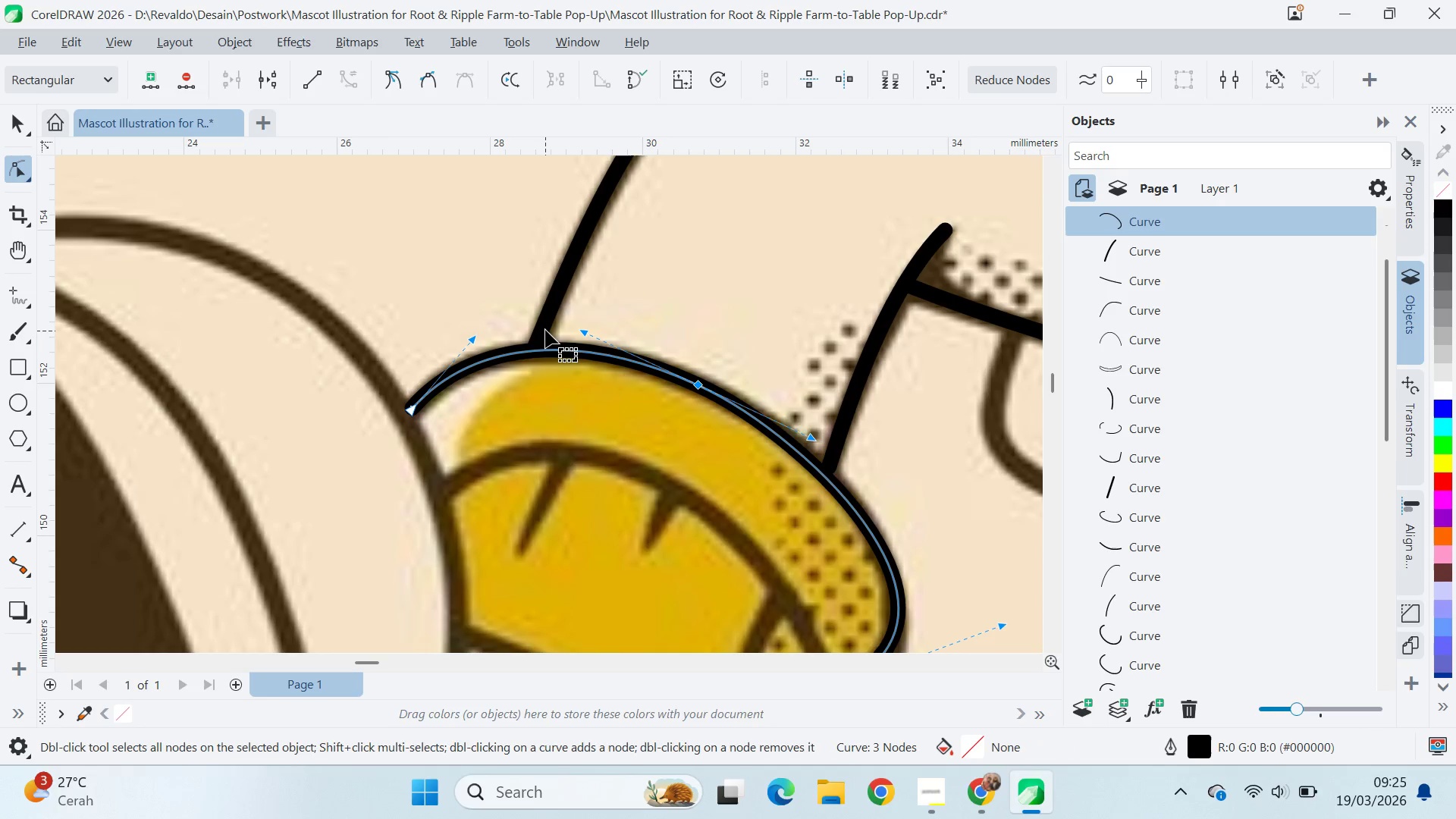 
left_click([545, 329])
 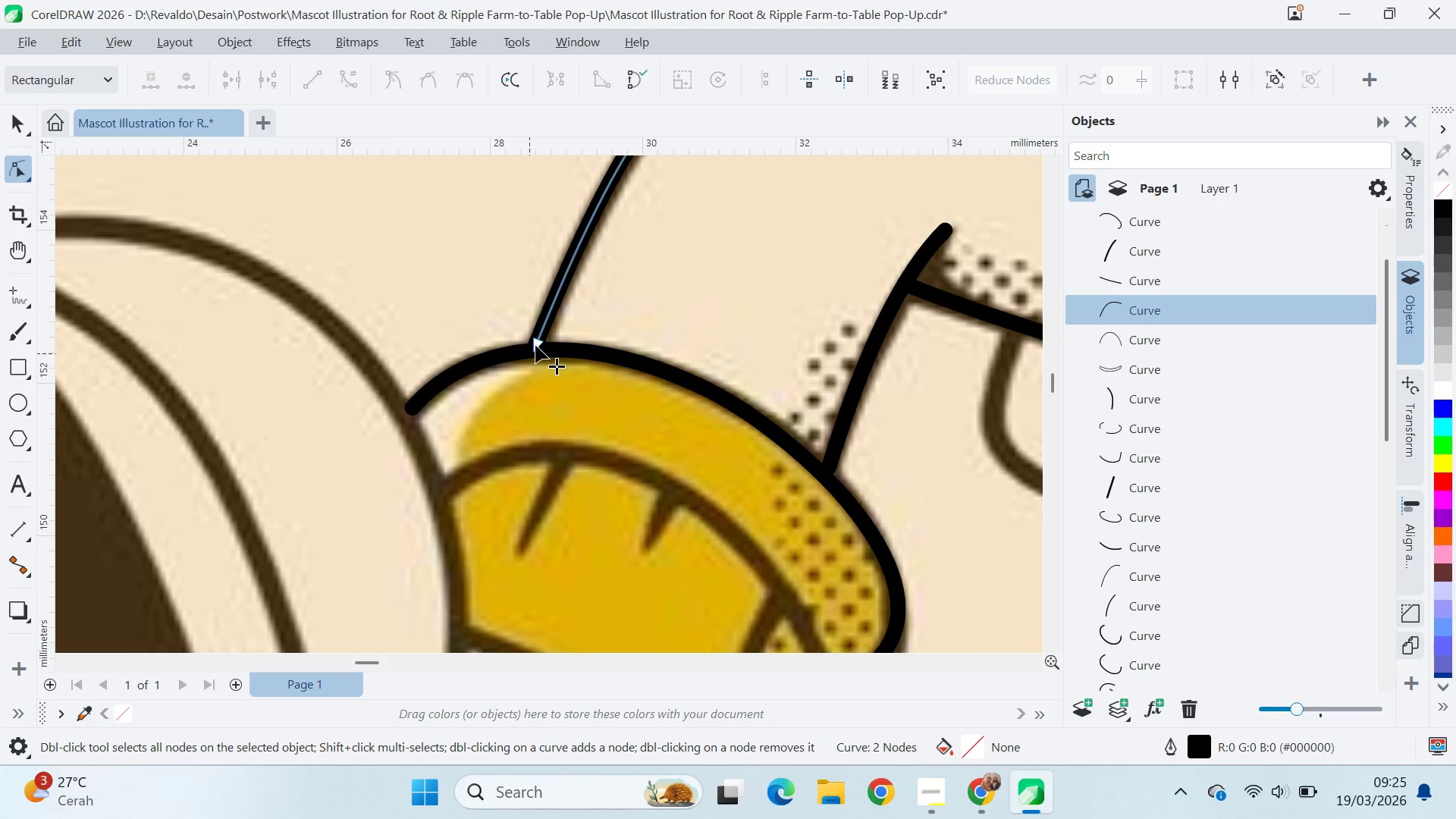 
left_click_drag(start_coordinate=[535, 342], to_coordinate=[532, 347])
 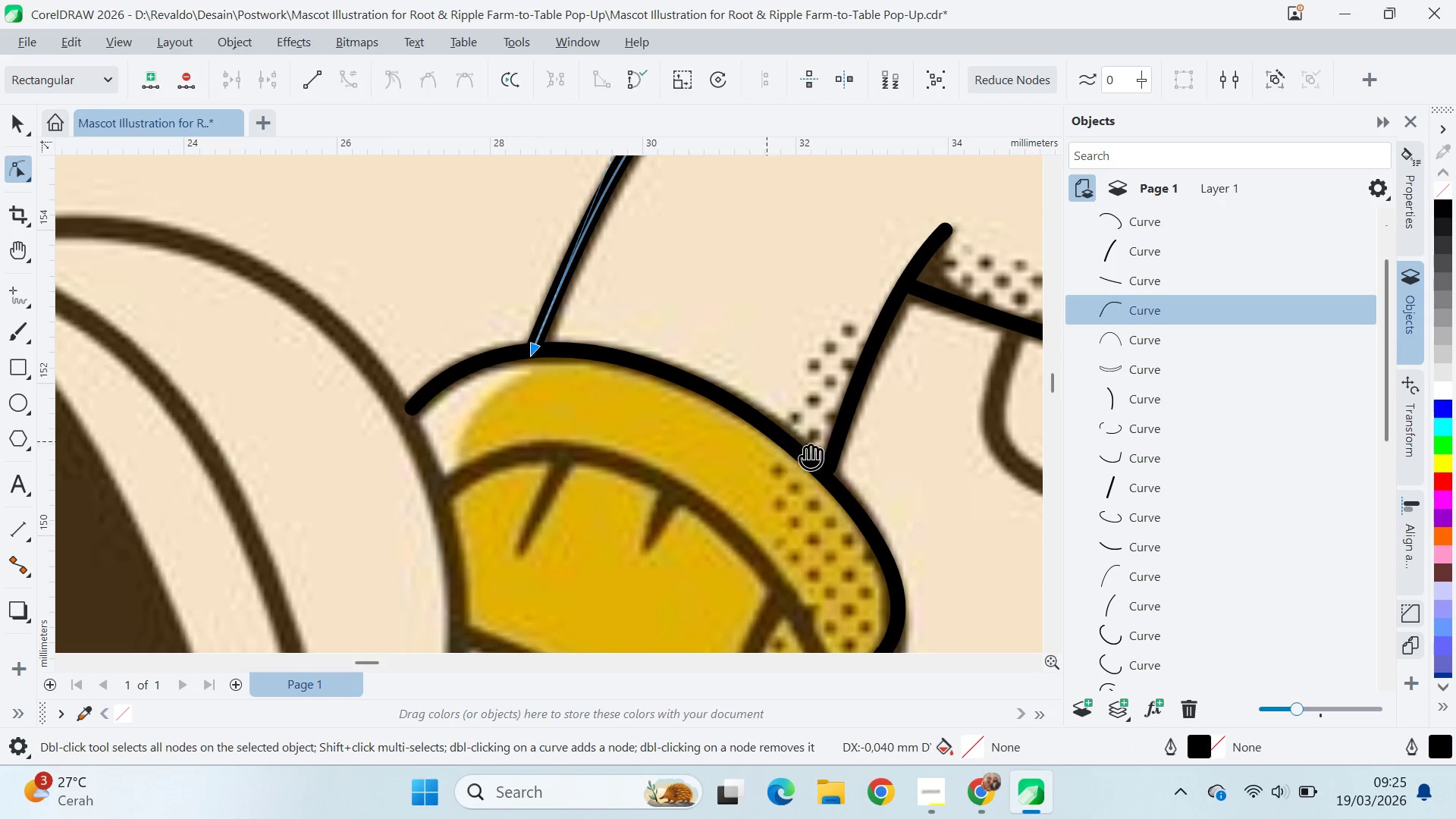 
type(qa)
 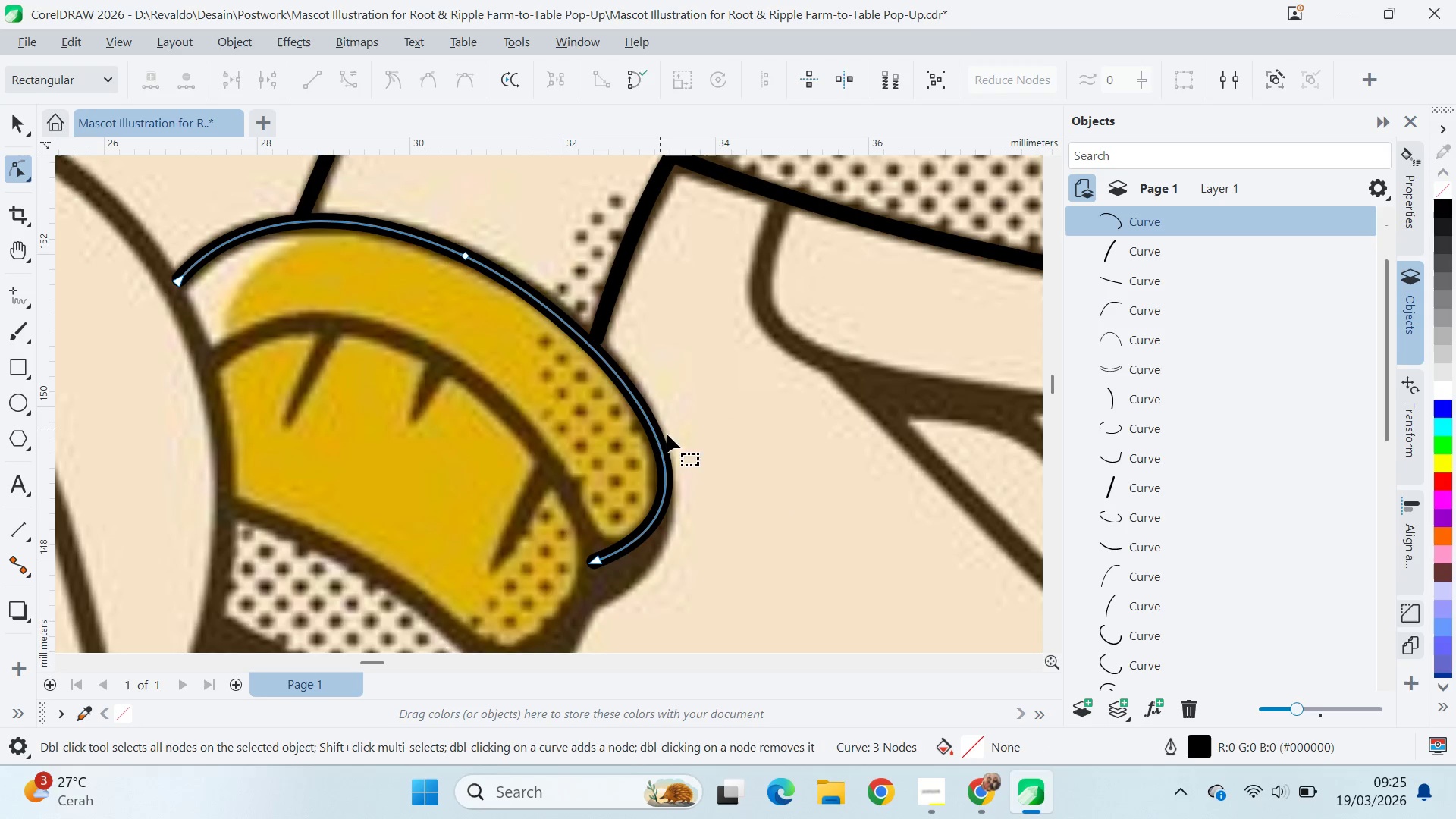 
left_click_drag(start_coordinate=[807, 447], to_coordinate=[574, 318])
 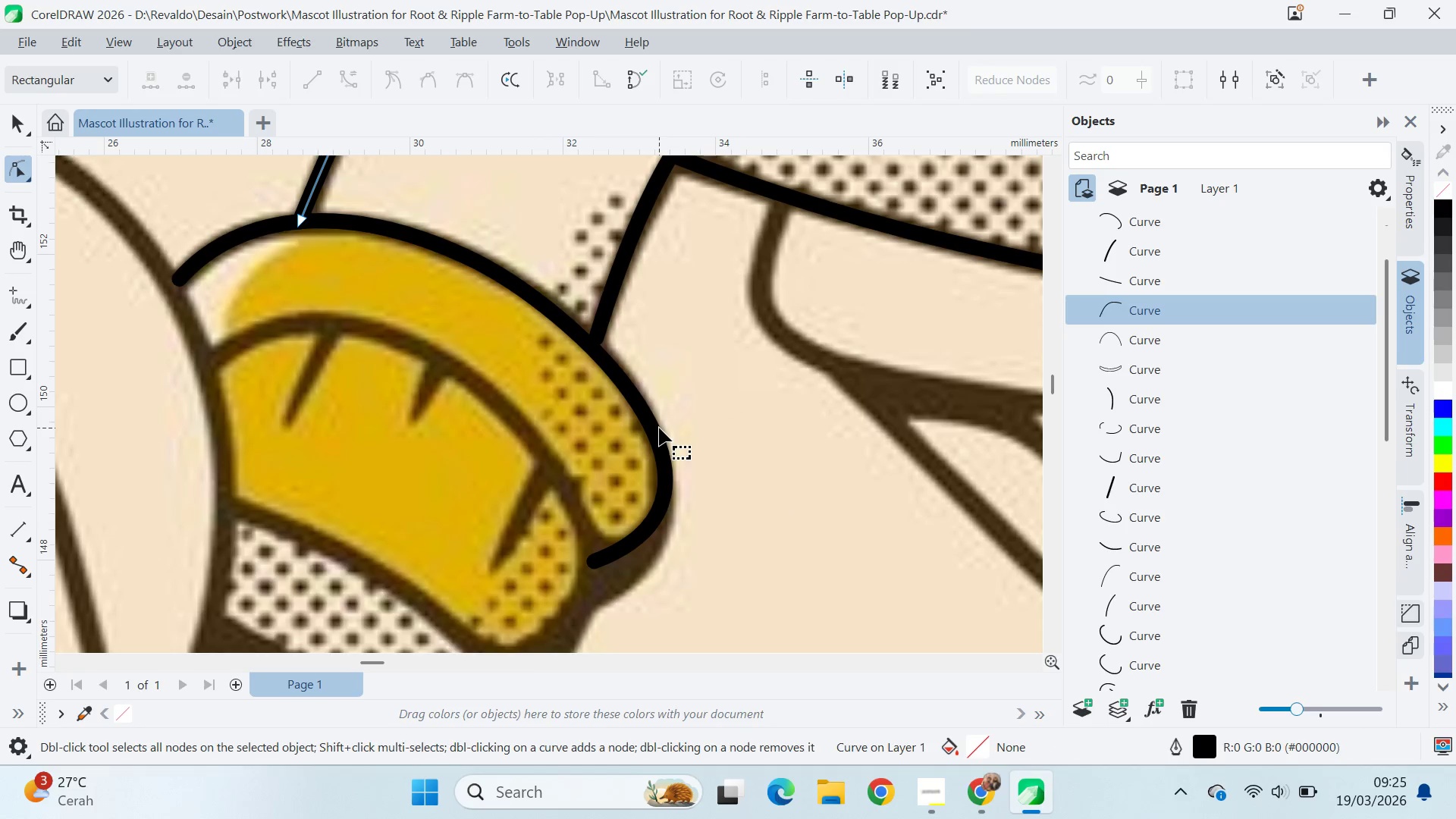 
left_click([659, 428])
 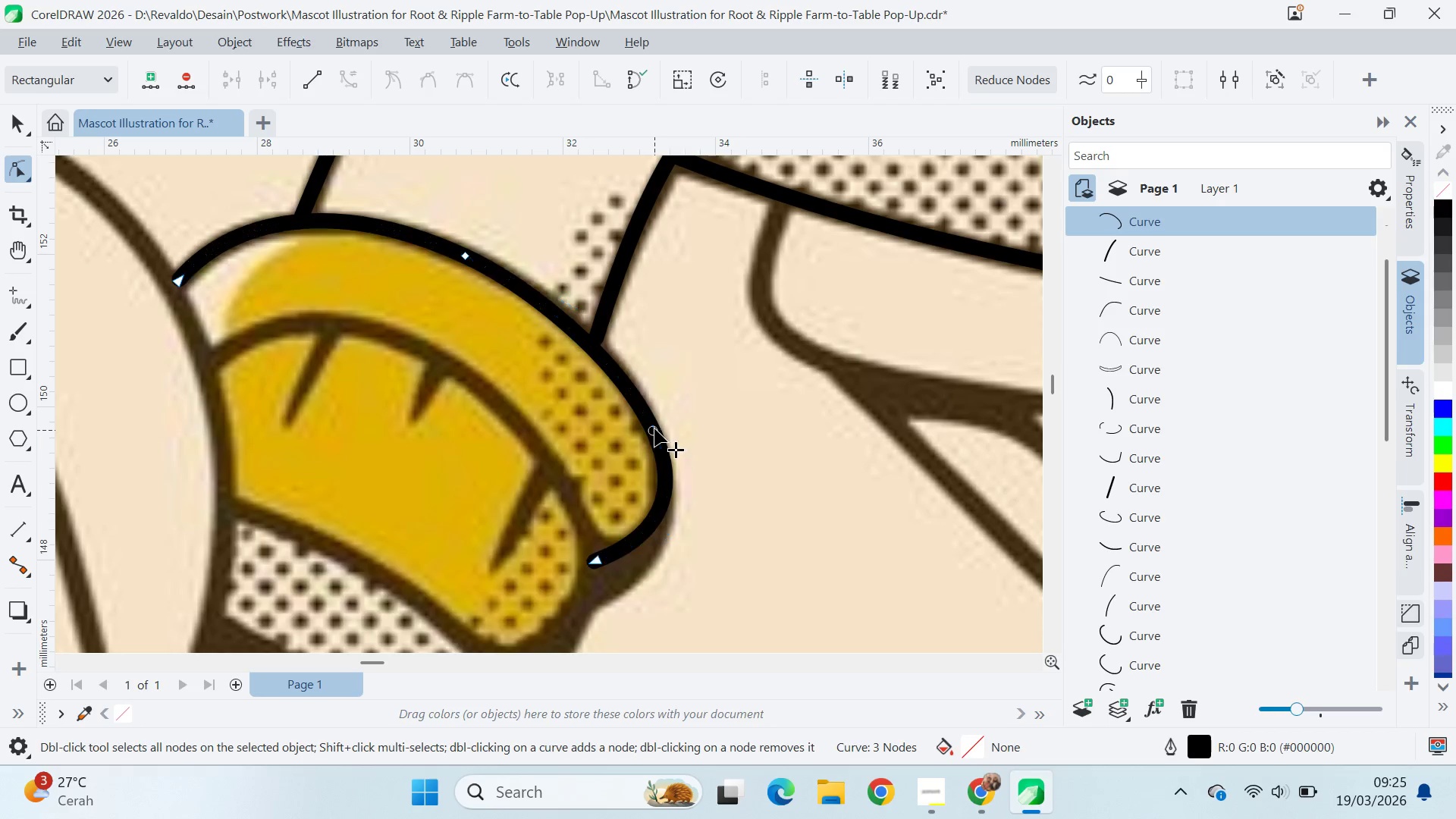 
key(Control+Z)
 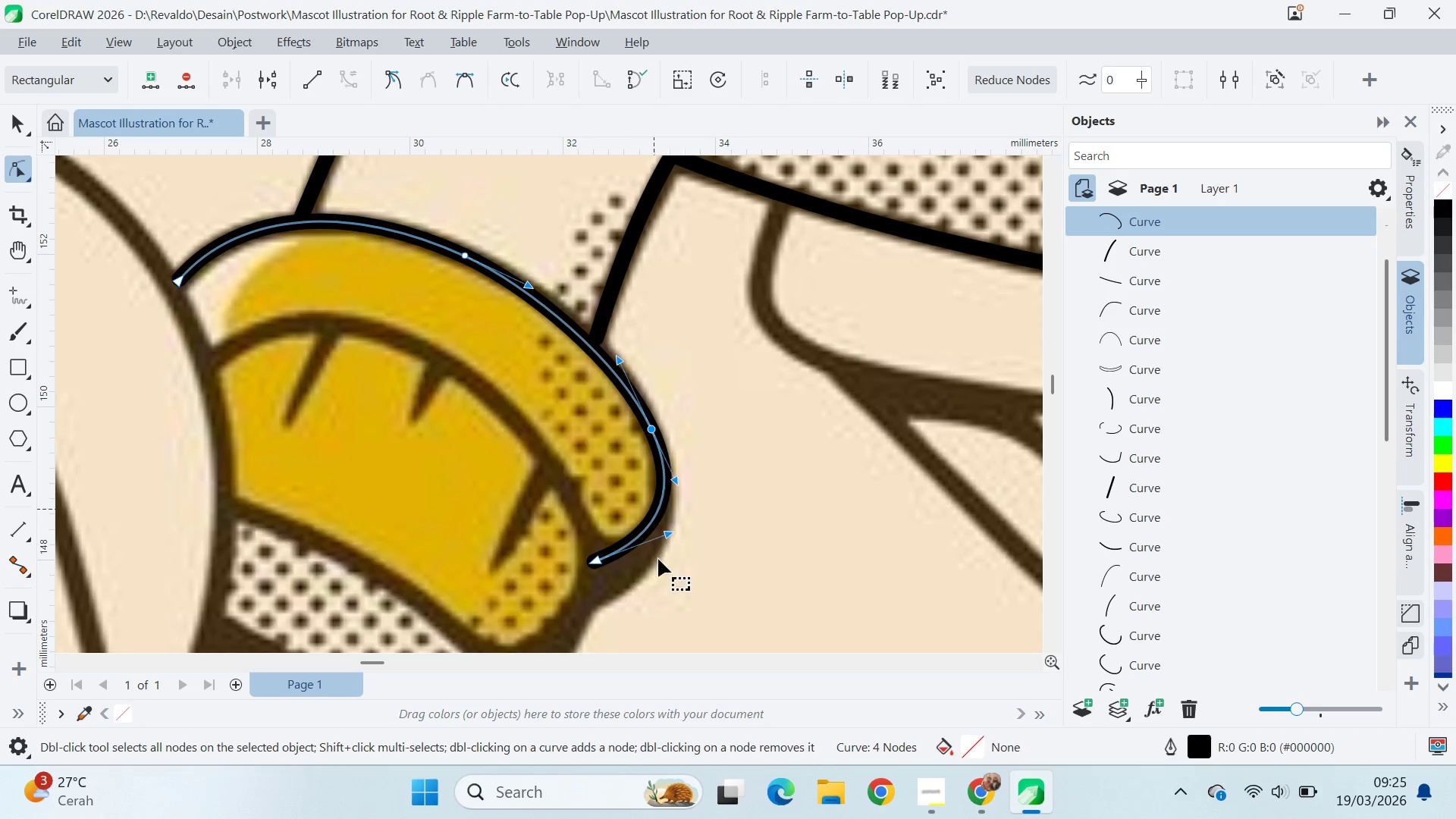 
left_click_drag(start_coordinate=[666, 529], to_coordinate=[674, 579])
 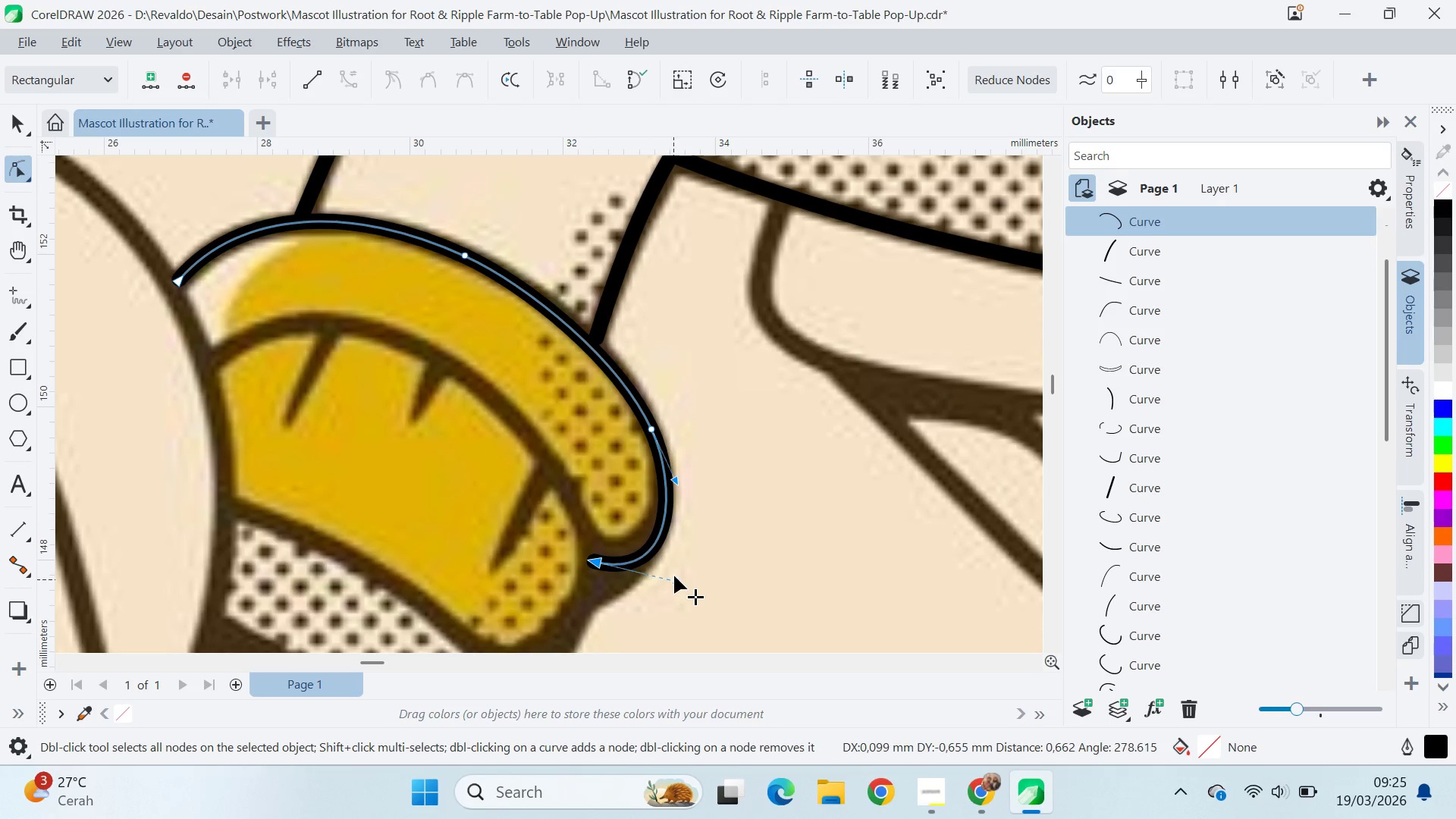 
left_click_drag(start_coordinate=[674, 579], to_coordinate=[674, 570])
 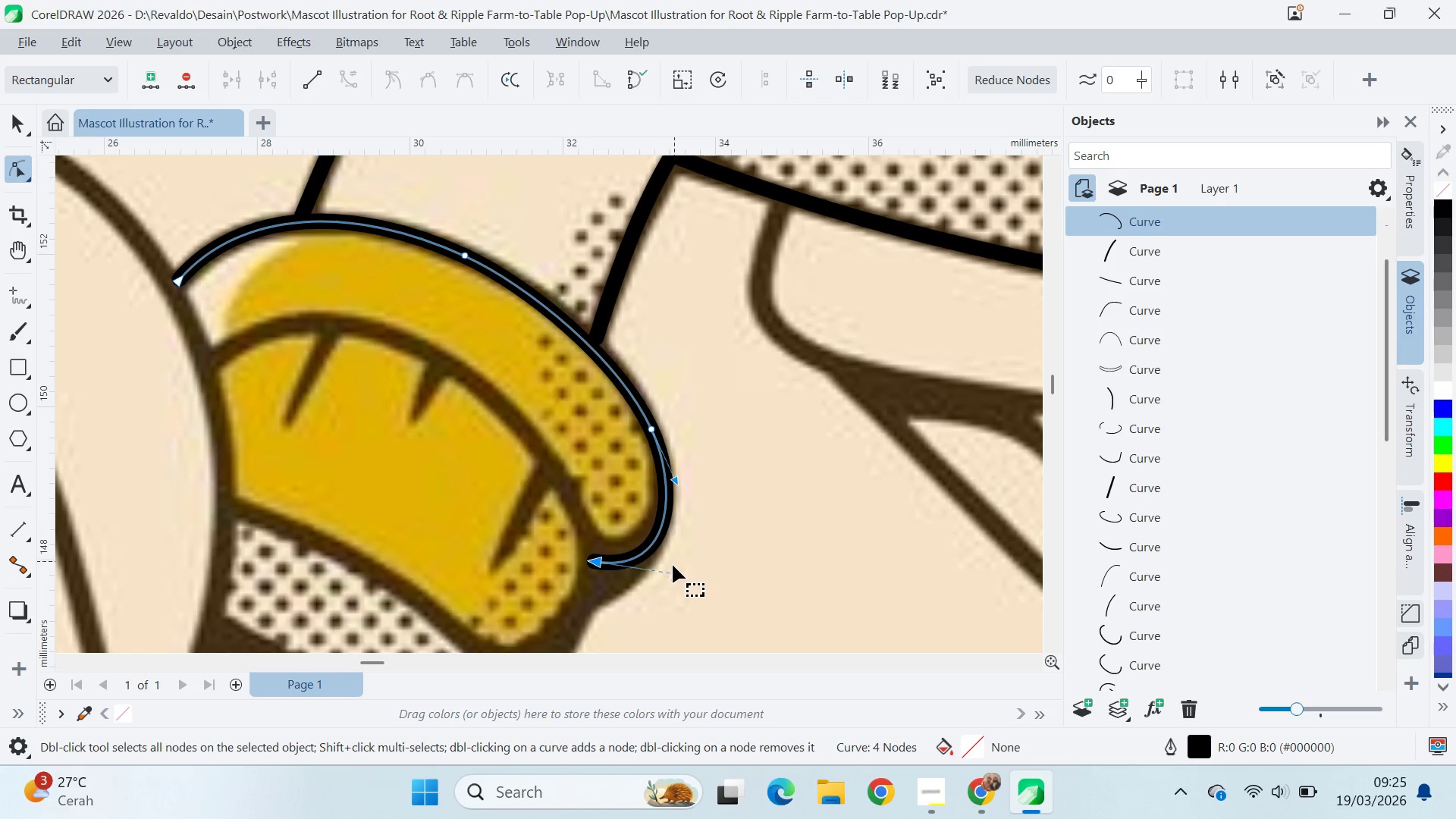 
left_click_drag(start_coordinate=[673, 565], to_coordinate=[673, 554])
 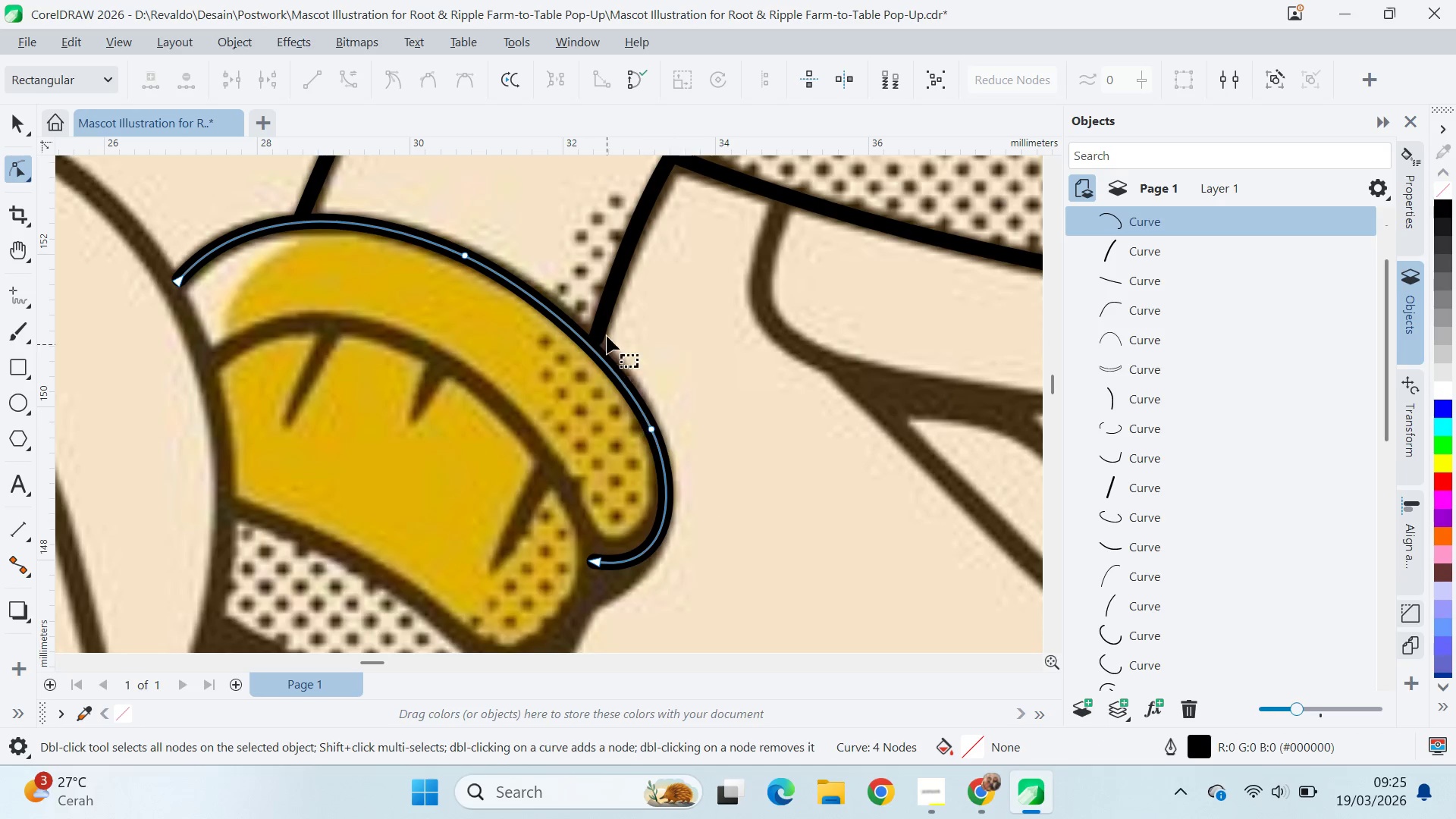 
left_click([607, 327])
 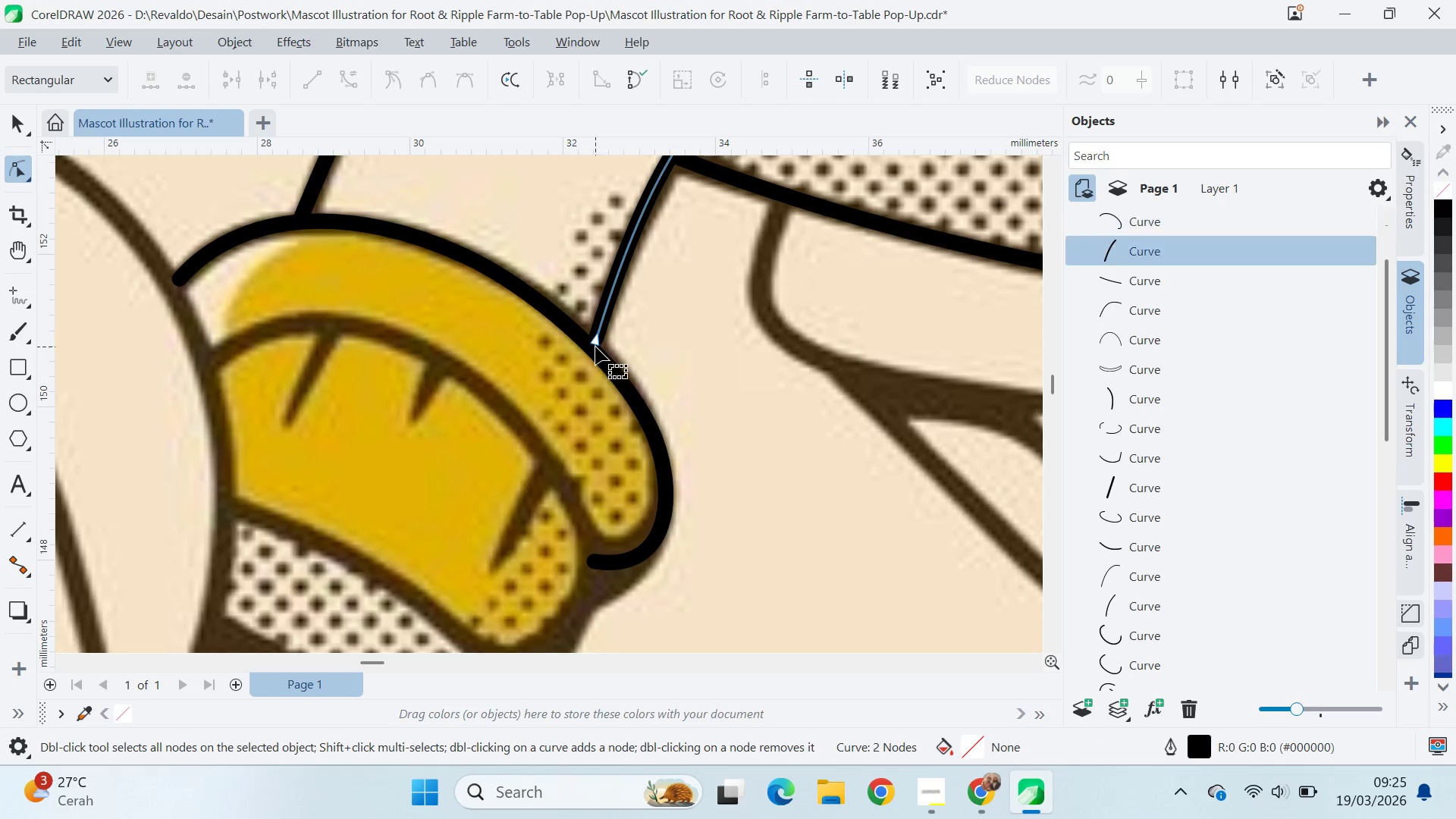 
left_click_drag(start_coordinate=[595, 345], to_coordinate=[595, 350])
 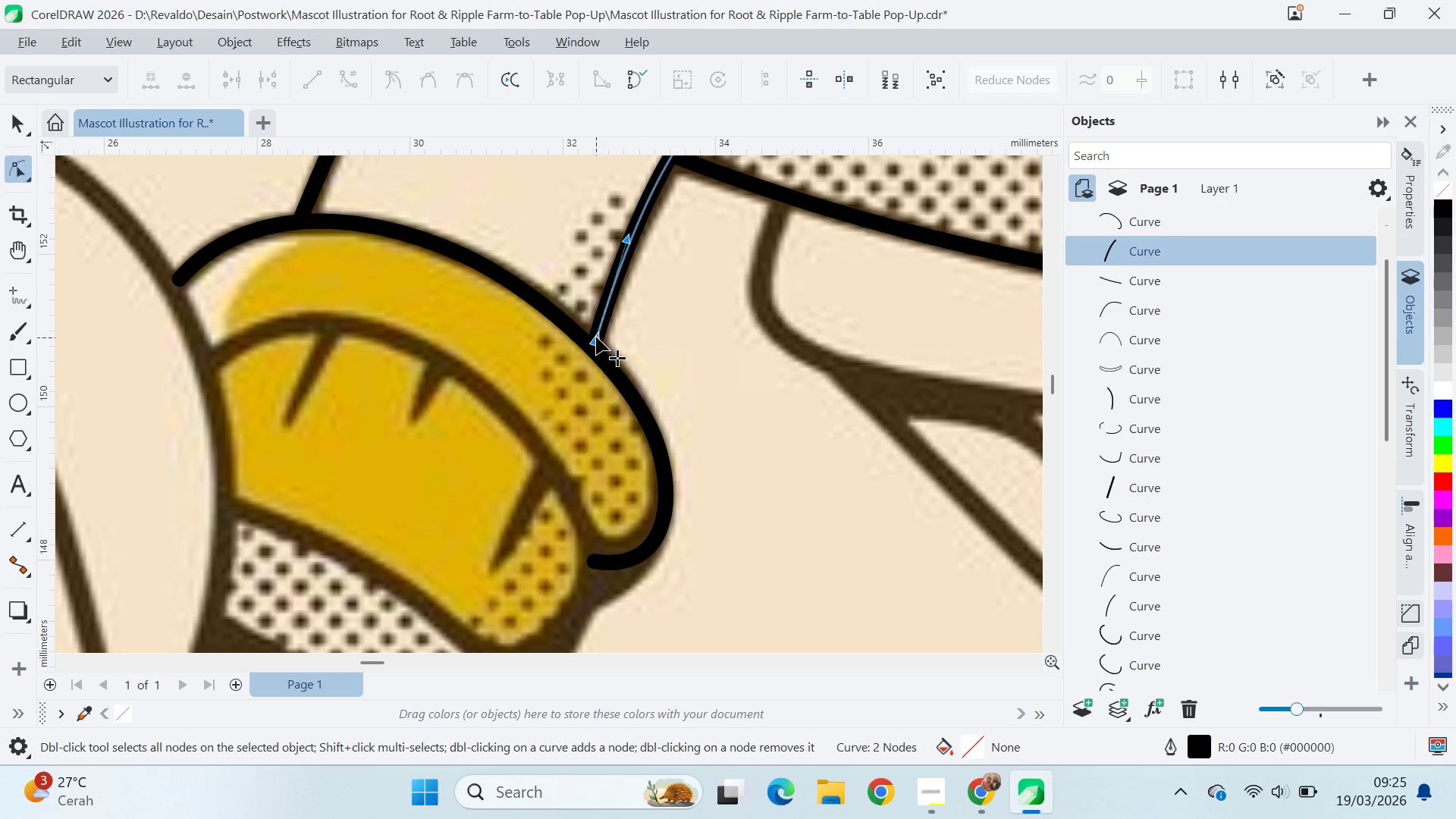 
left_click_drag(start_coordinate=[596, 337], to_coordinate=[592, 349])
 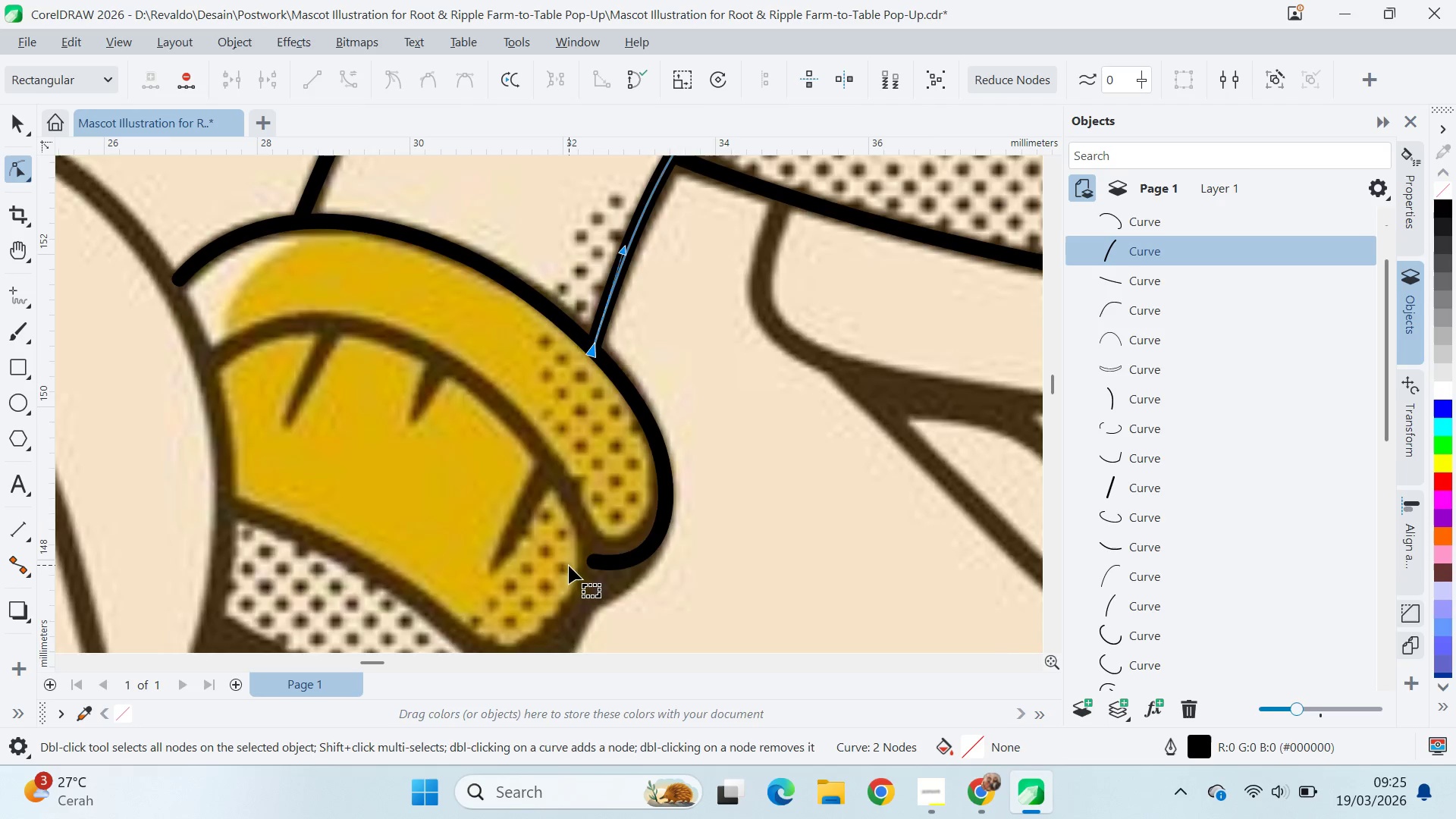 
key(Q)
 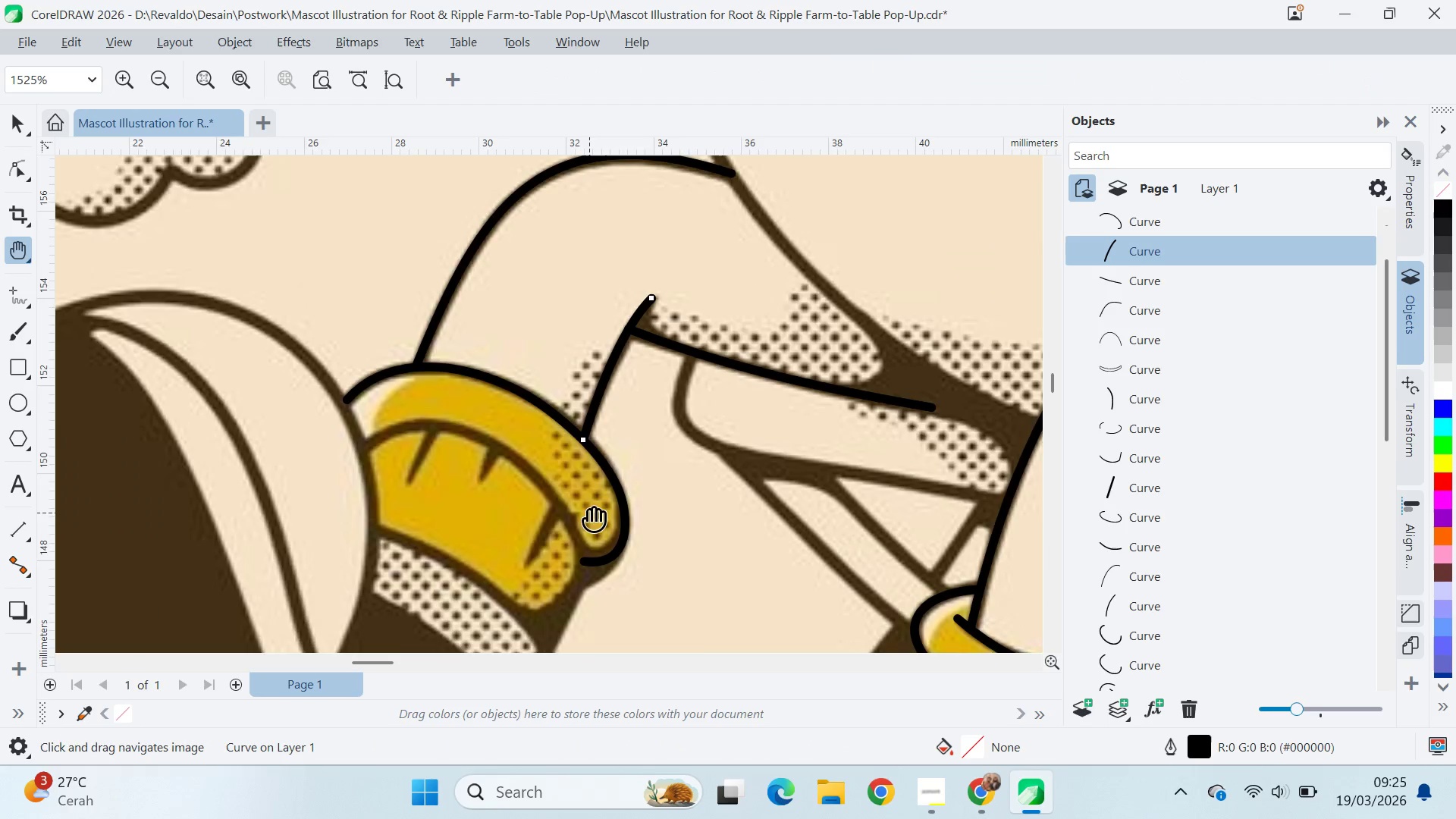 
left_click_drag(start_coordinate=[589, 513], to_coordinate=[568, 378])
 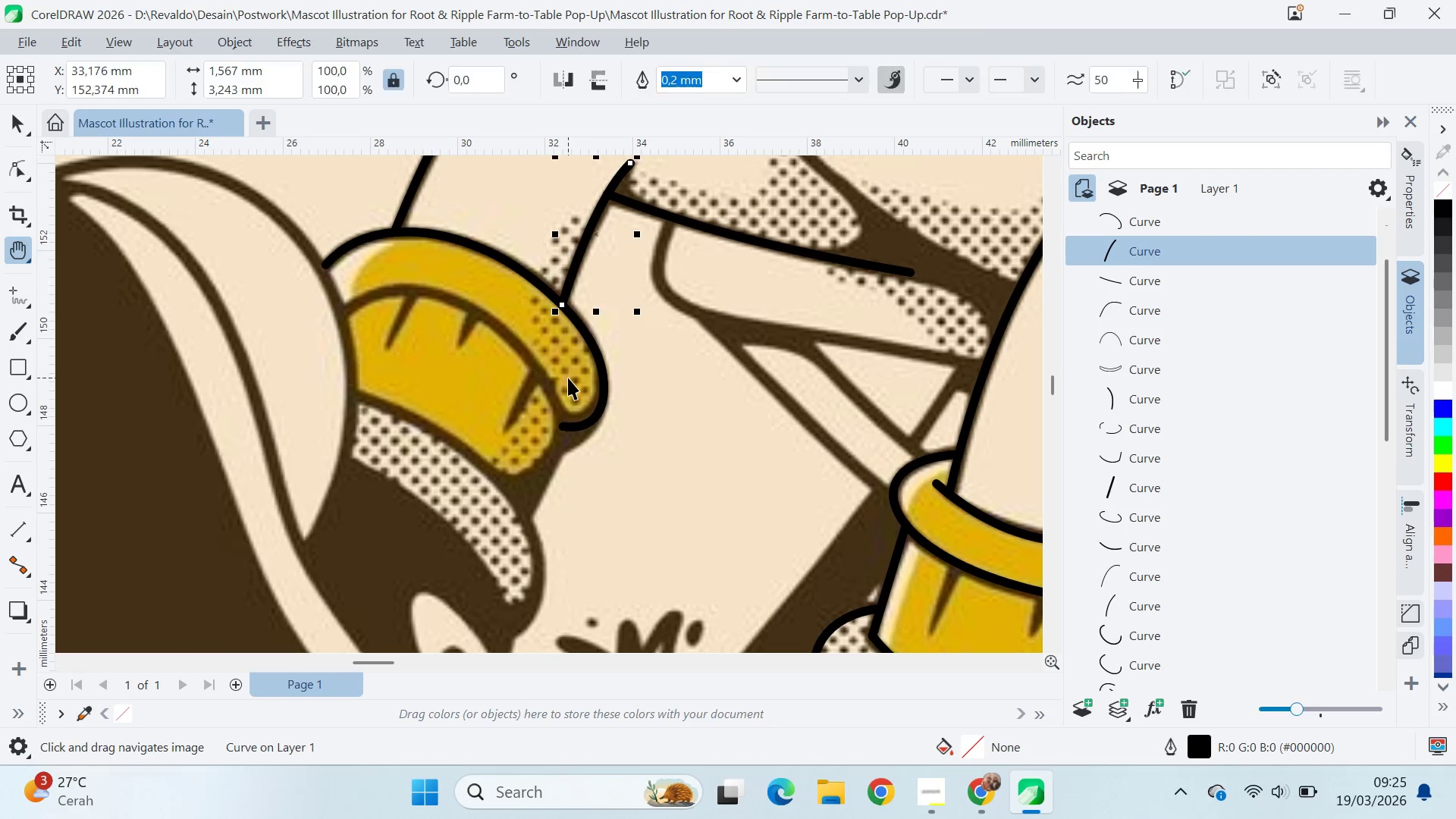 
scroll: coordinate [572, 560], scroll_direction: down, amount: 4.0
 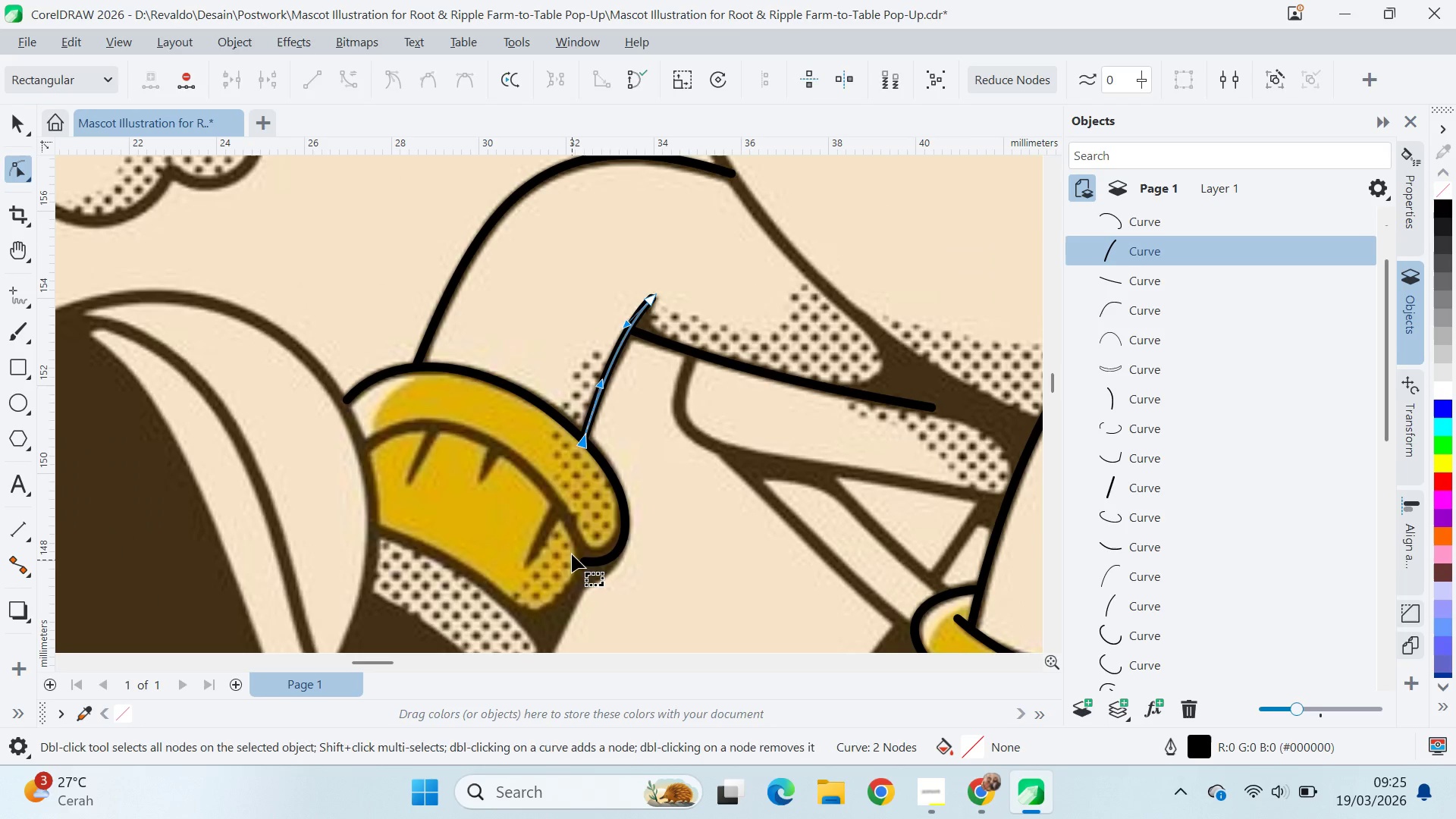 
key(V)
 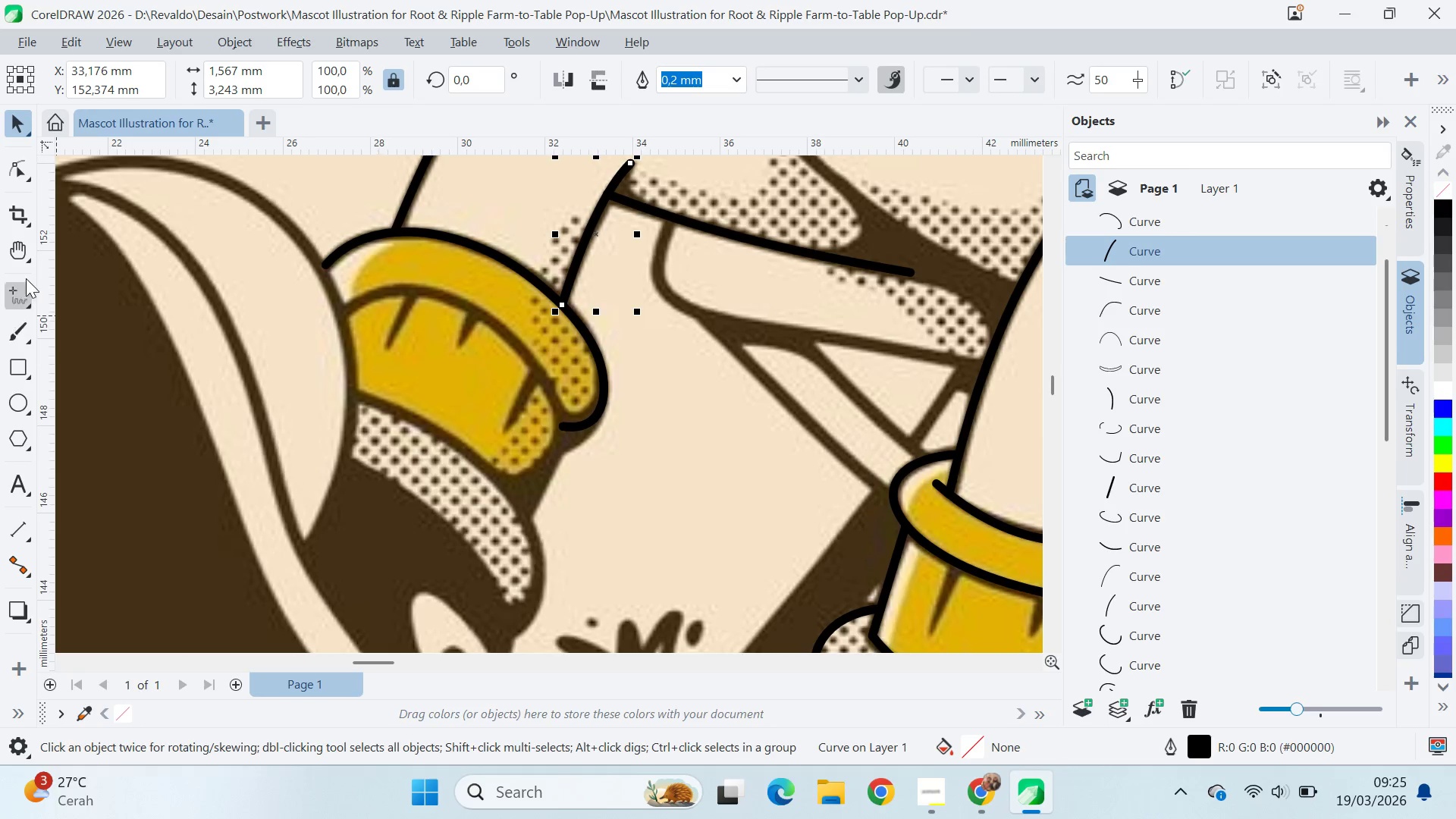 
left_click([20, 297])
 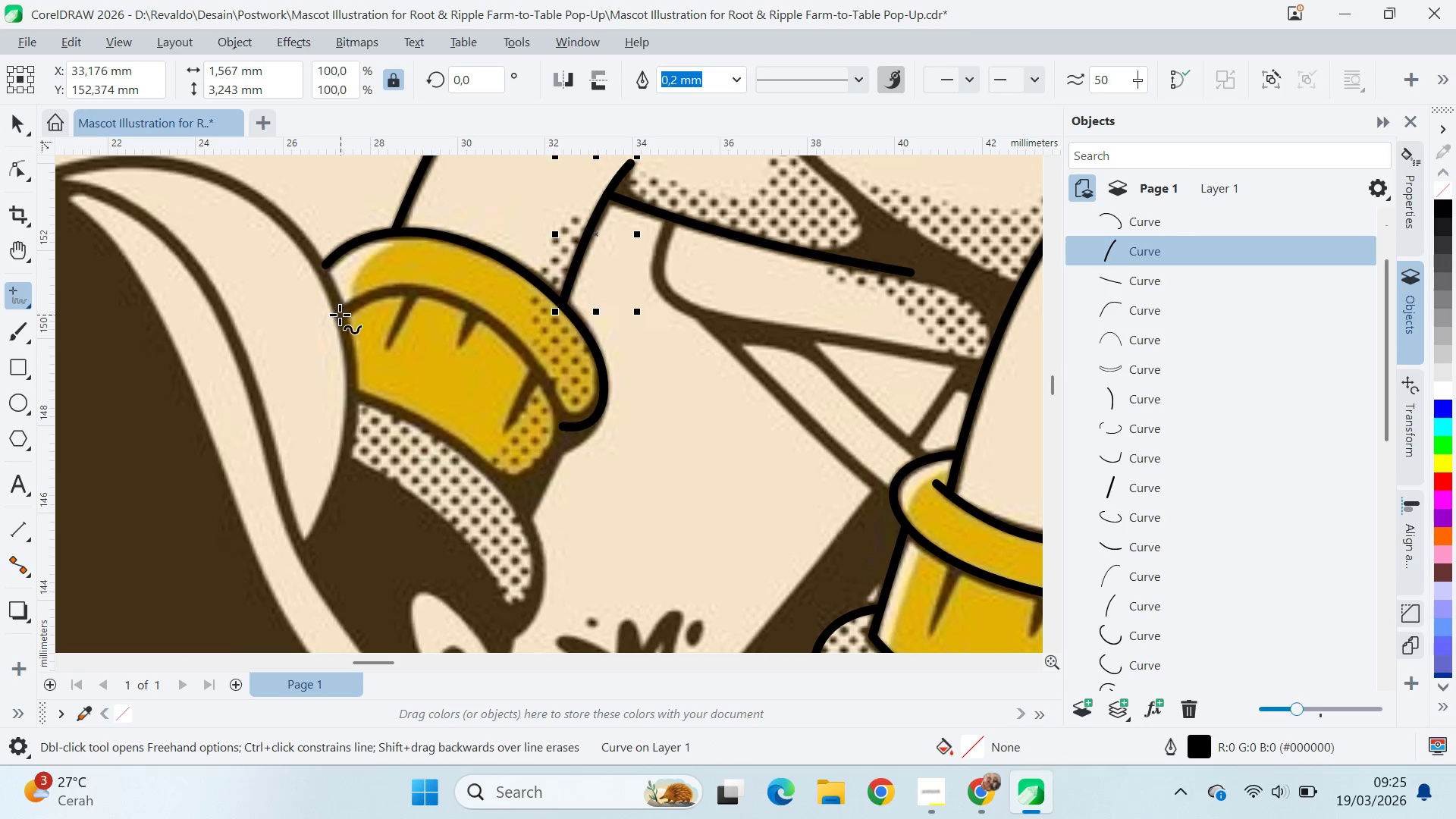 
left_click([342, 313])
 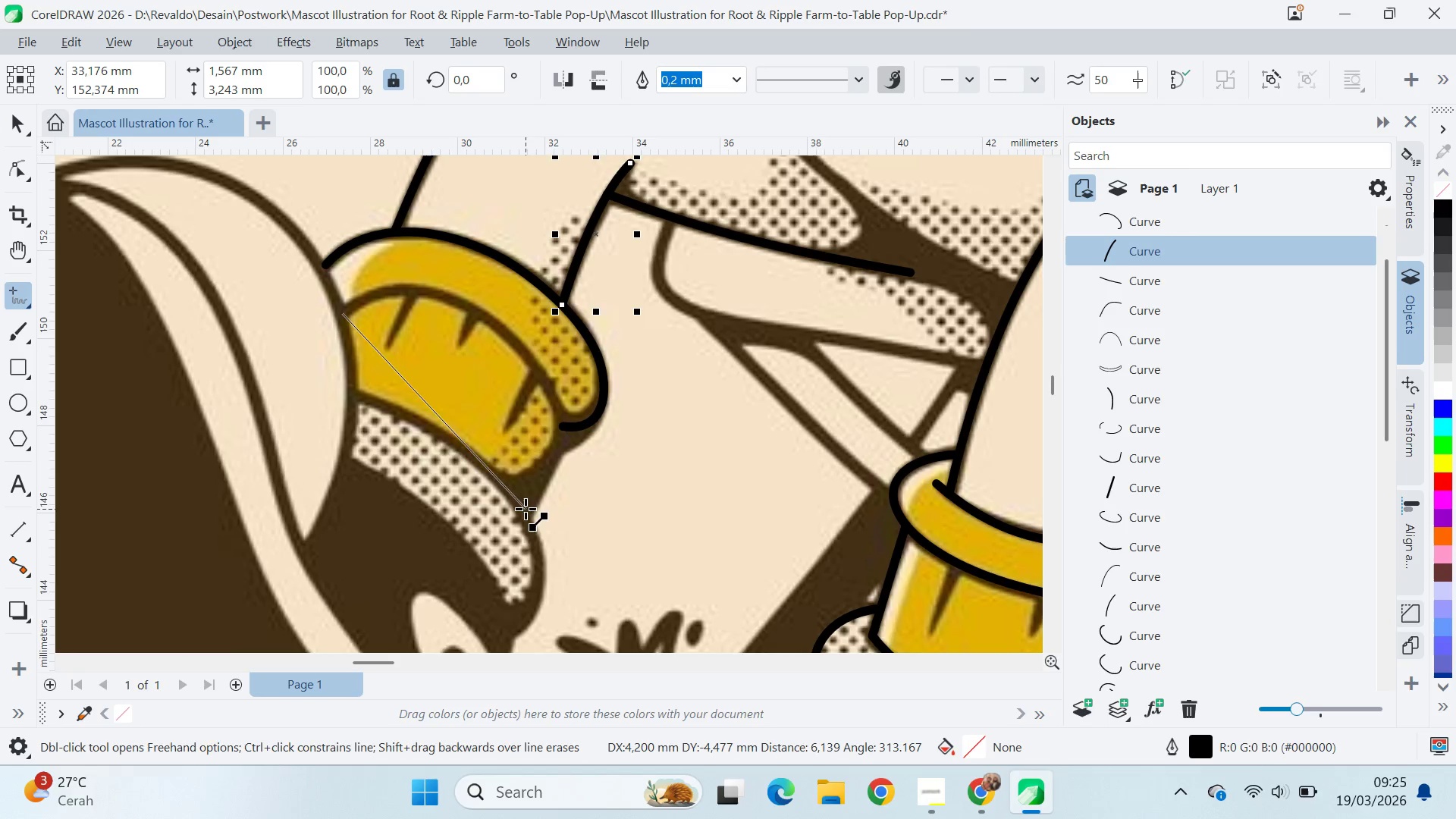 
wait(8.97)
 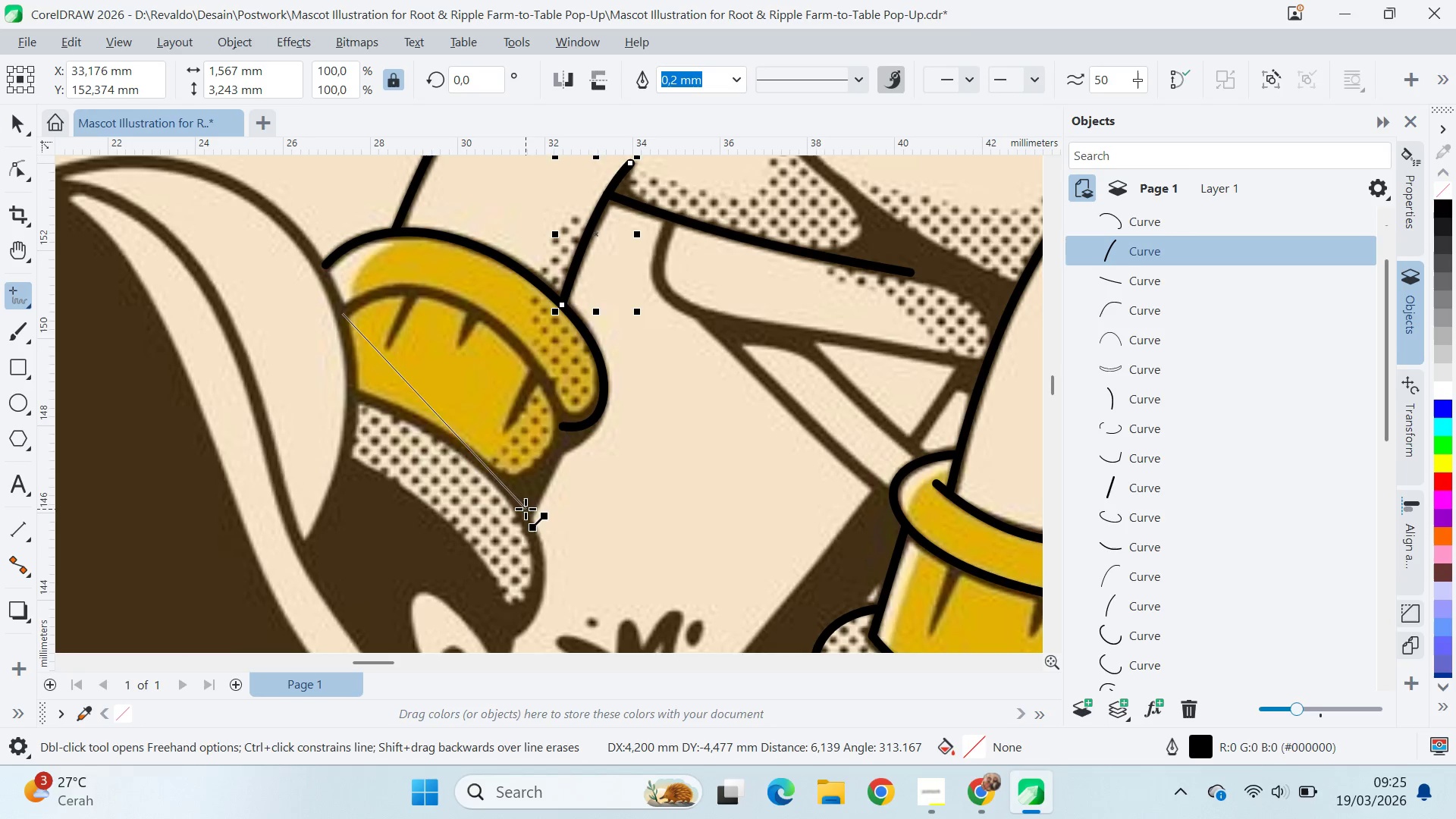 
left_click([564, 424])
 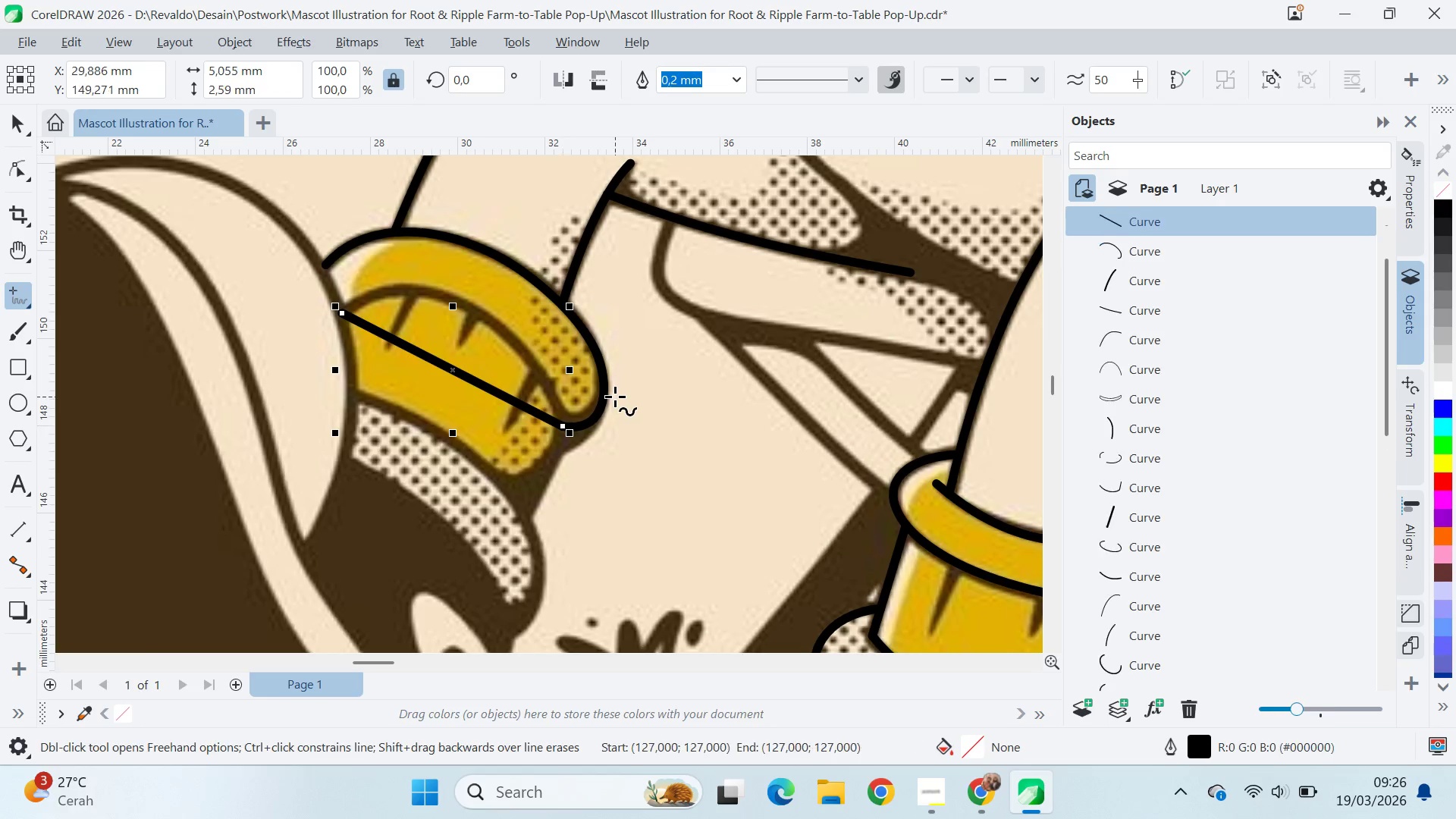 
key(A)
 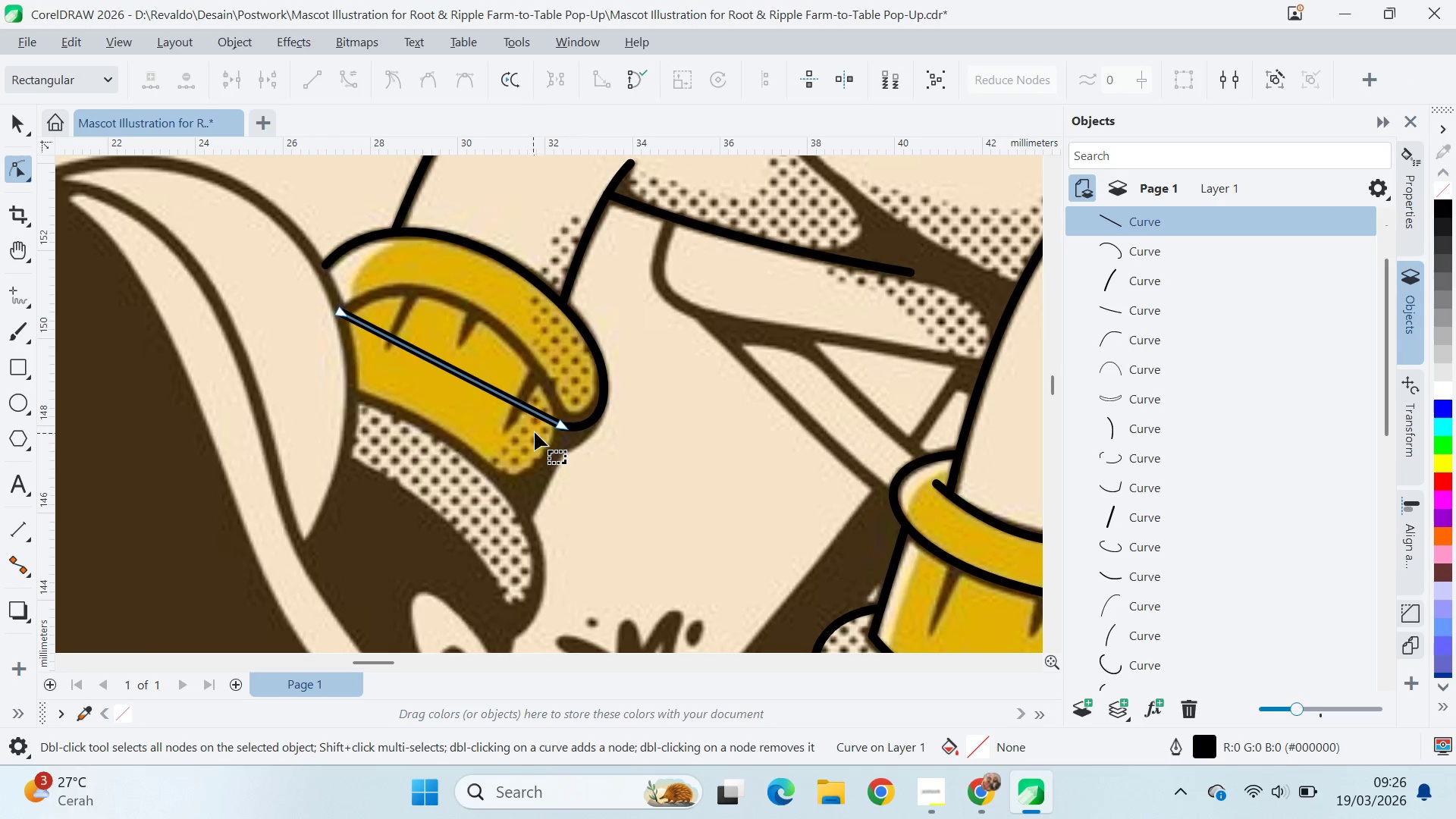 
key(Control+A)
 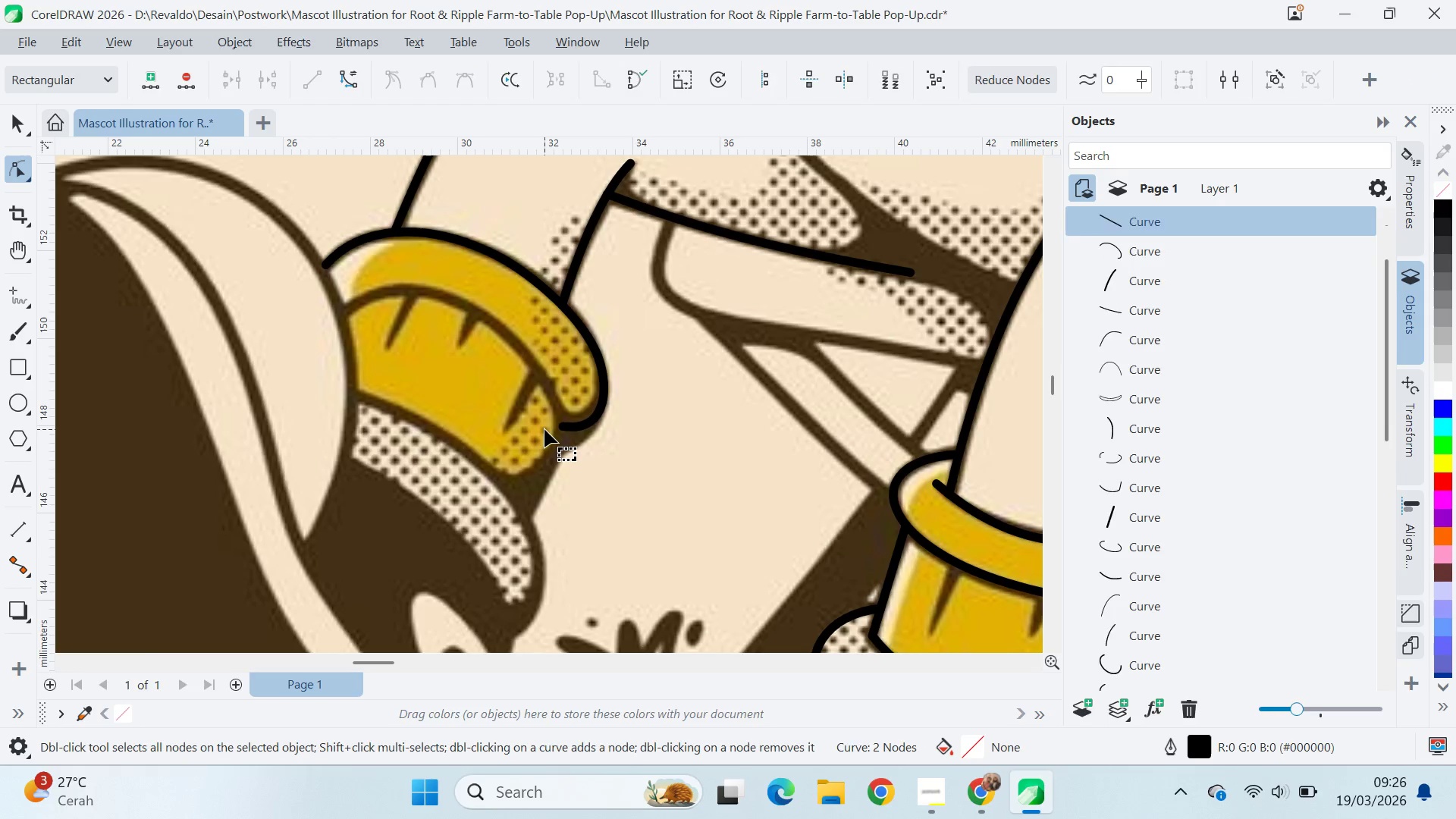 
key(Control+Z)
 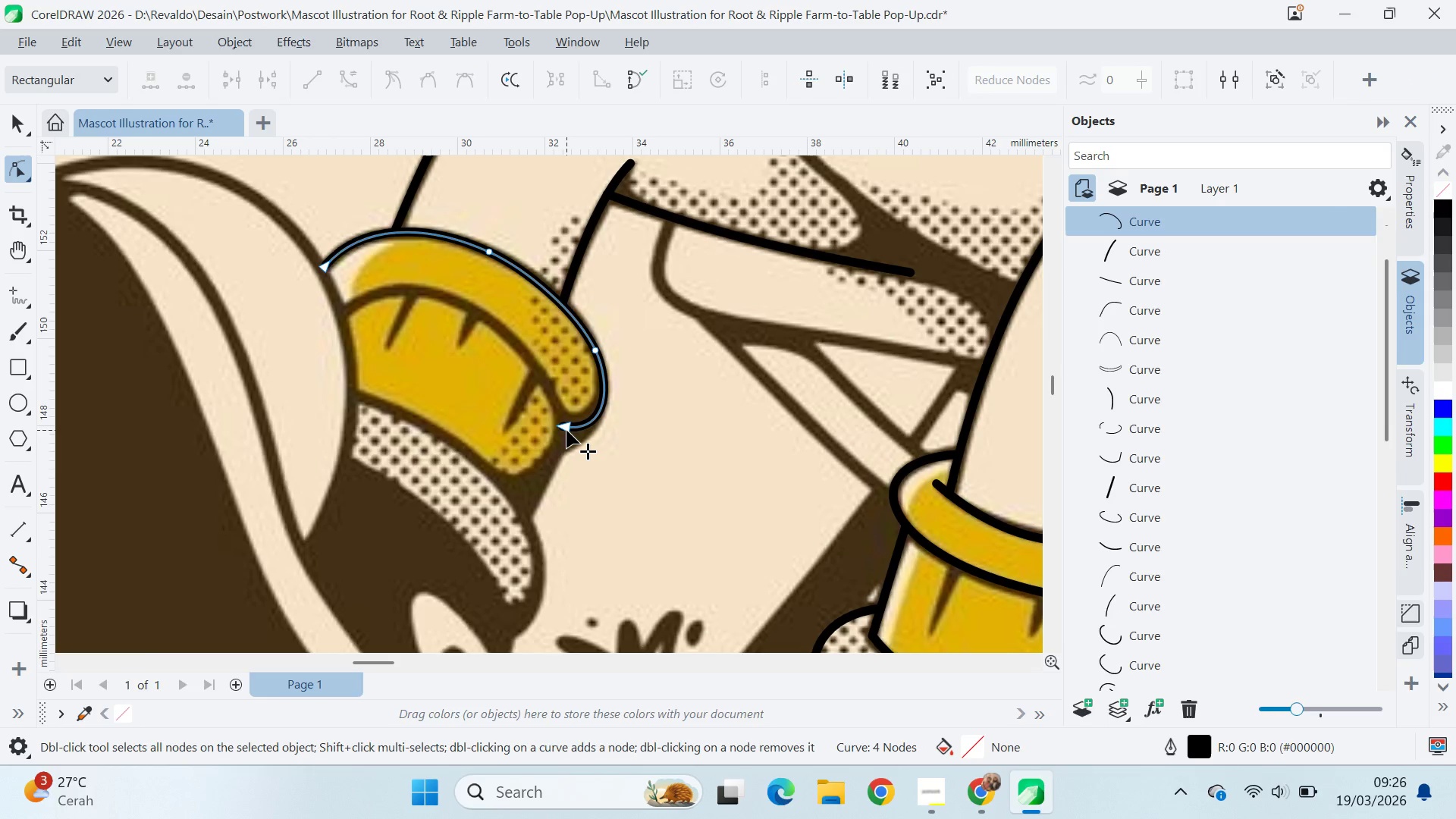 
left_click_drag(start_coordinate=[566, 428], to_coordinate=[570, 444])
 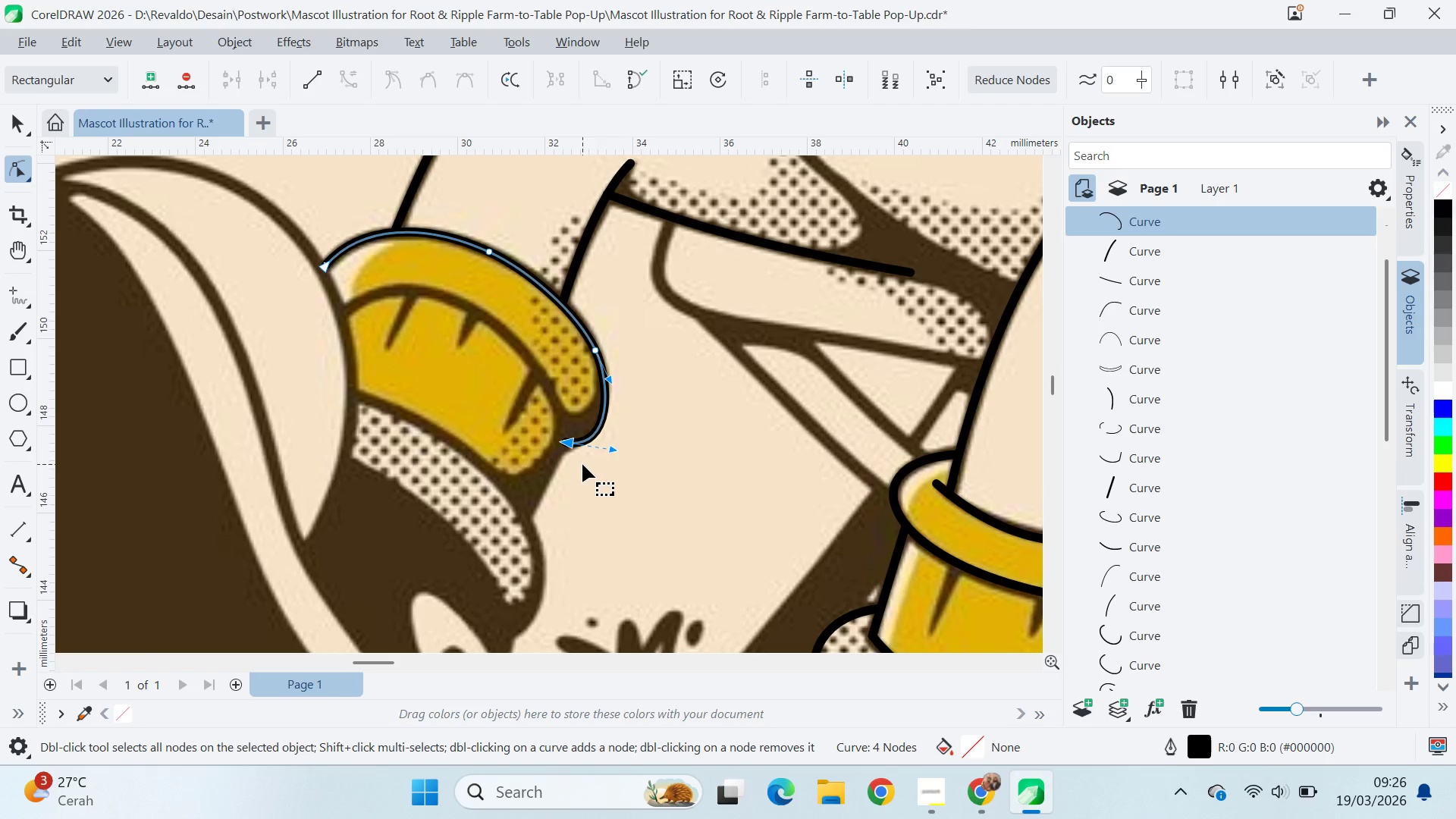 
key(V)
 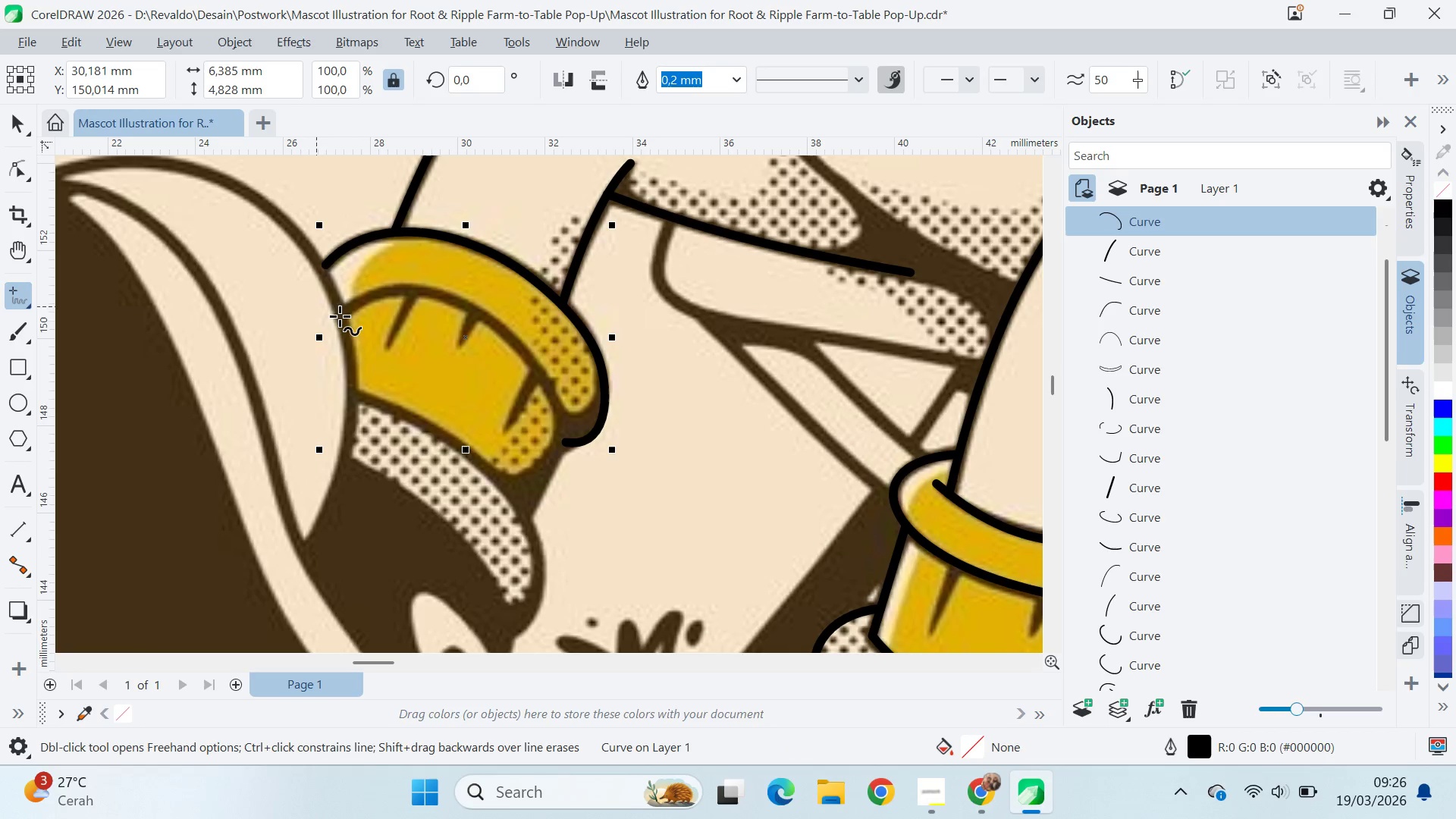 
wait(5.14)
 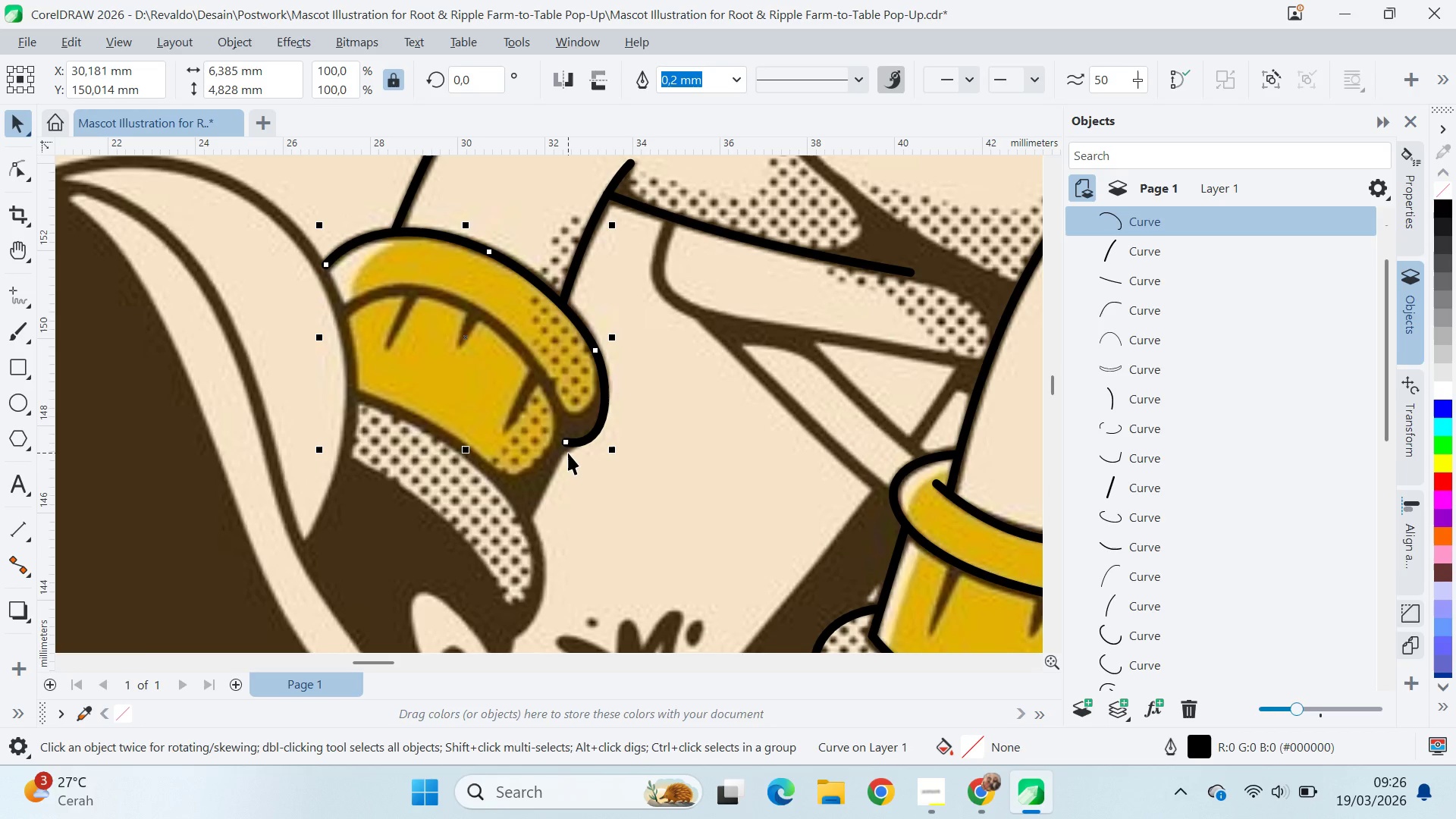 
left_click([342, 313])
 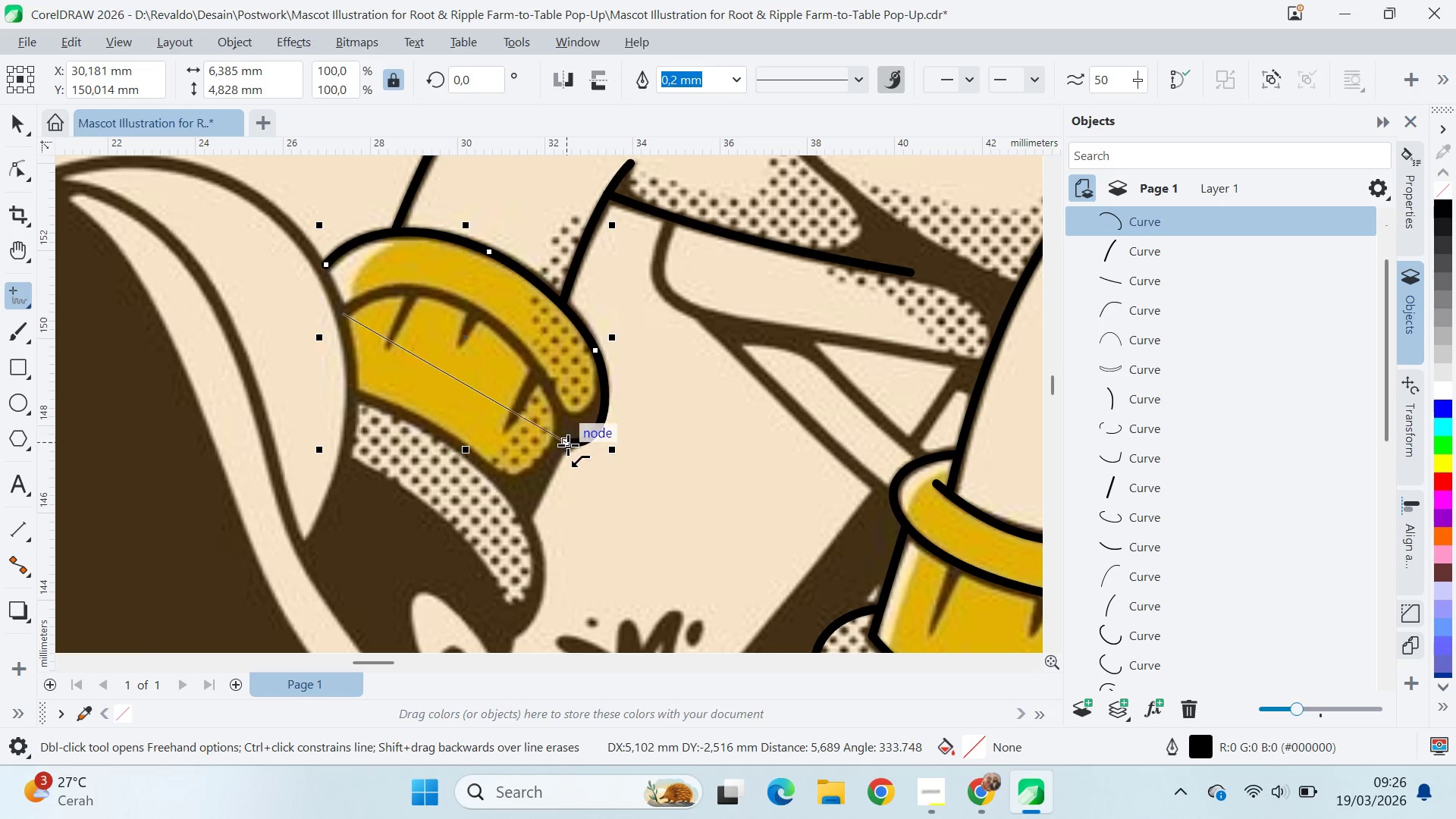 
left_click([567, 443])
 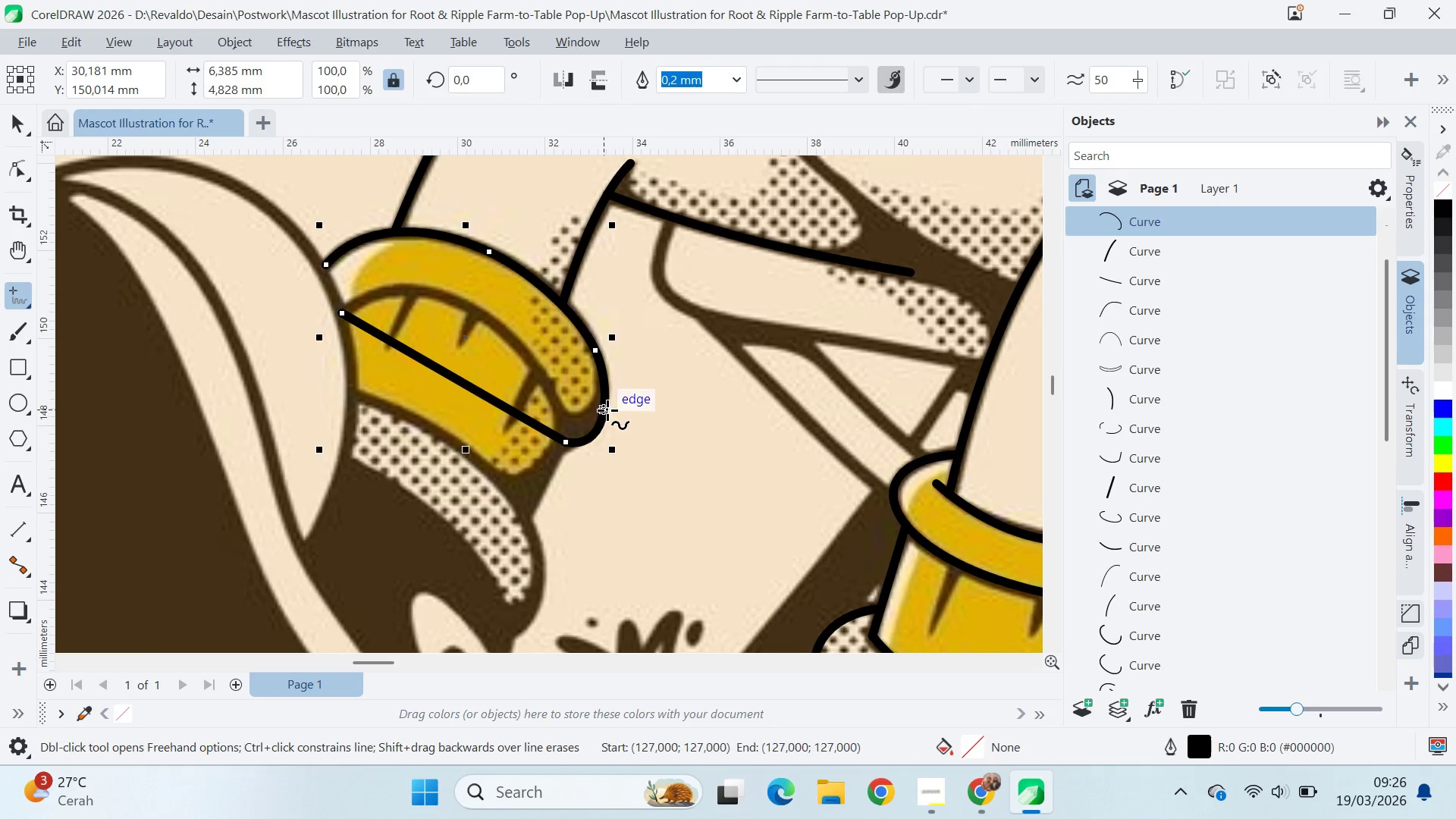 
key(A)
 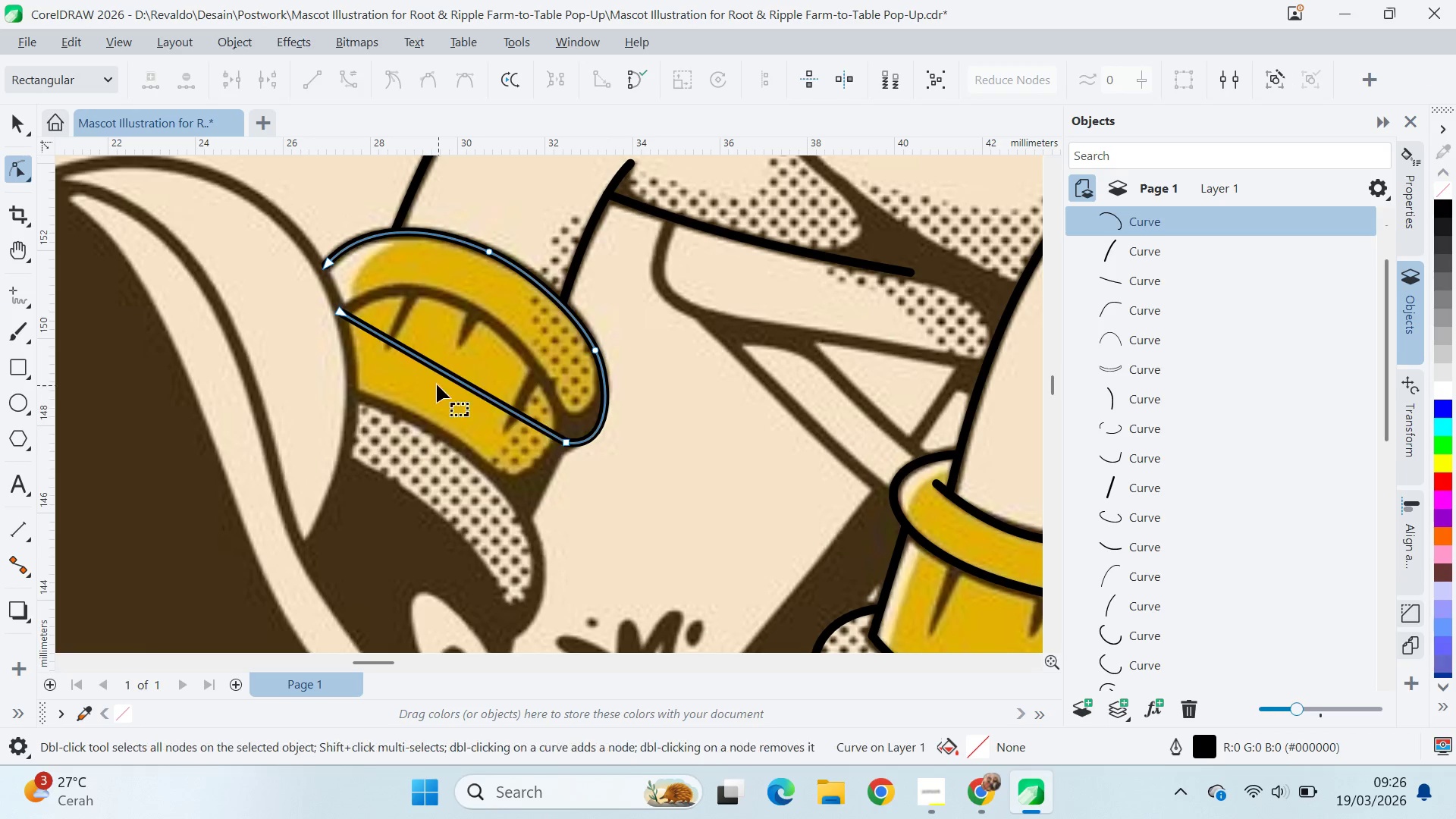 
key(Control+ControlLeft)
 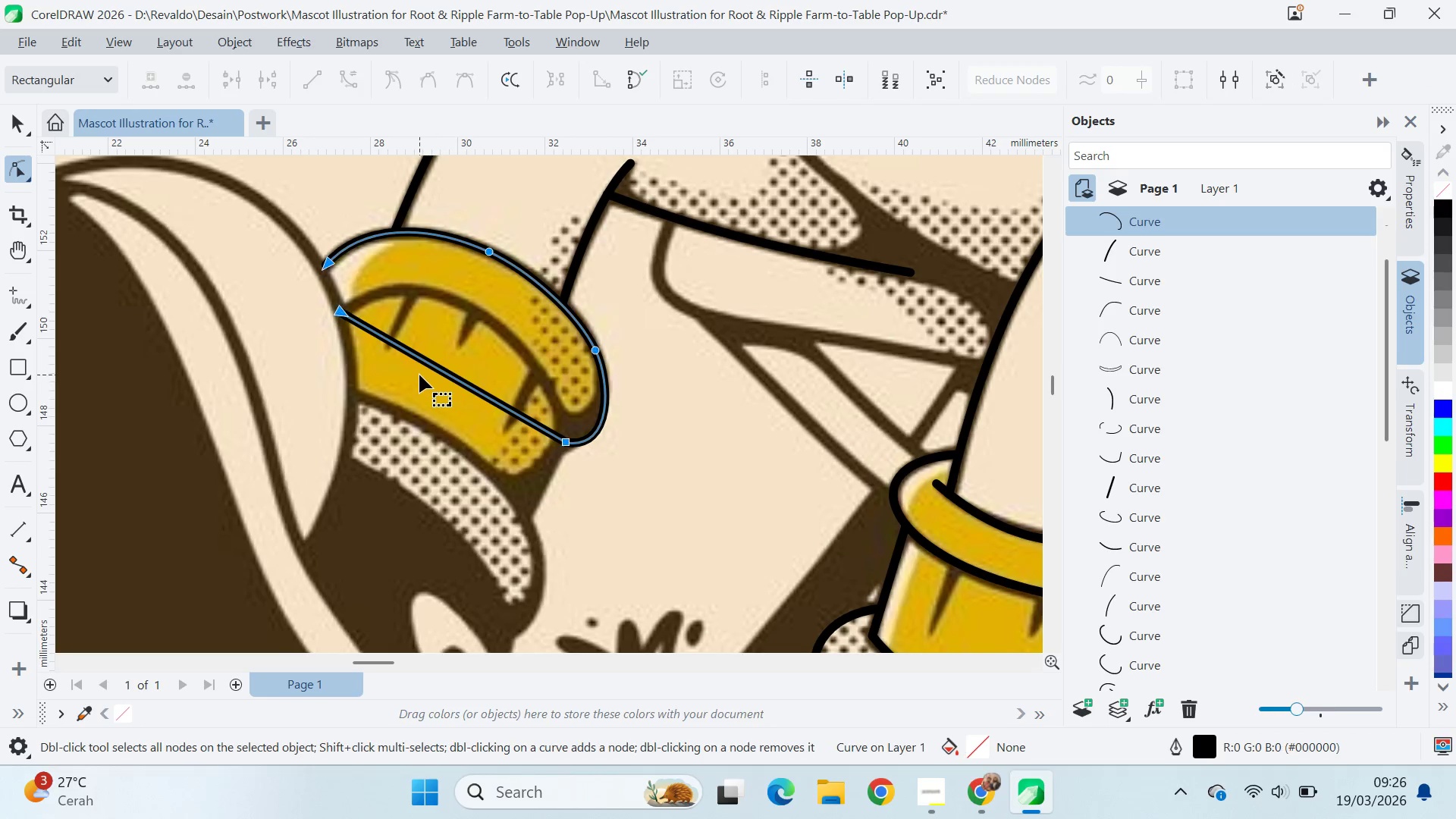 
key(Control+A)
 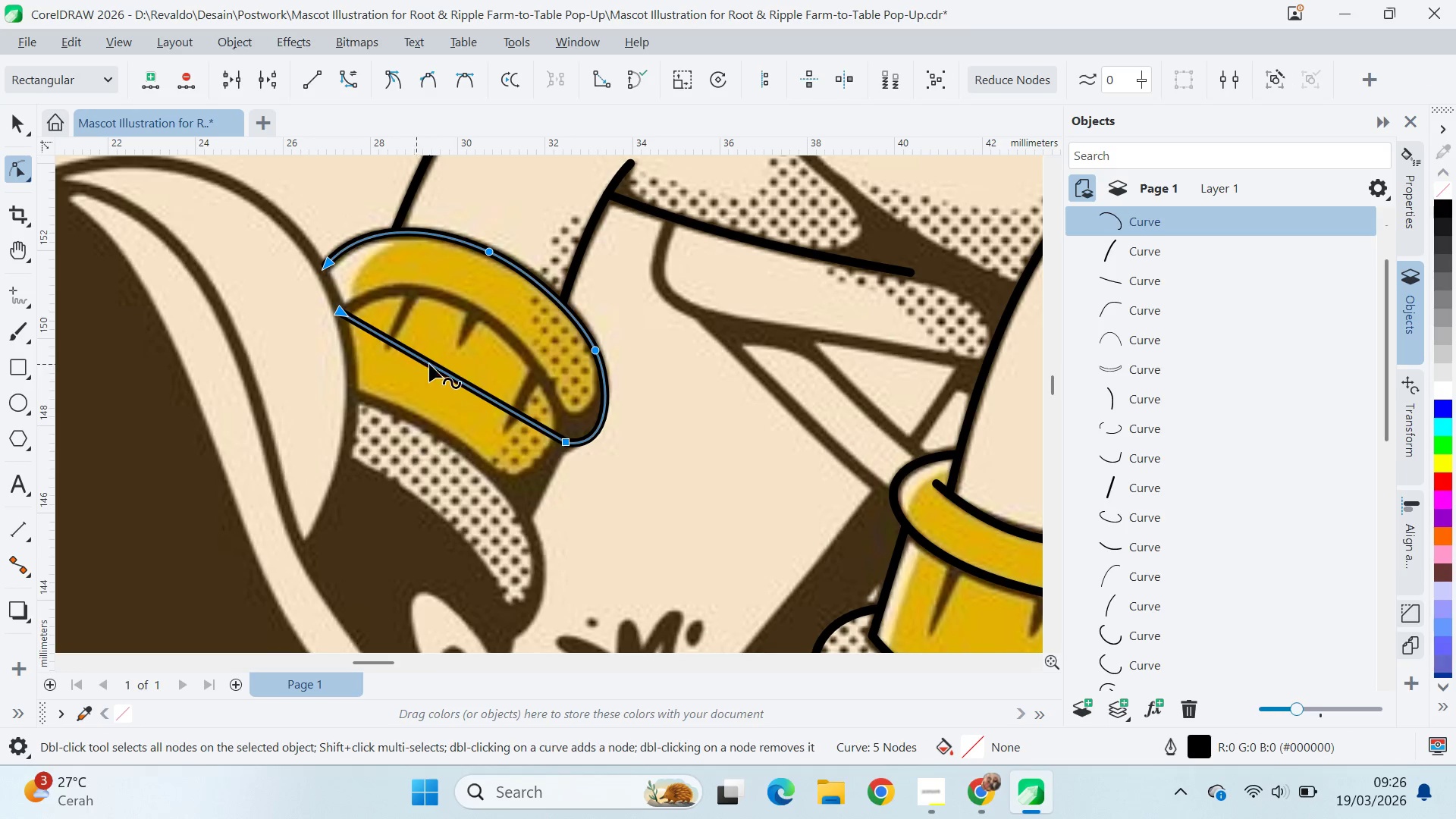 
mouse_move([460, 382])
 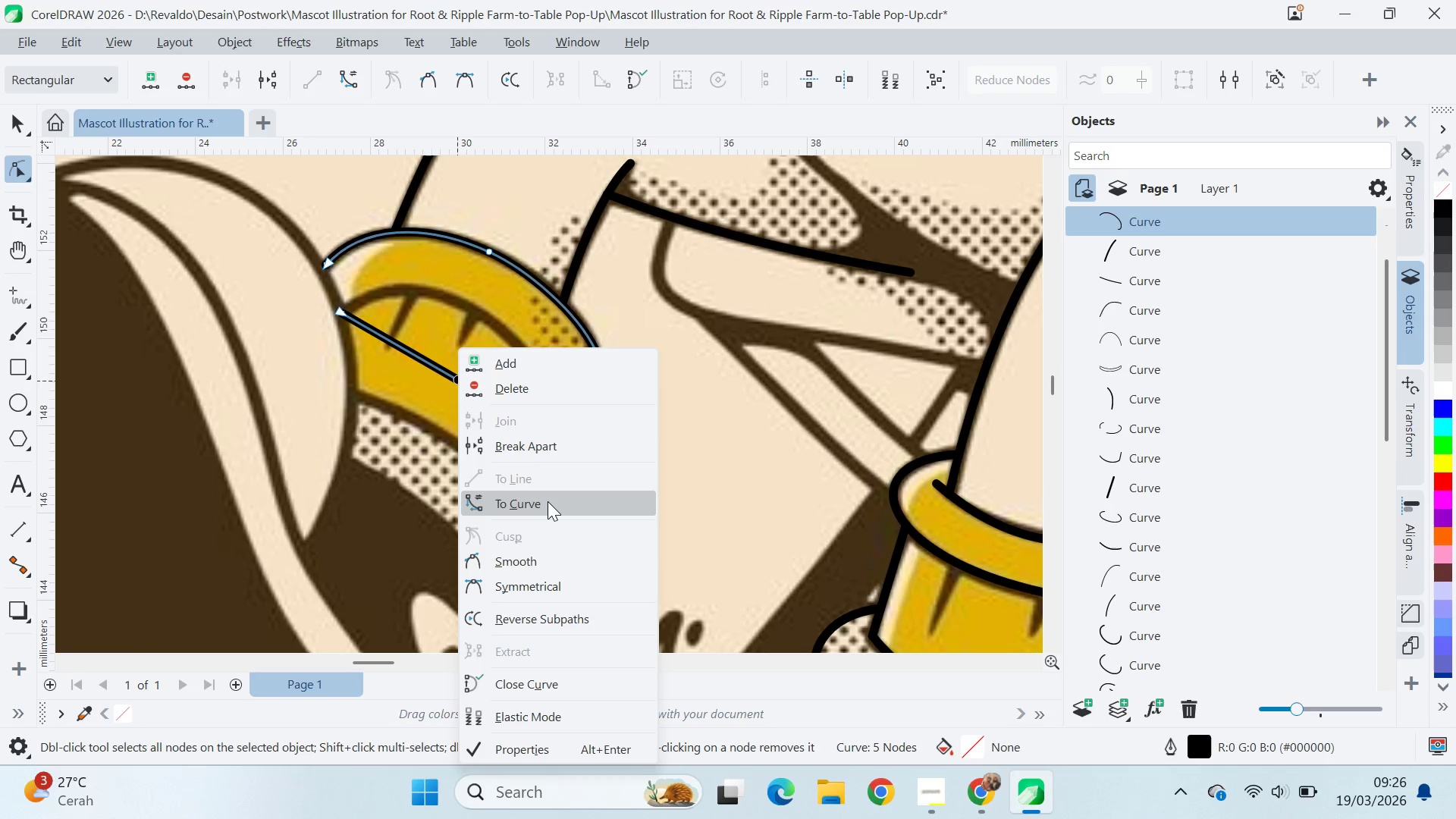 
left_click([548, 501])
 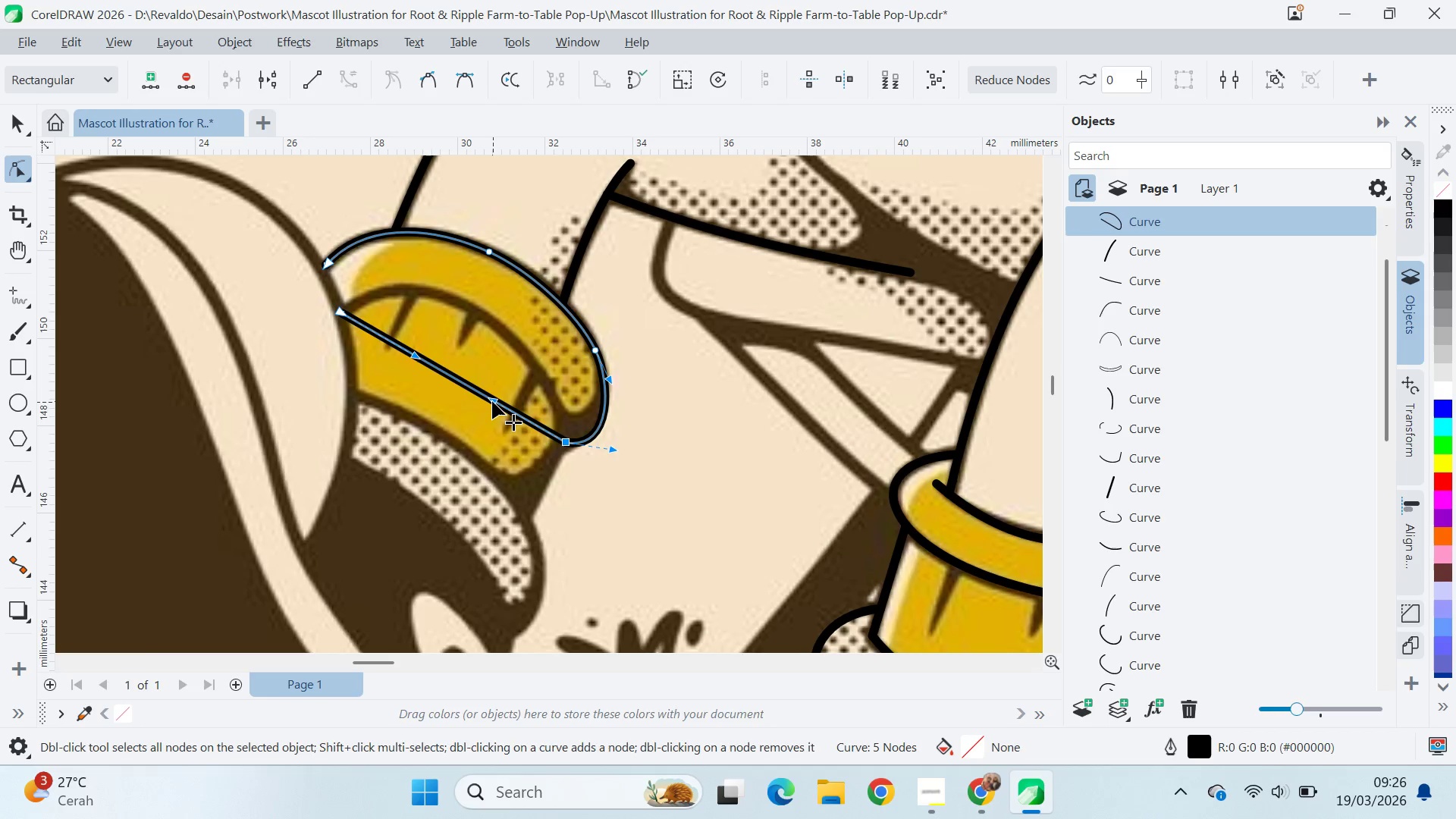 
left_click_drag(start_coordinate=[492, 400], to_coordinate=[539, 354])
 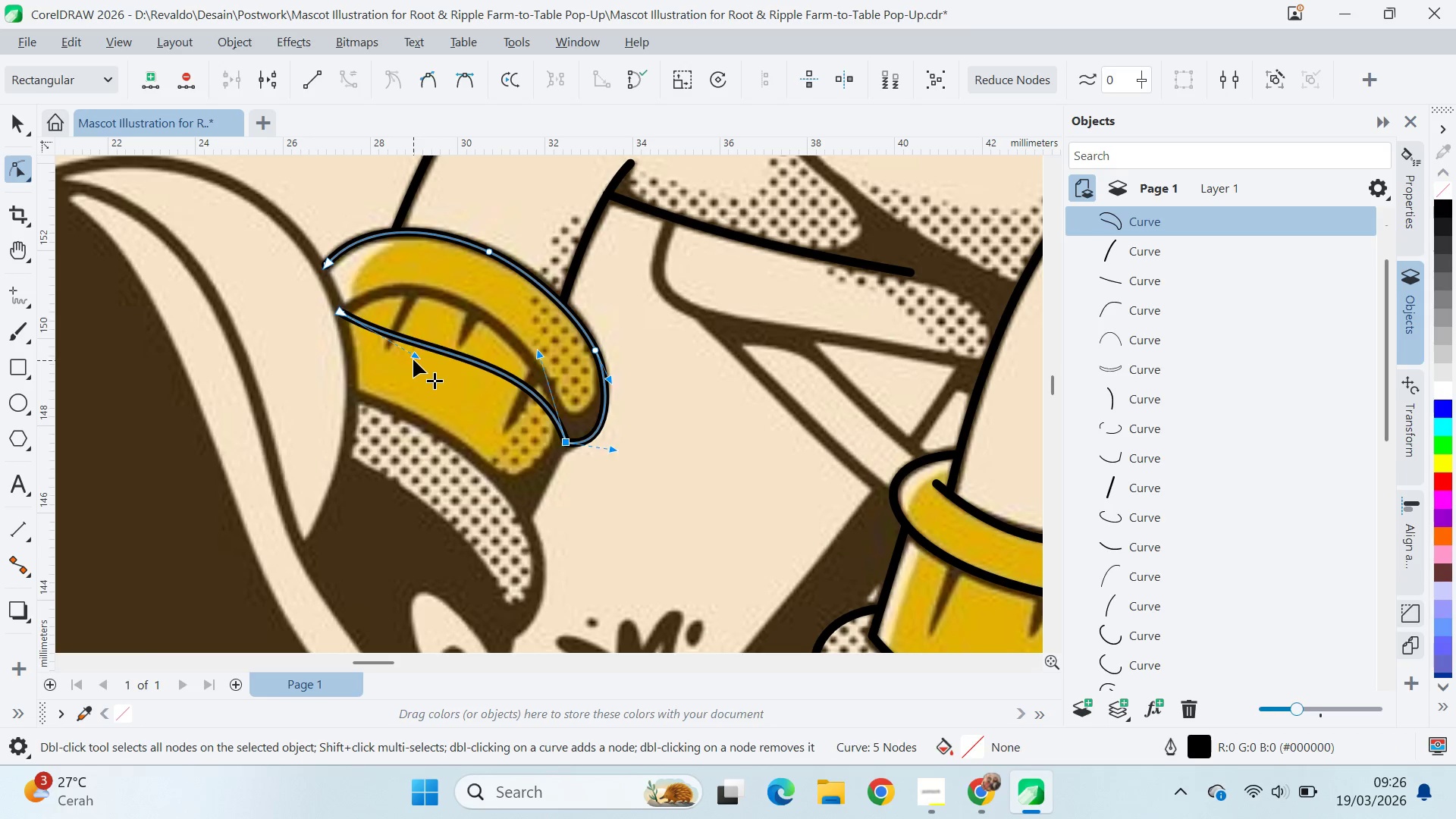 
left_click_drag(start_coordinate=[413, 359], to_coordinate=[432, 275])
 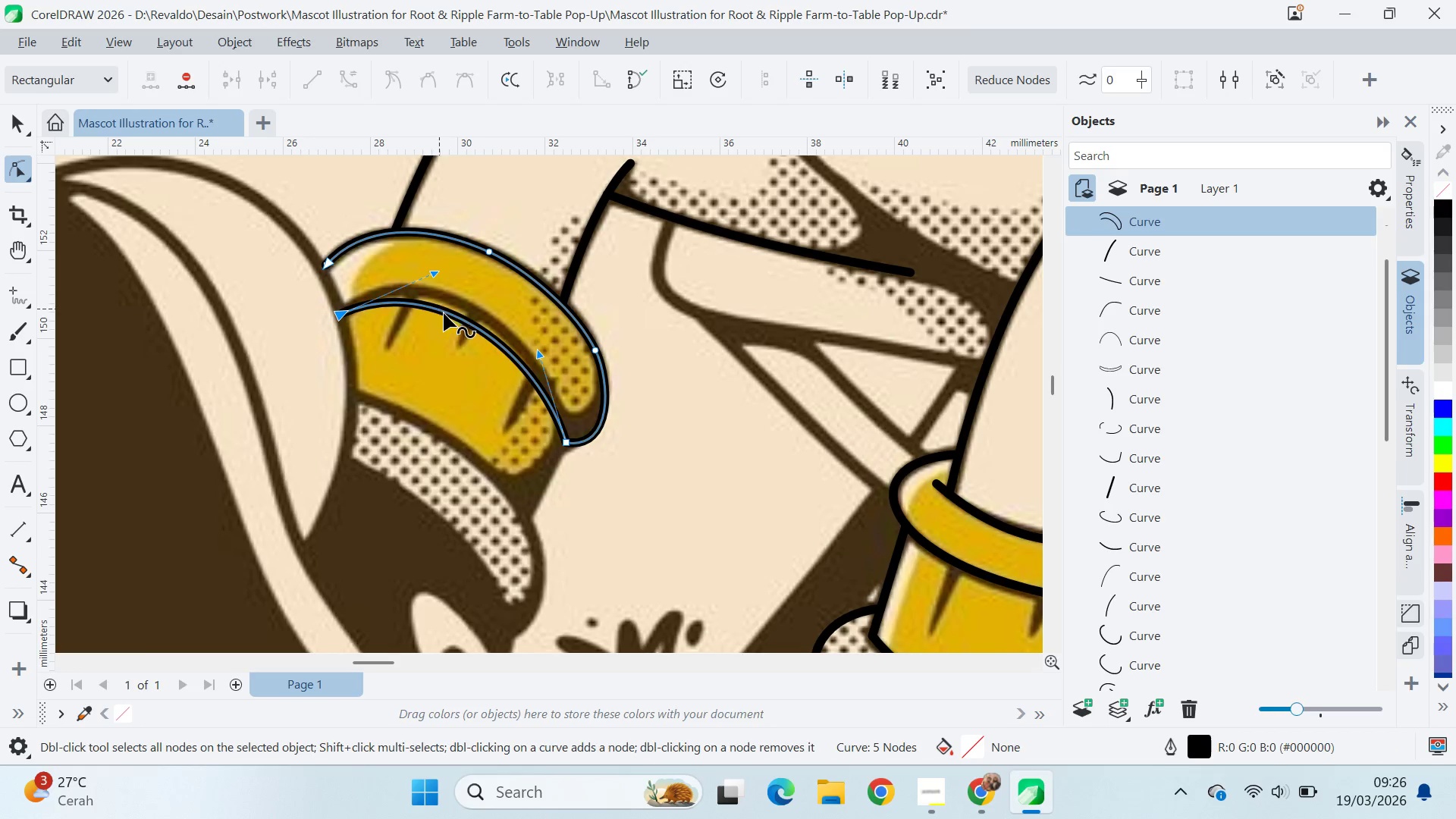 
double_click([444, 312])
 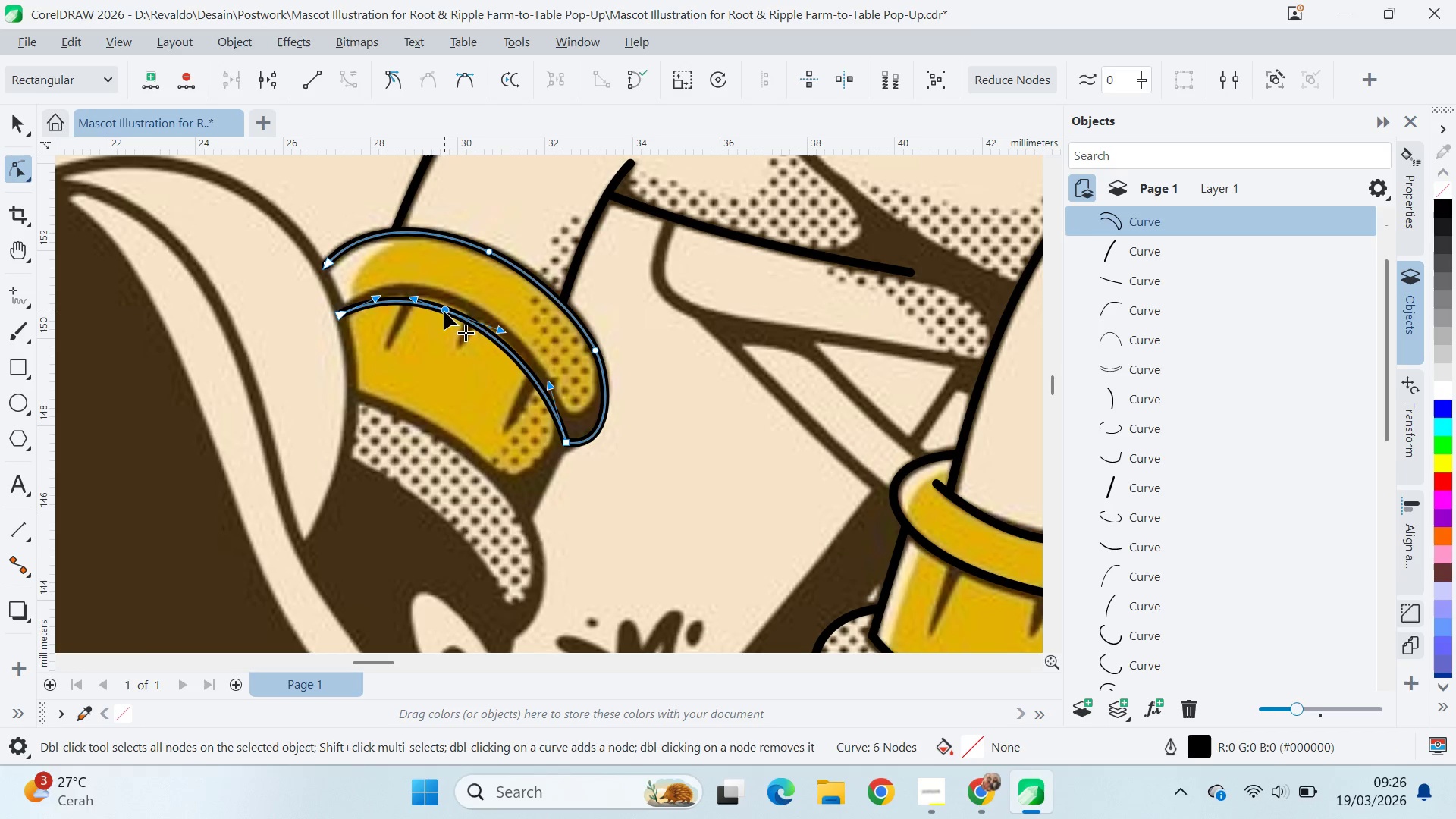 
left_click_drag(start_coordinate=[444, 312], to_coordinate=[452, 298])
 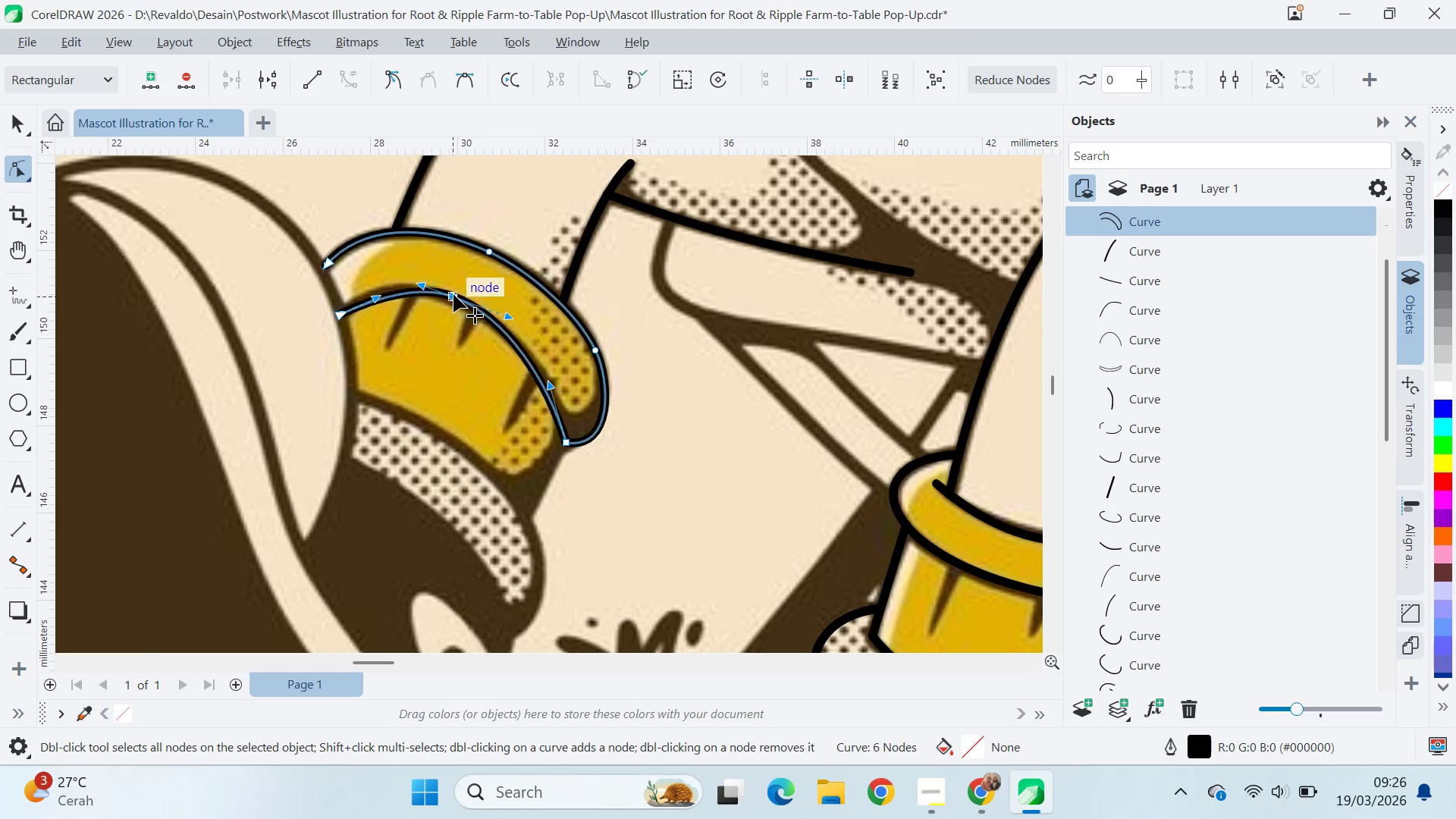 
left_click_drag(start_coordinate=[453, 295], to_coordinate=[433, 346])
 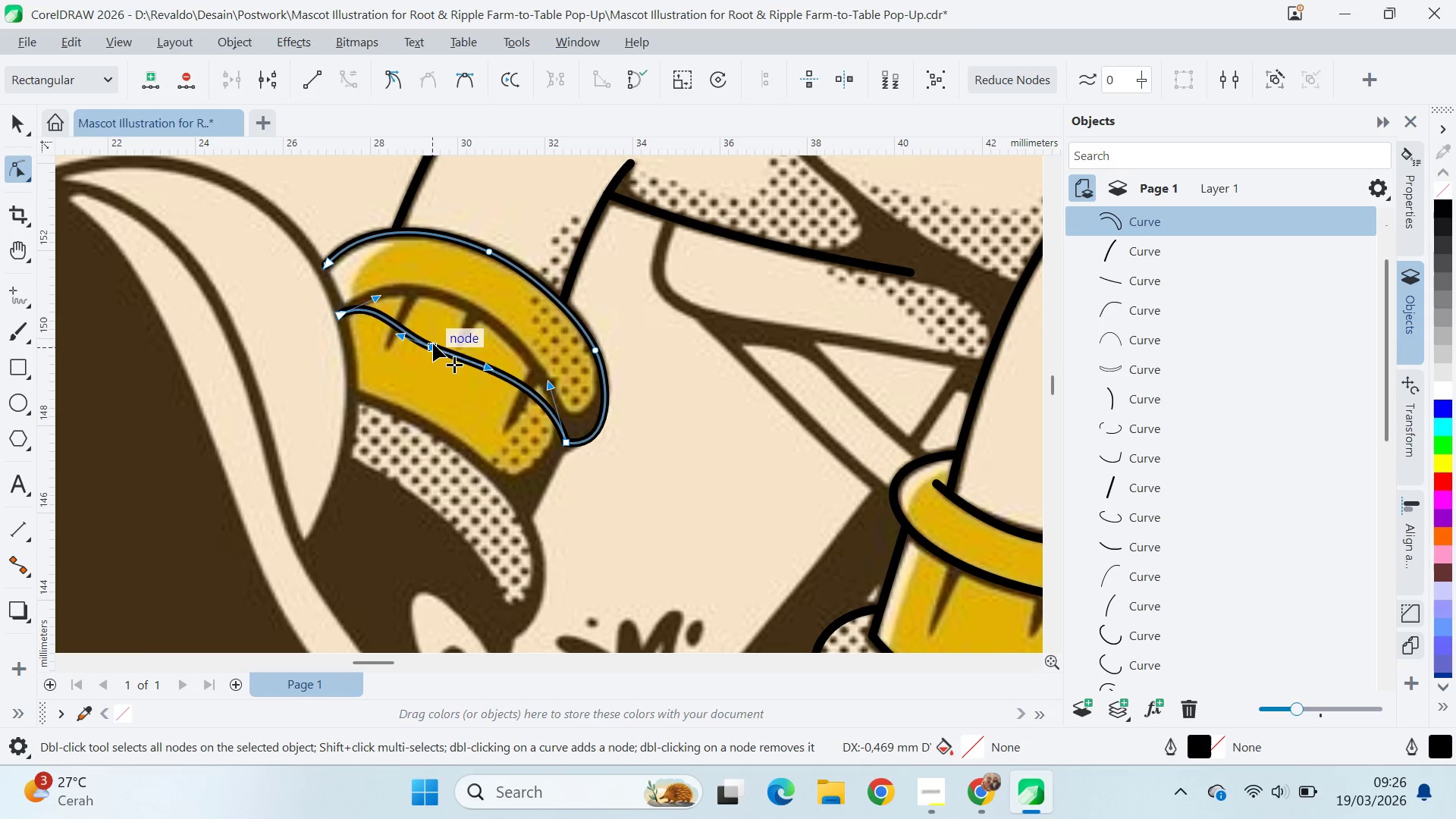 
left_click_drag(start_coordinate=[433, 346], to_coordinate=[451, 298])
 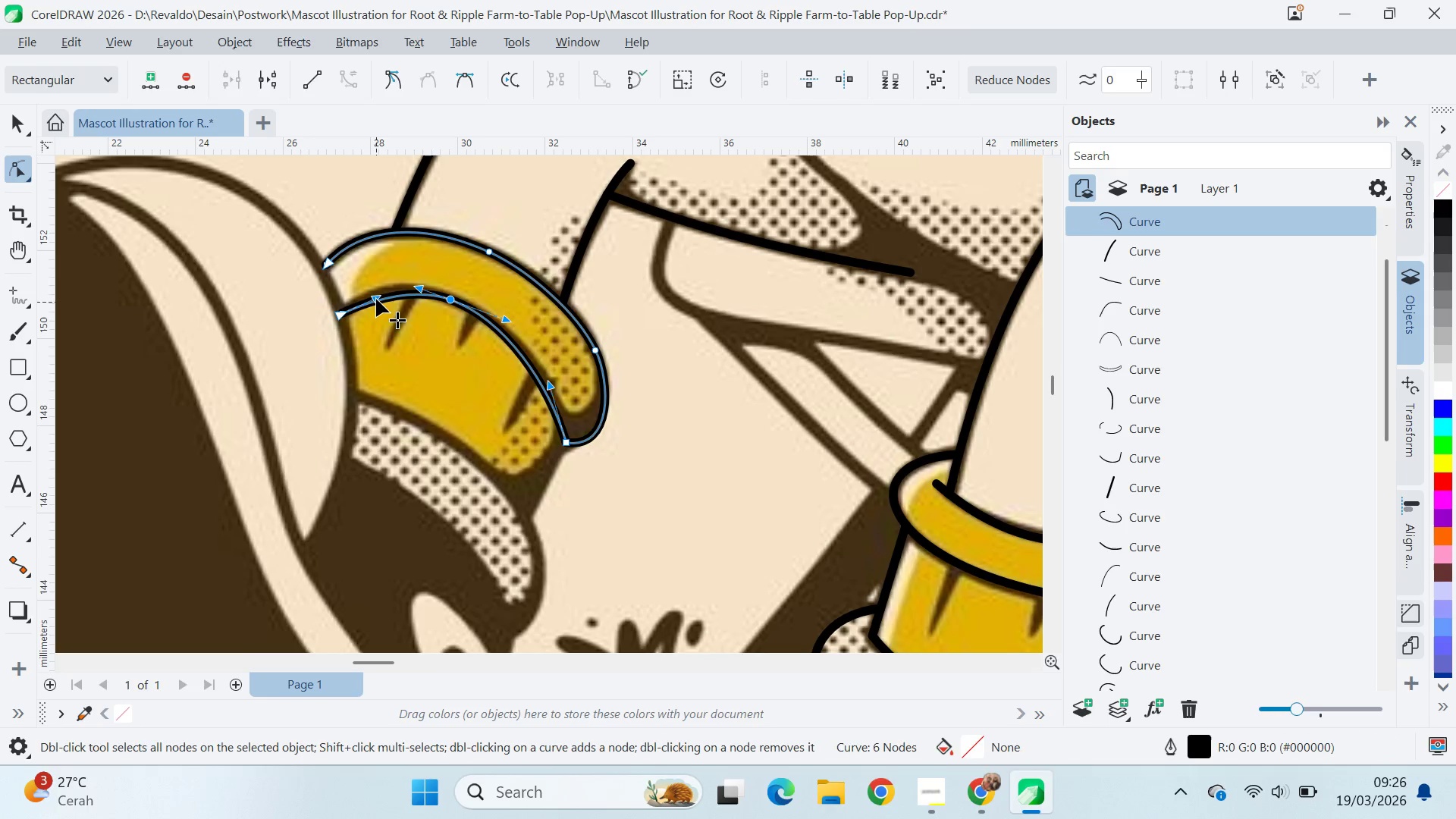 
left_click_drag(start_coordinate=[377, 297], to_coordinate=[381, 280])
 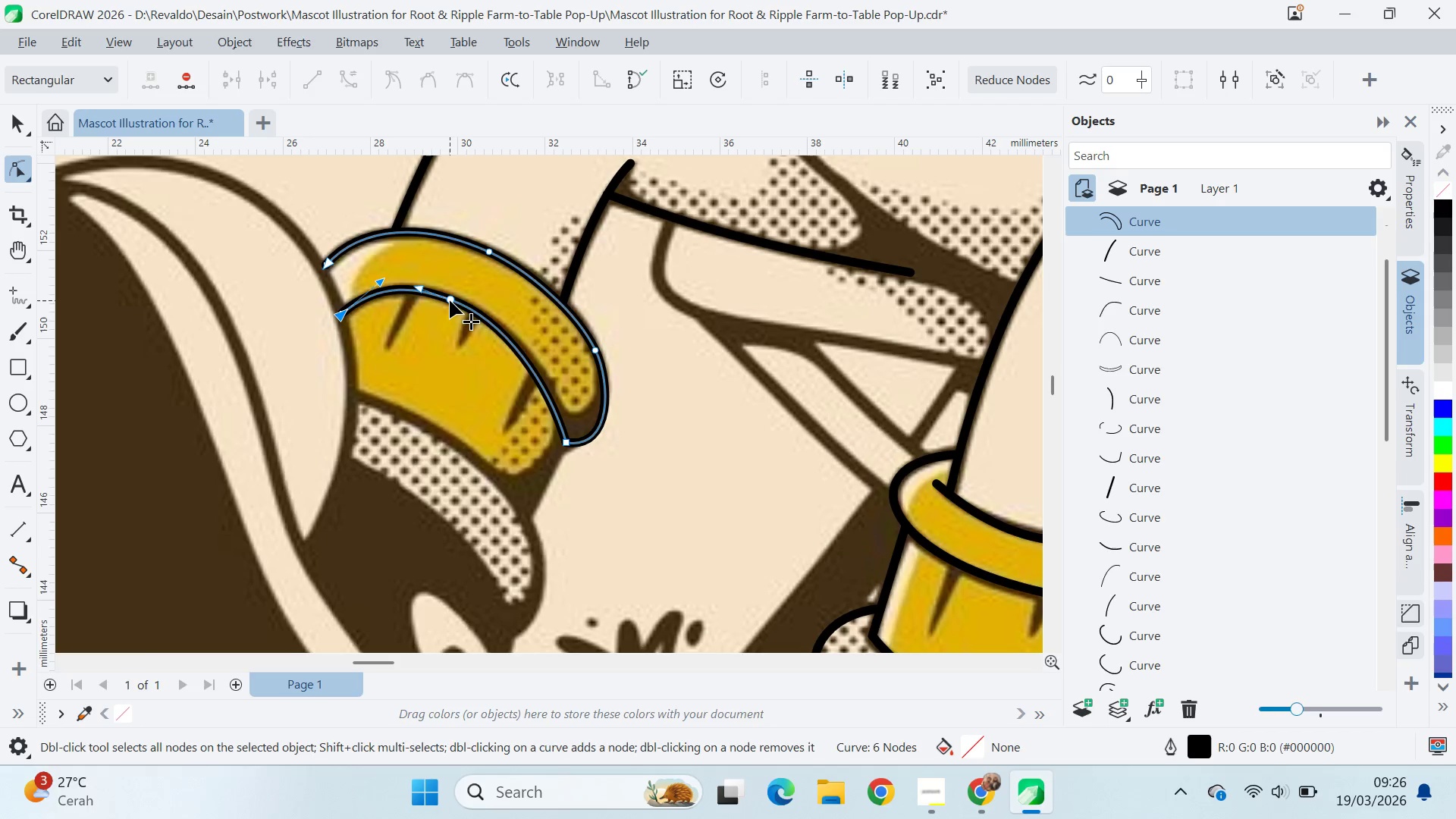 
left_click([450, 300])
 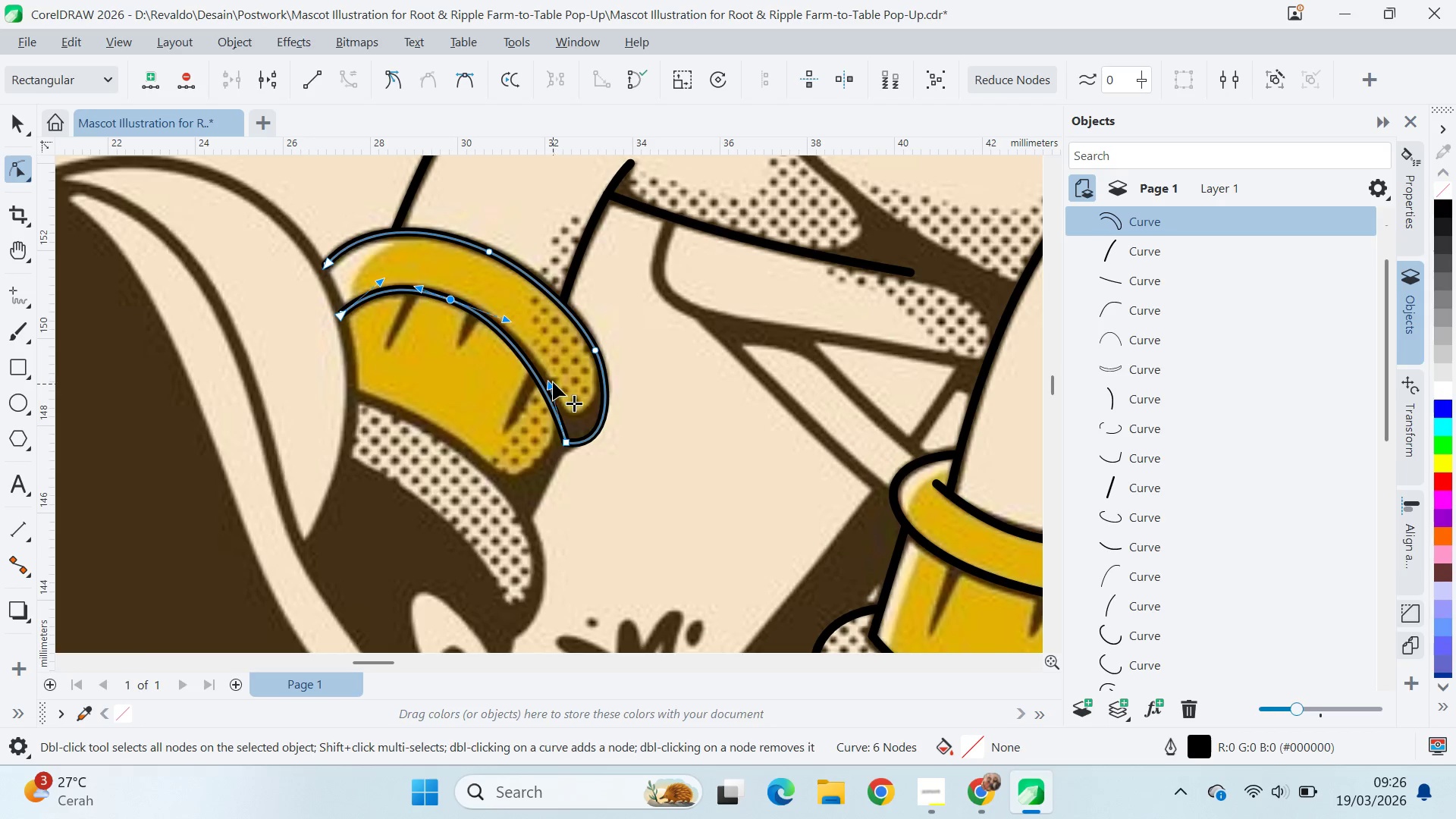 
left_click_drag(start_coordinate=[553, 382], to_coordinate=[557, 382])
 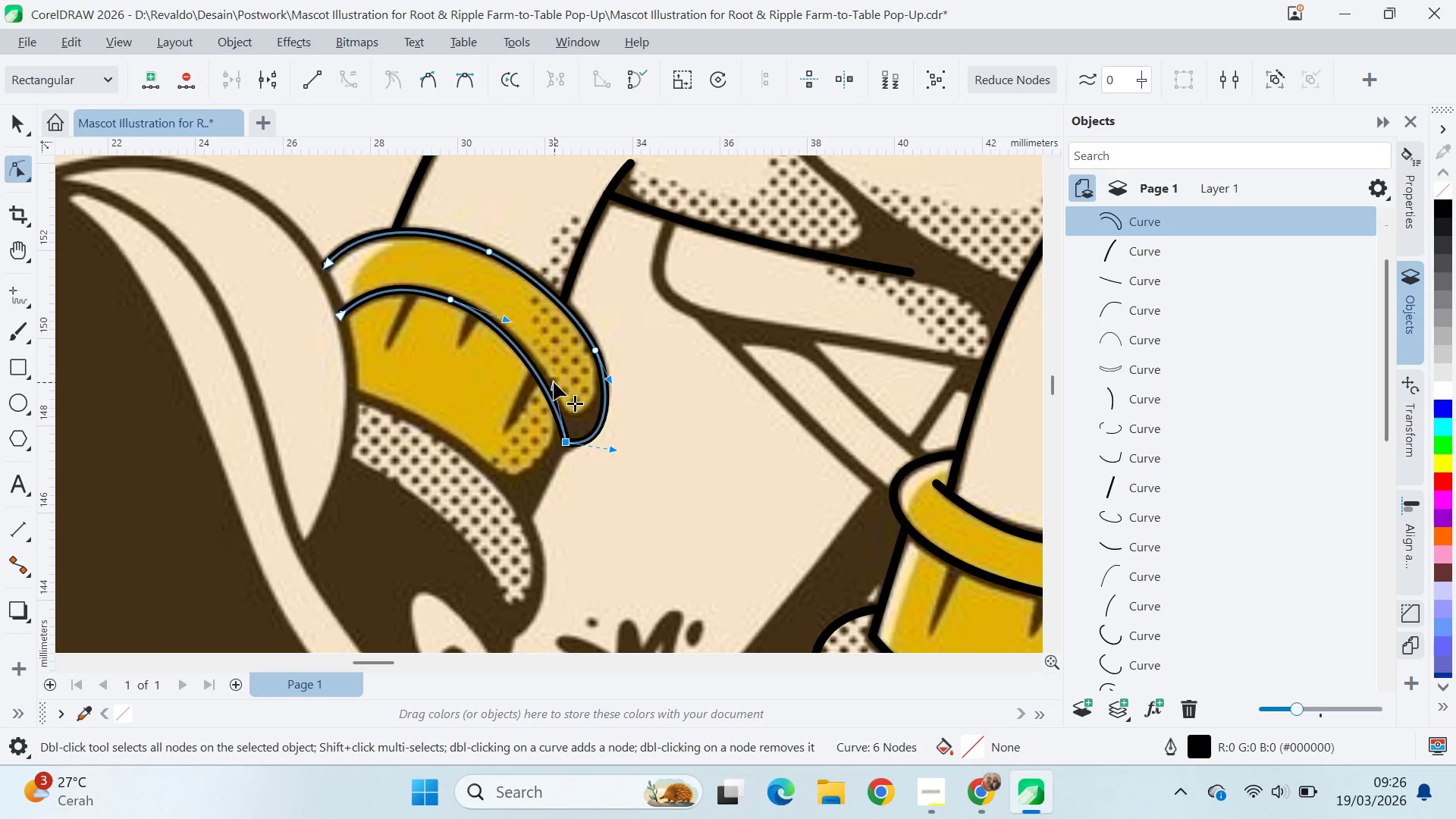 
left_click_drag(start_coordinate=[554, 383], to_coordinate=[559, 381])
 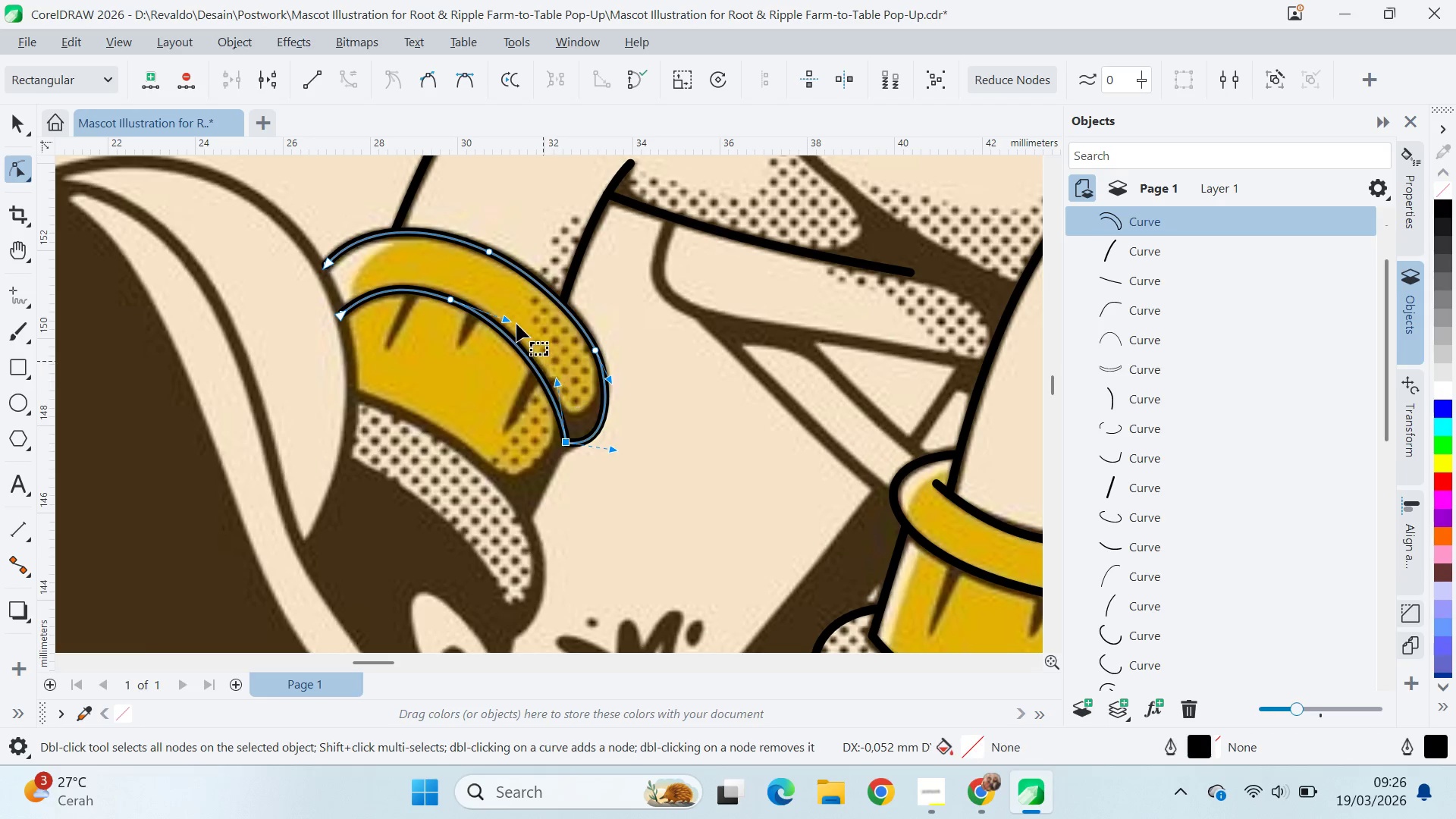 
left_click_drag(start_coordinate=[510, 317], to_coordinate=[518, 322])
 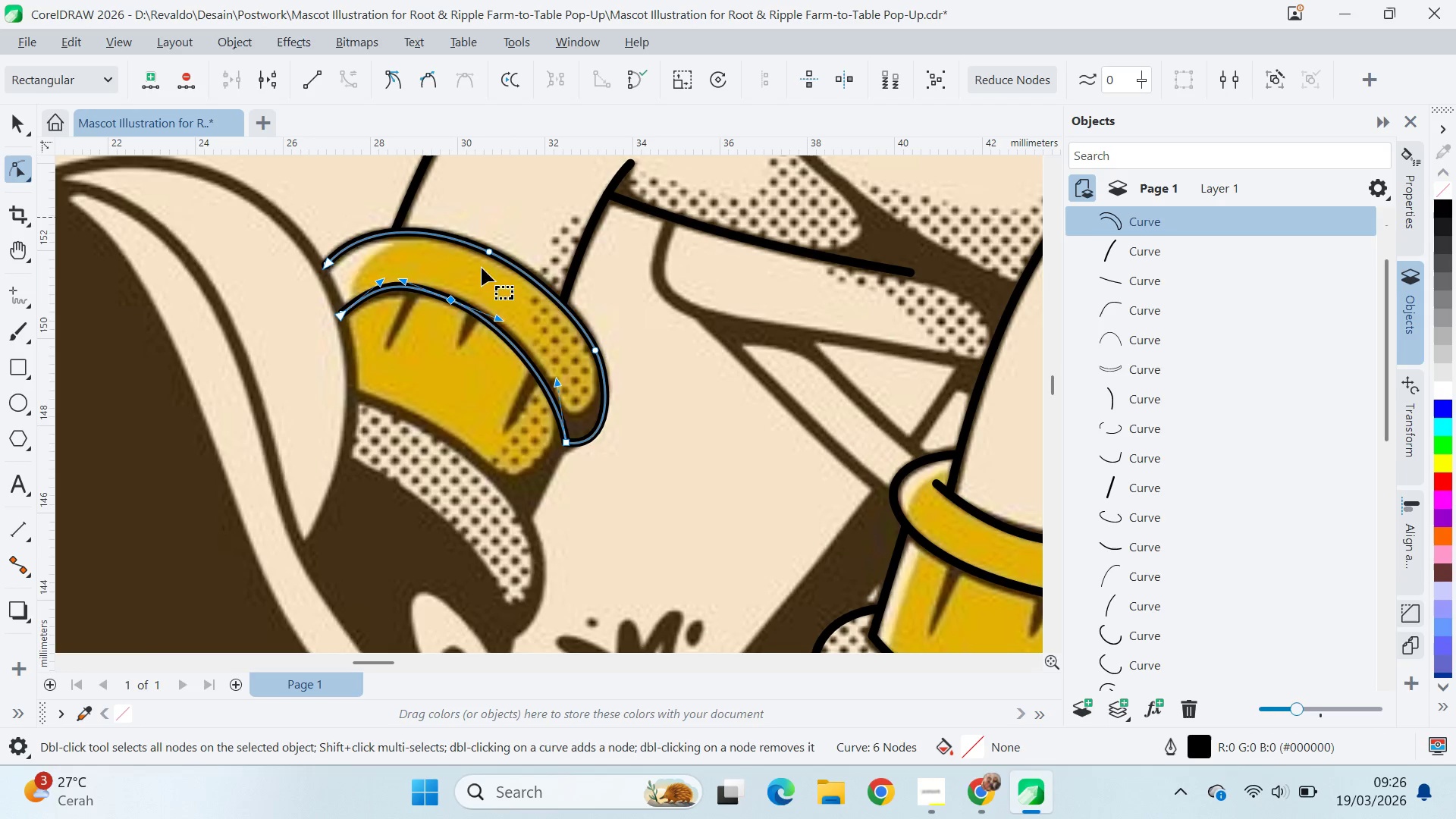 
left_click_drag(start_coordinate=[450, 300], to_coordinate=[467, 306])
 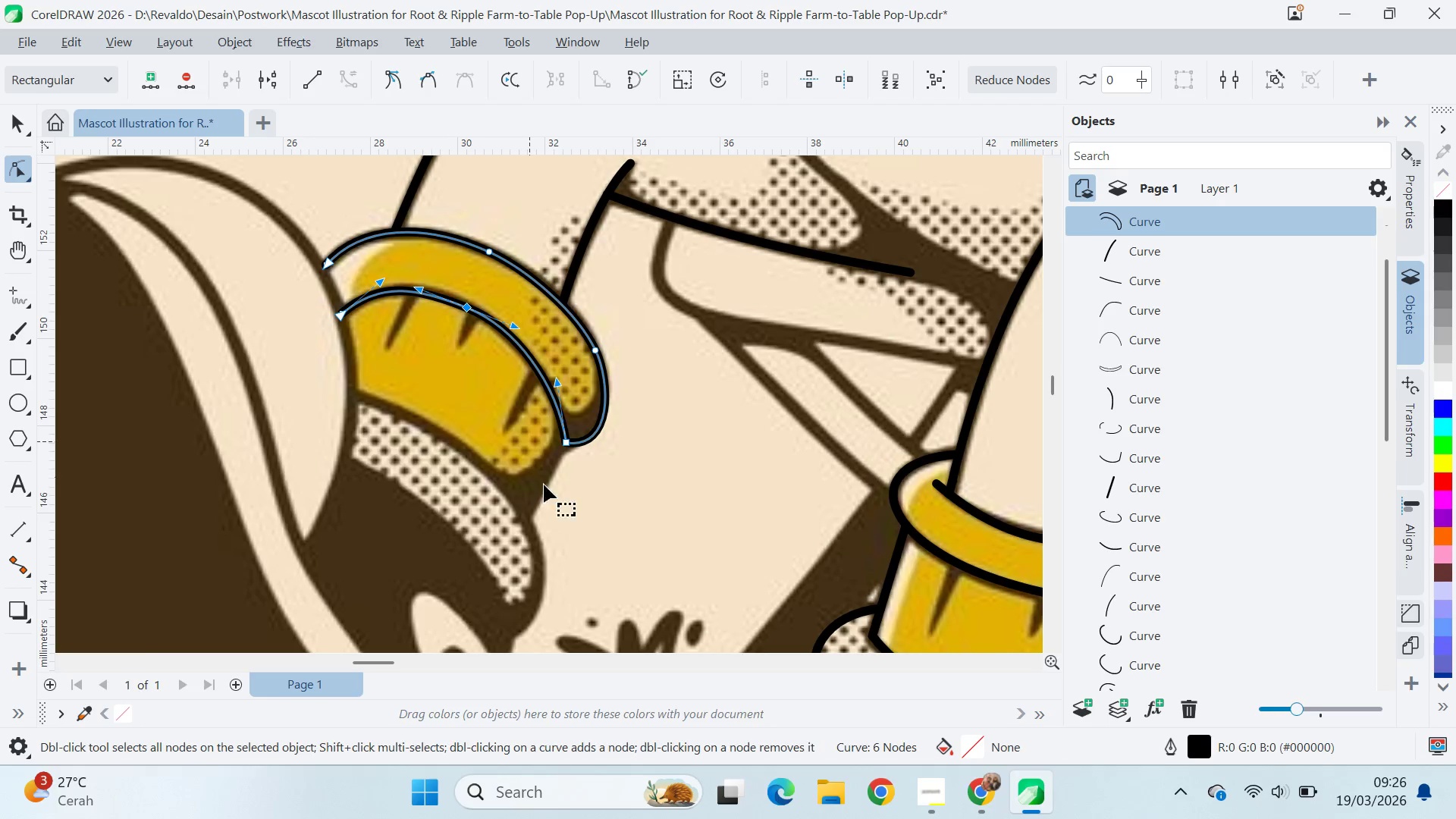 
type(vqv)
 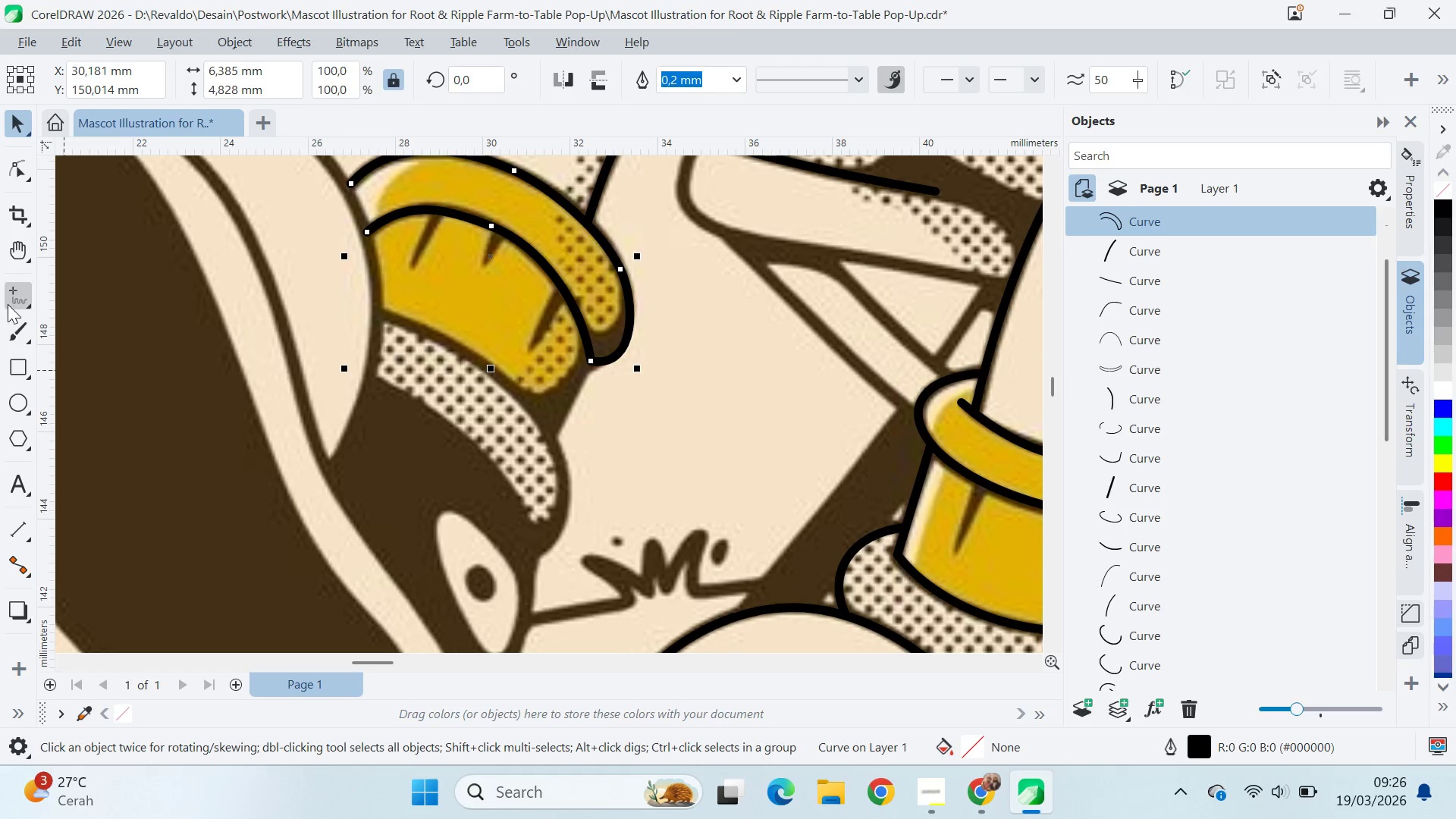 
left_click_drag(start_coordinate=[564, 491], to_coordinate=[589, 410])
 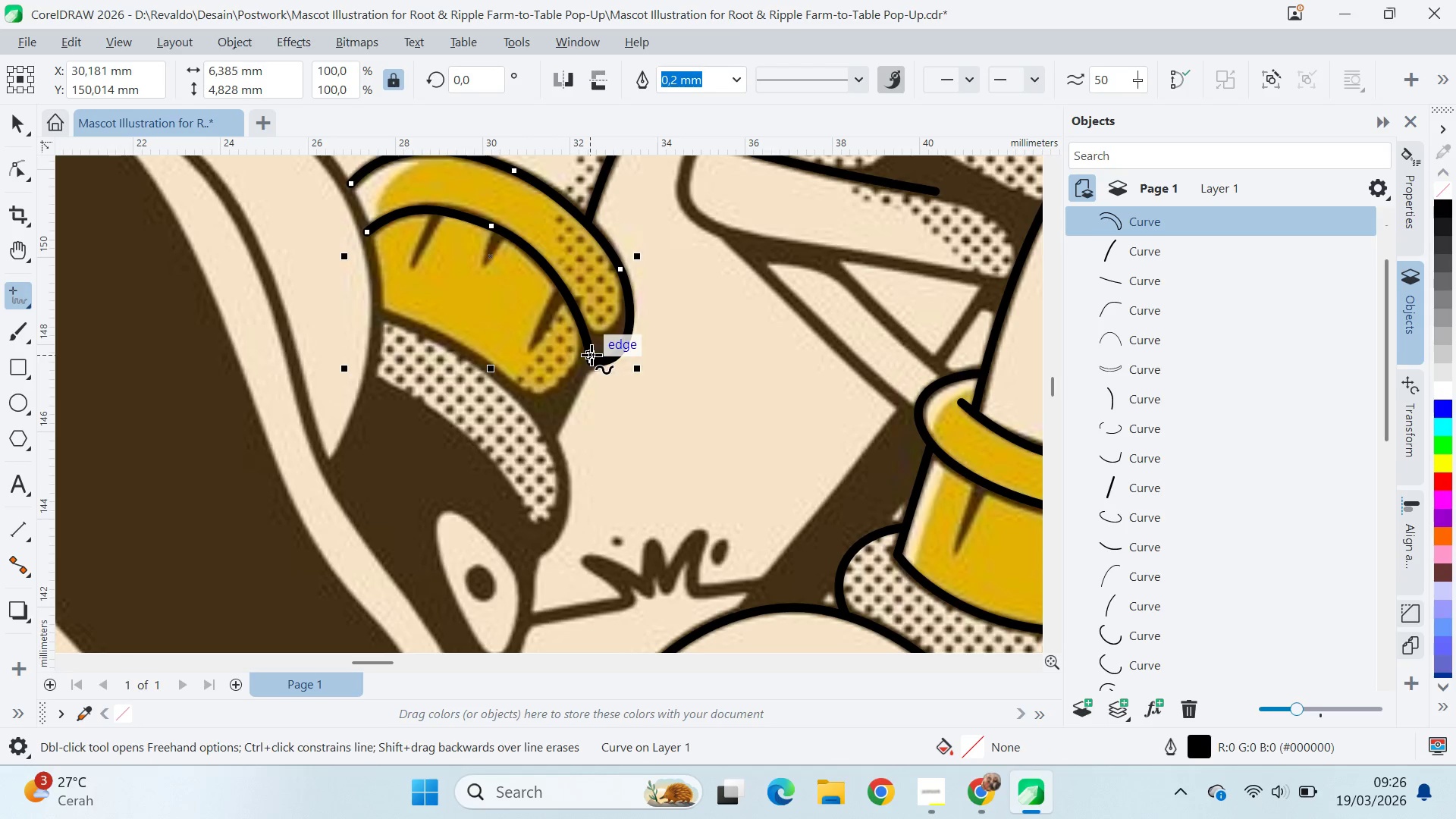 
left_click([594, 365])
 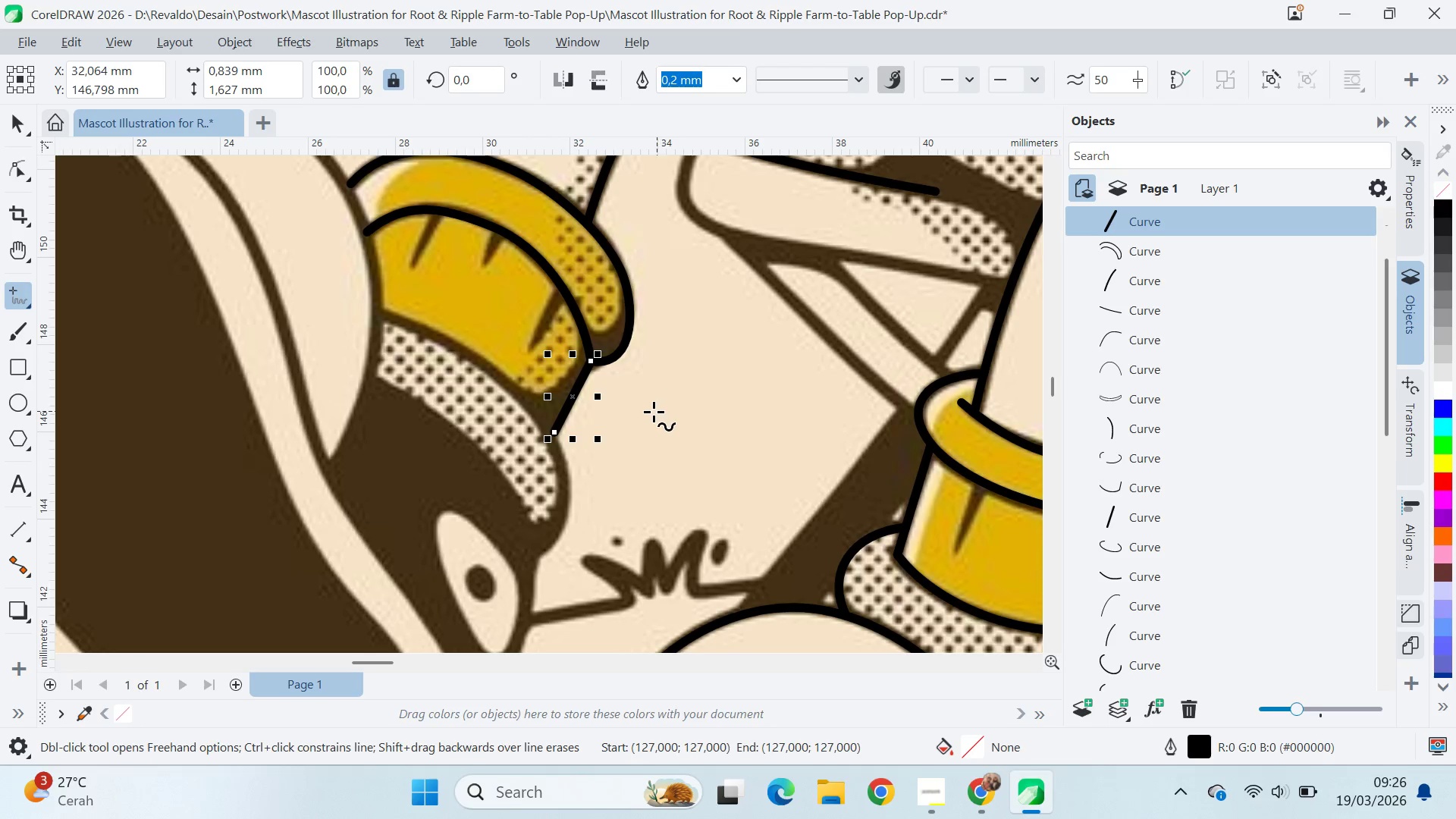 
type(va)
 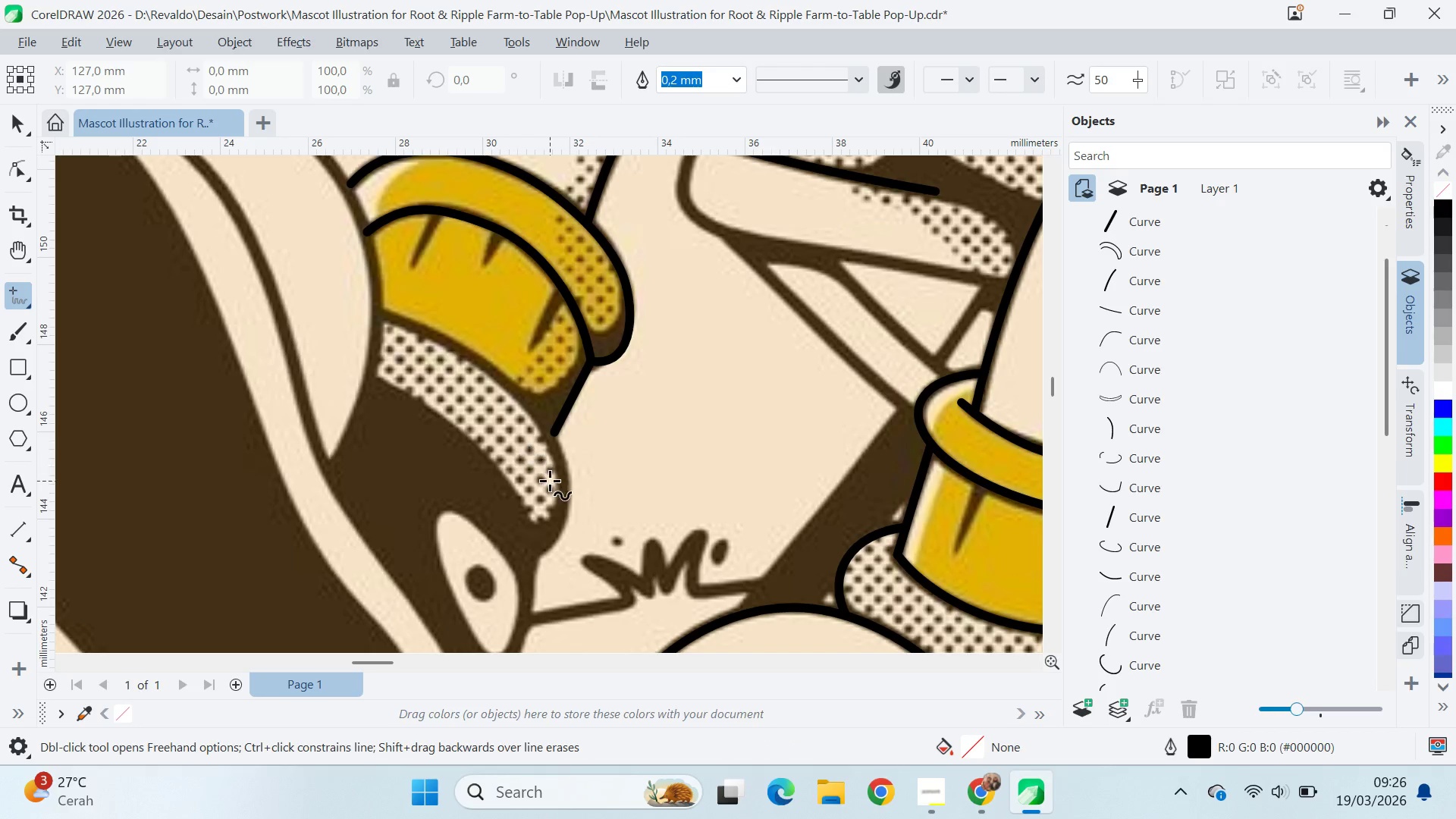 
scroll: coordinate [541, 440], scroll_direction: down, amount: 6.0
 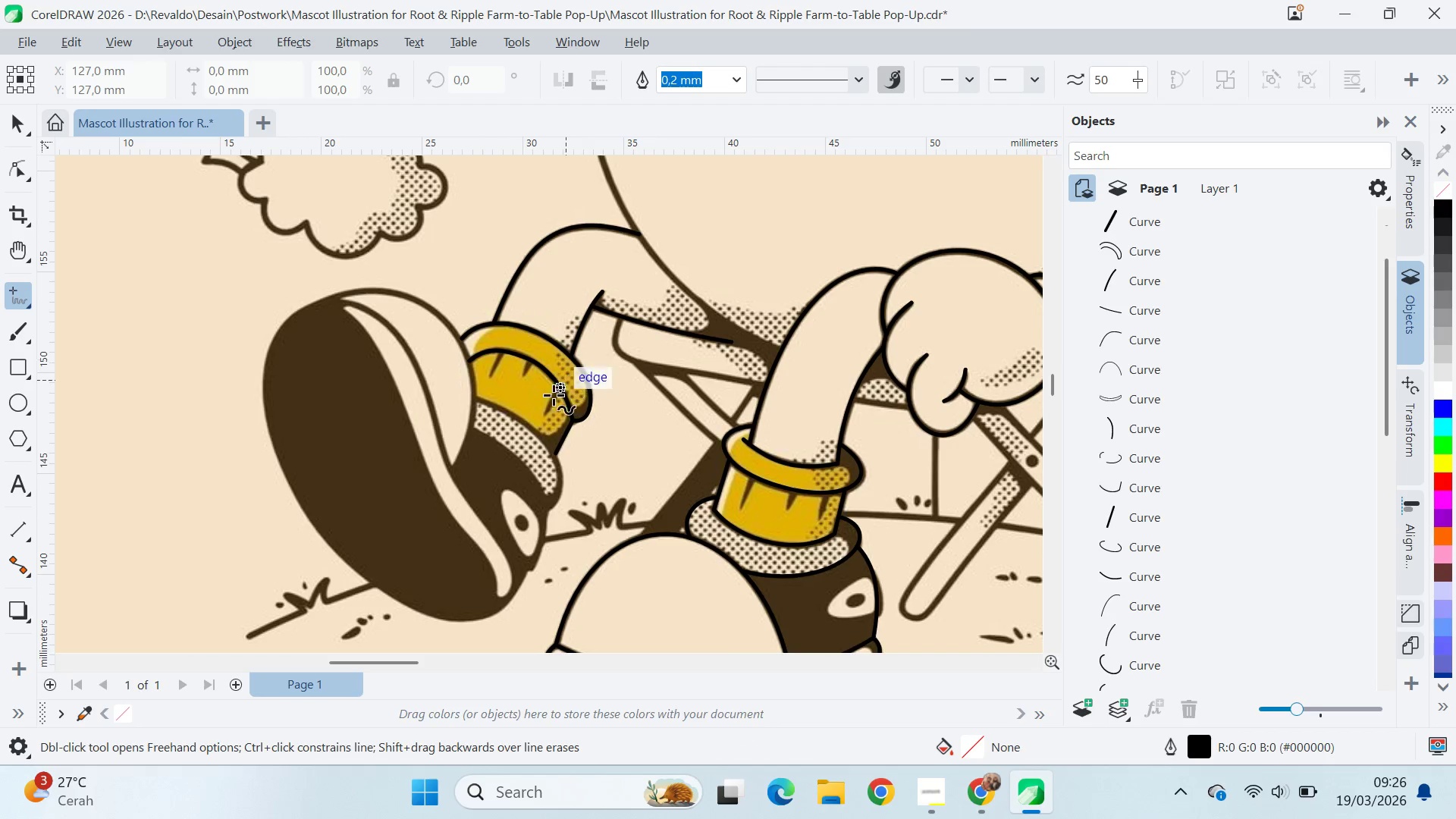 
scroll: coordinate [532, 428], scroll_direction: up, amount: 4.0
 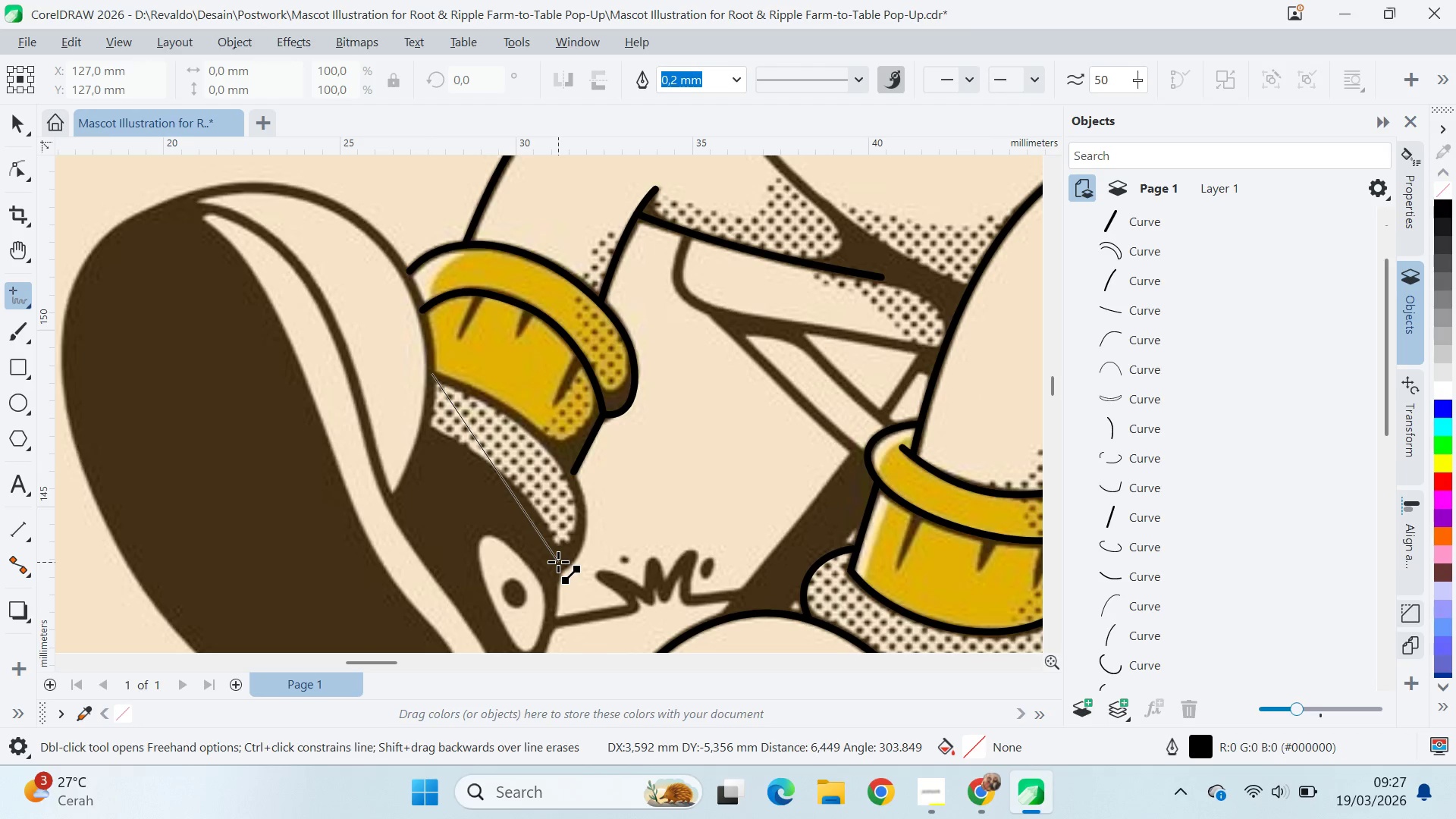 
wait(5.71)
 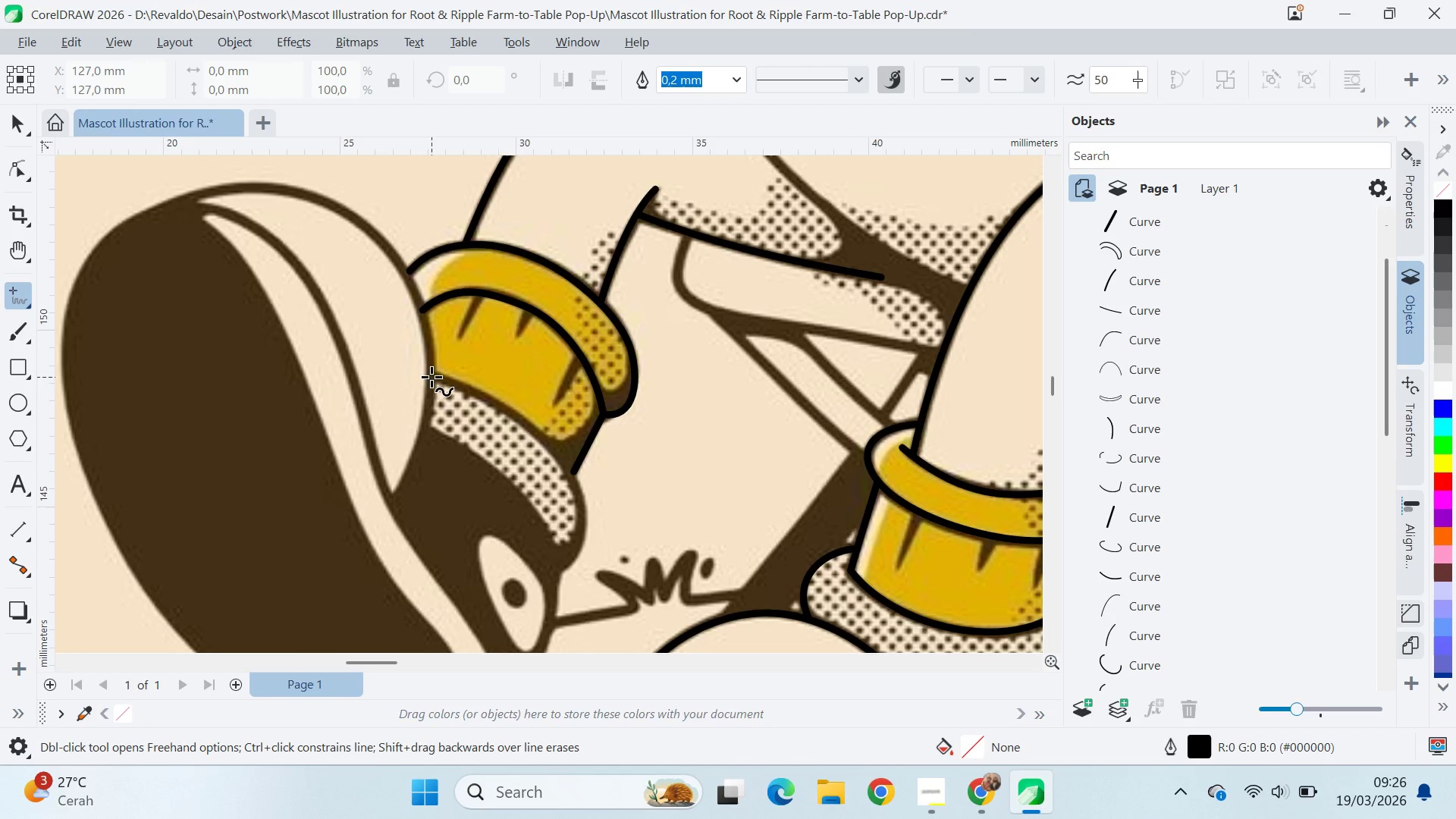 
key(A)
 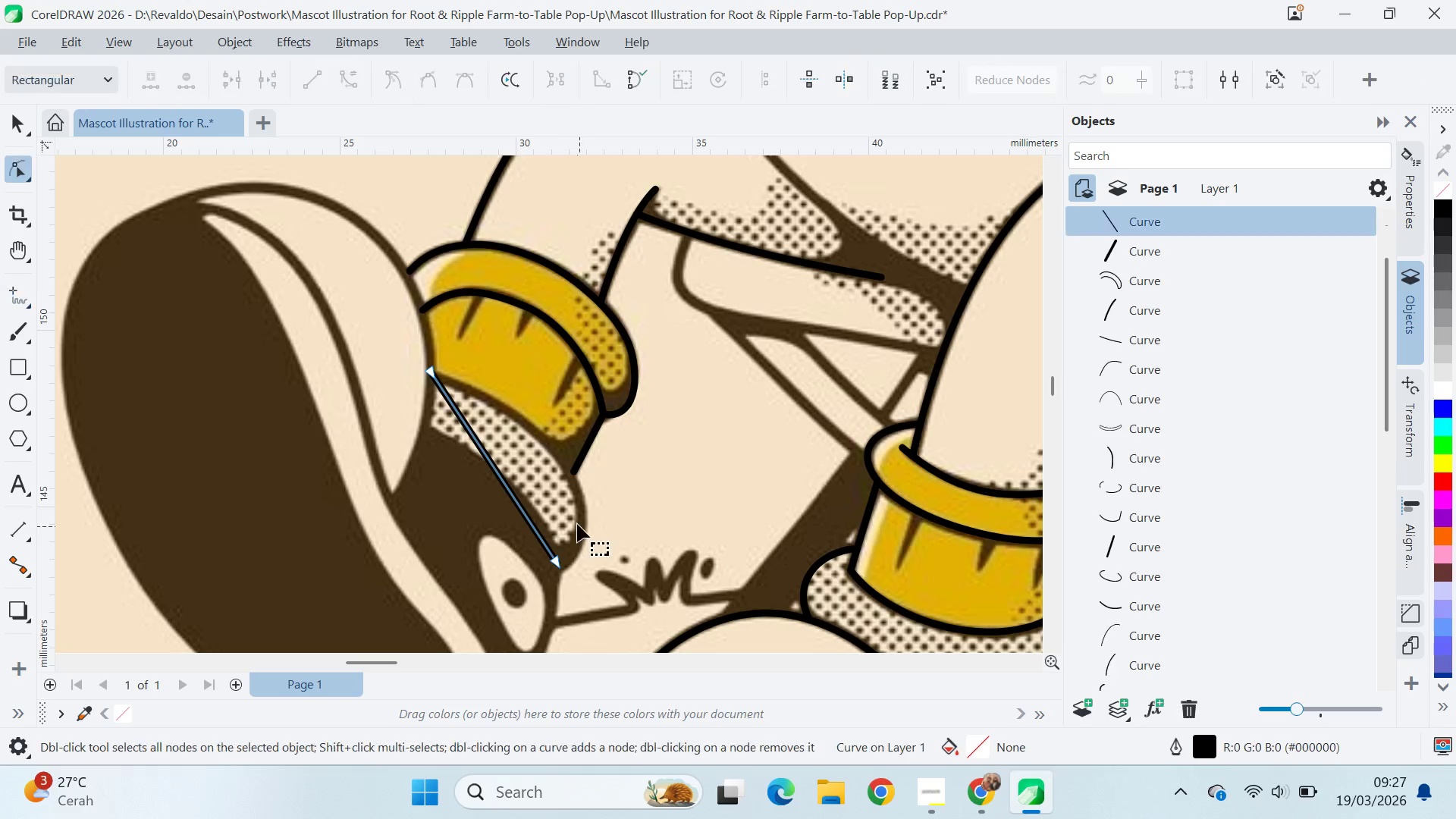 
key(Control+ControlLeft)
 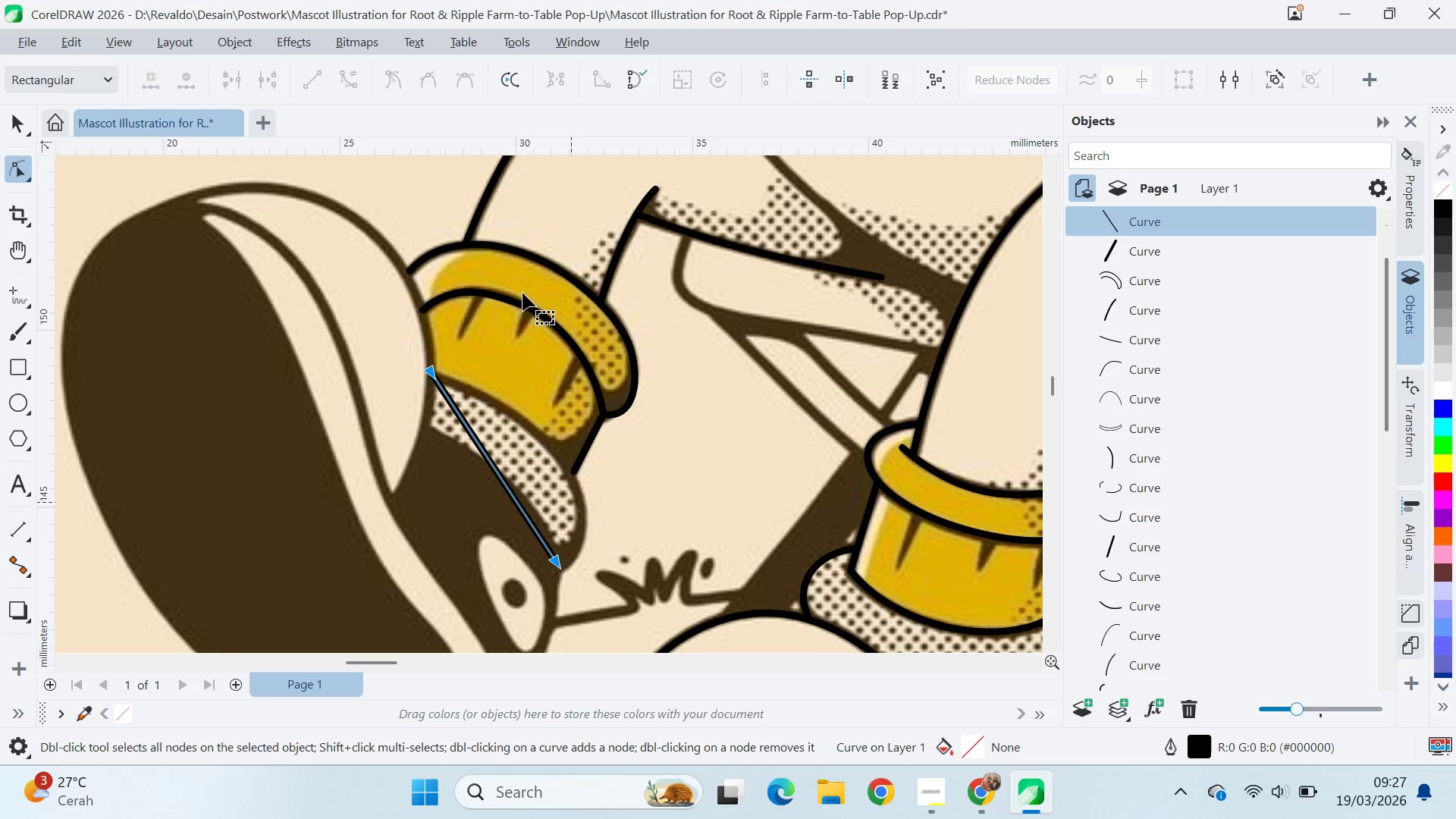 
key(Control+A)
 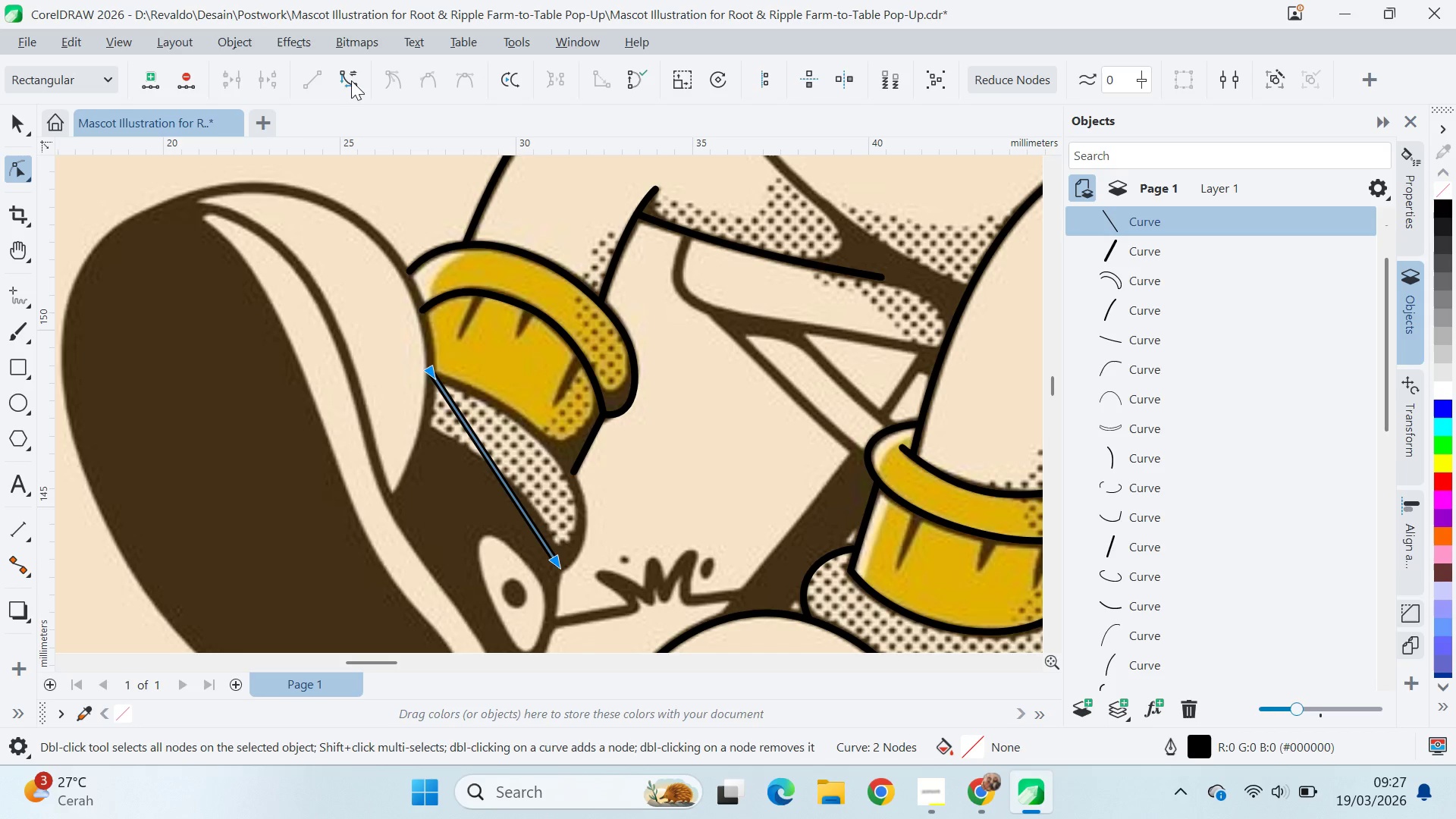 
left_click([347, 75])
 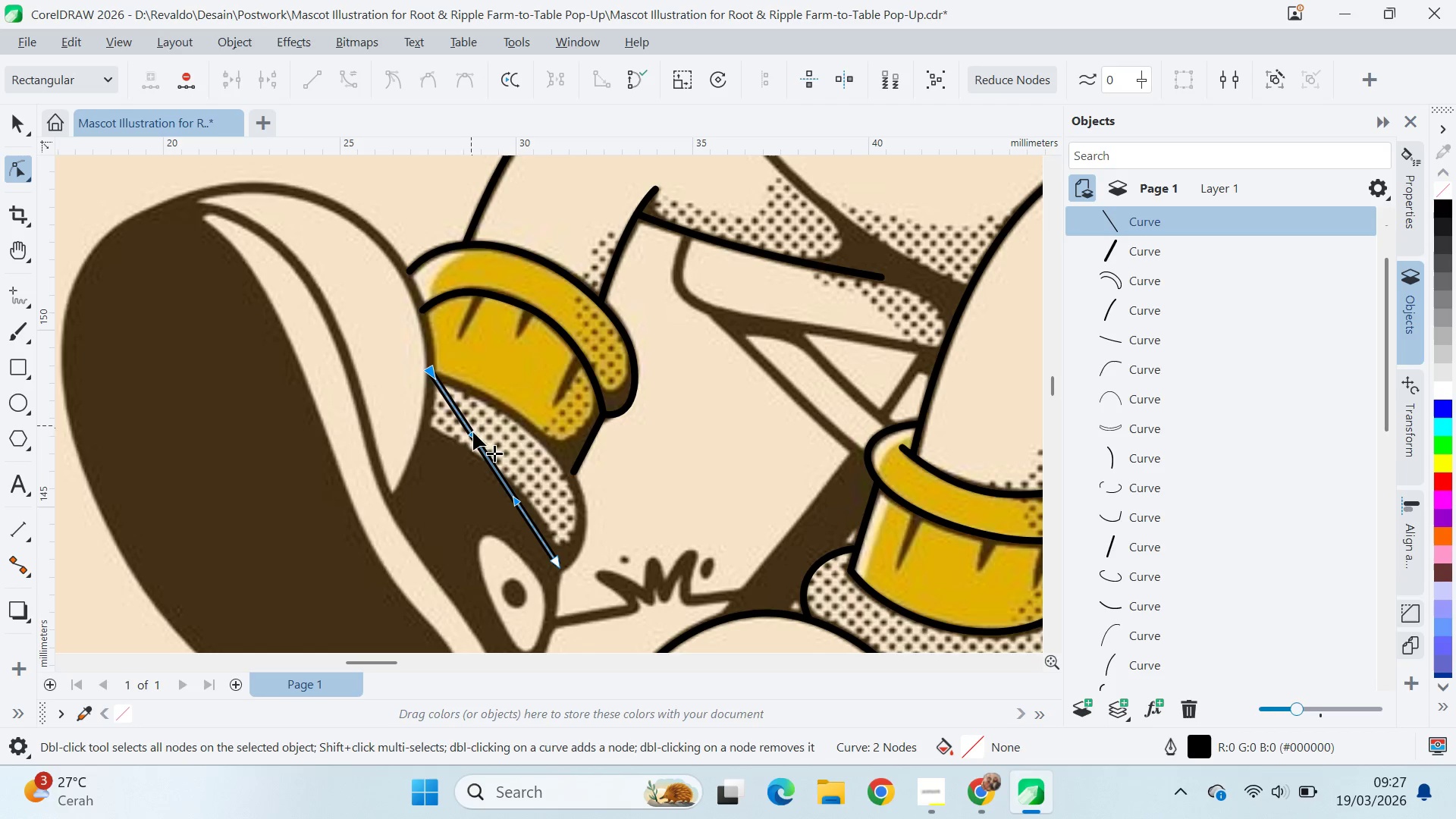 
left_click_drag(start_coordinate=[474, 434], to_coordinate=[529, 409])
 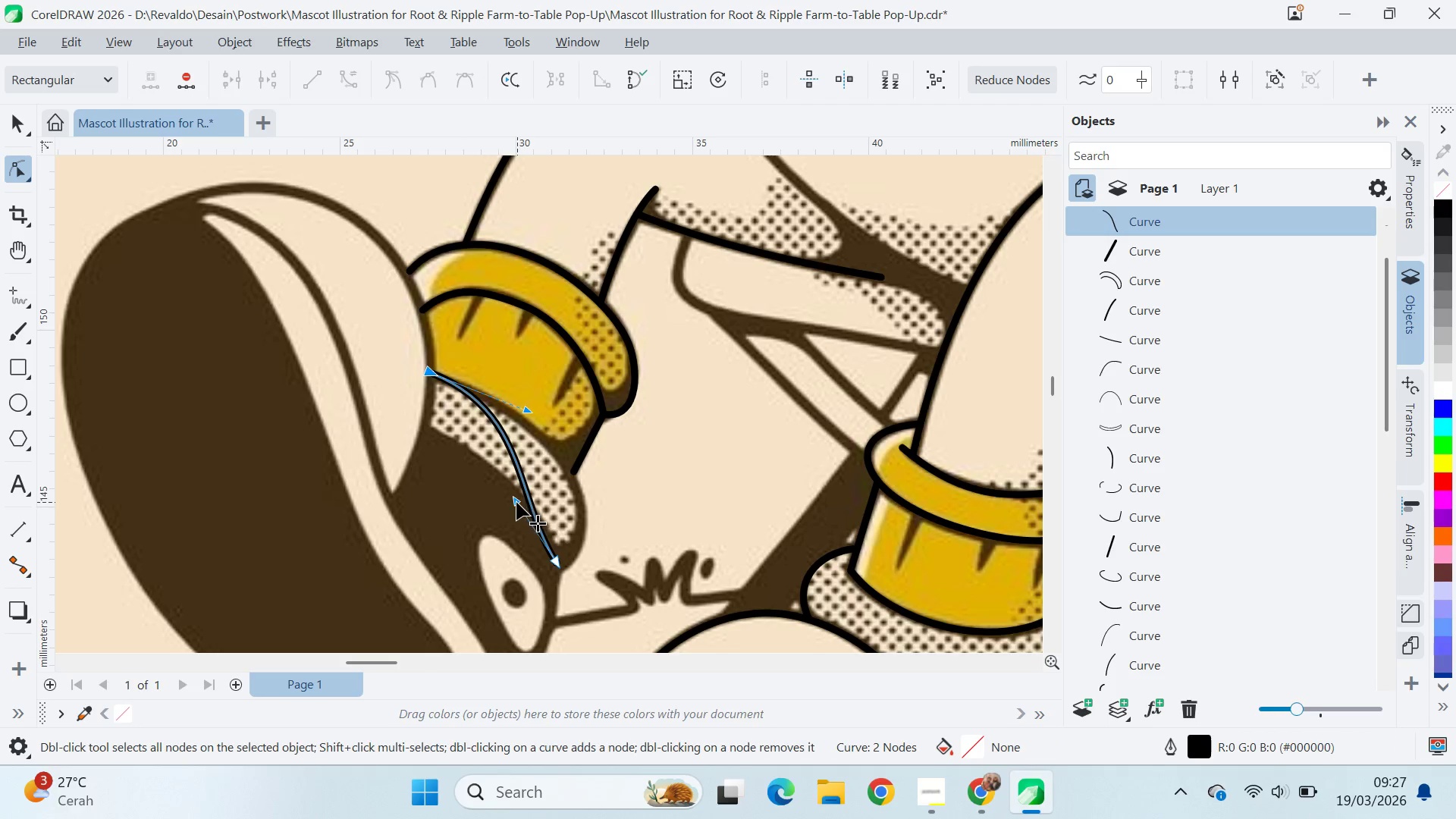 
left_click_drag(start_coordinate=[516, 500], to_coordinate=[633, 497])
 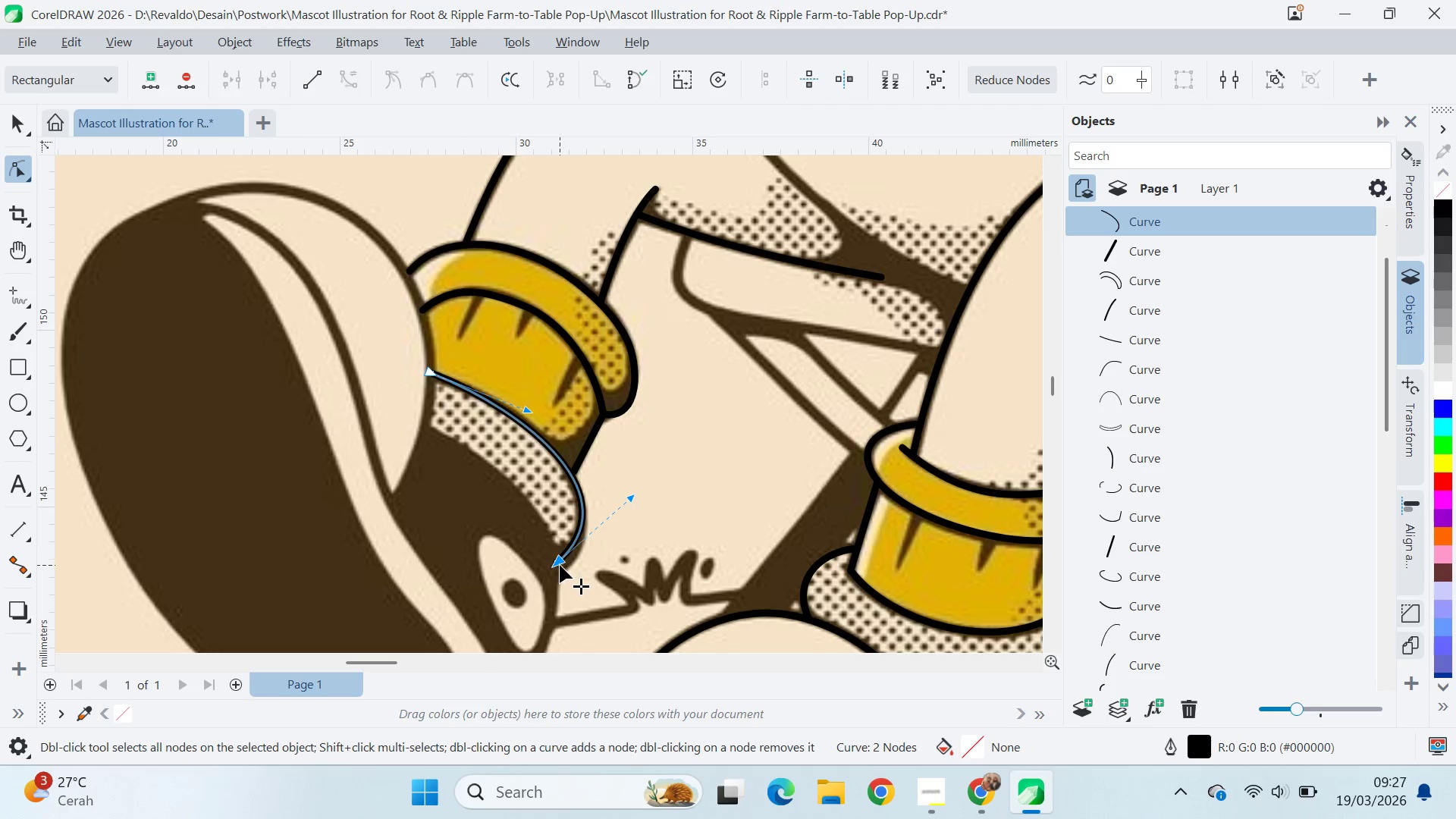 
left_click_drag(start_coordinate=[560, 565], to_coordinate=[610, 588])
 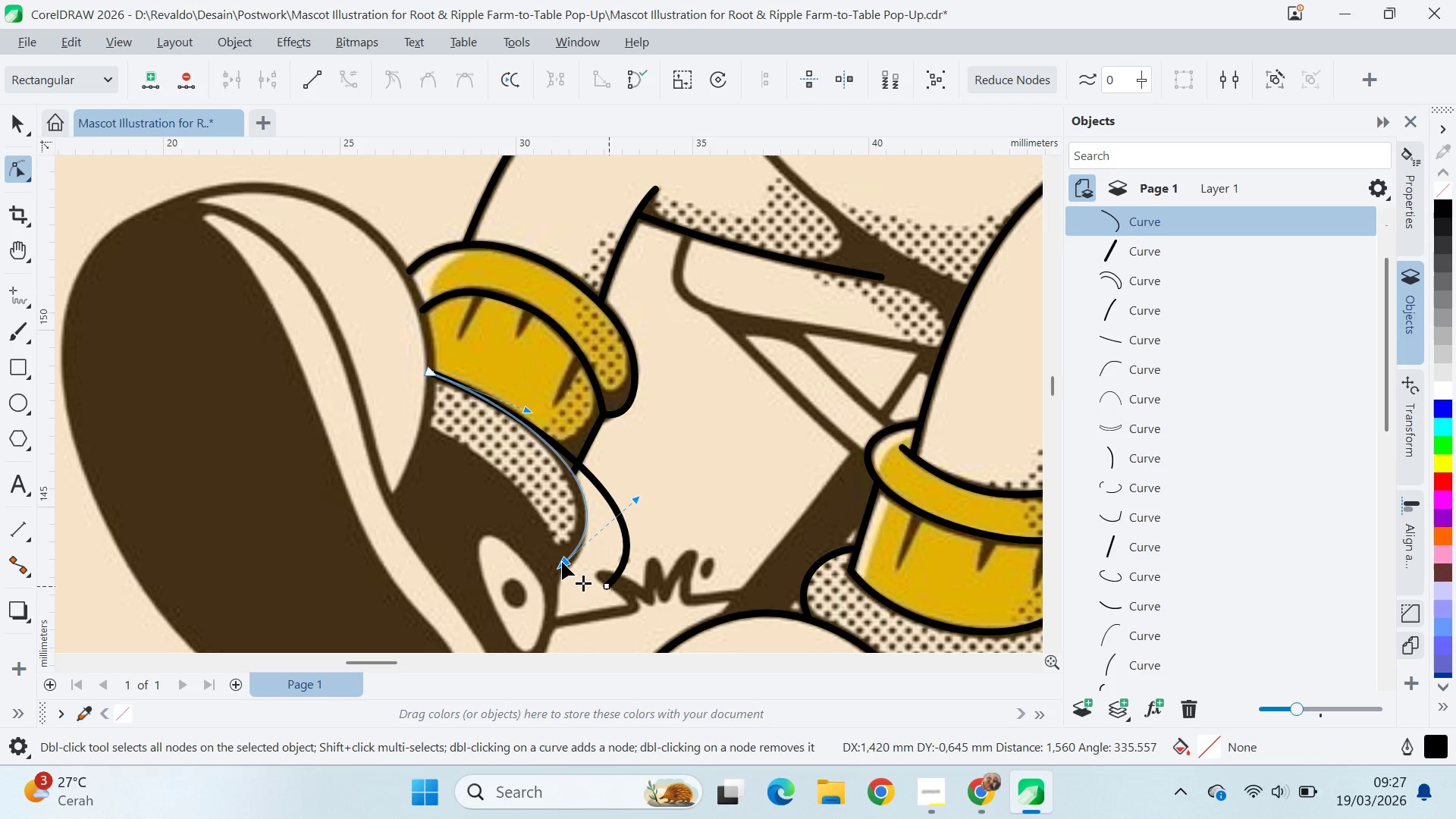 
left_click_drag(start_coordinate=[609, 585], to_coordinate=[562, 566])
 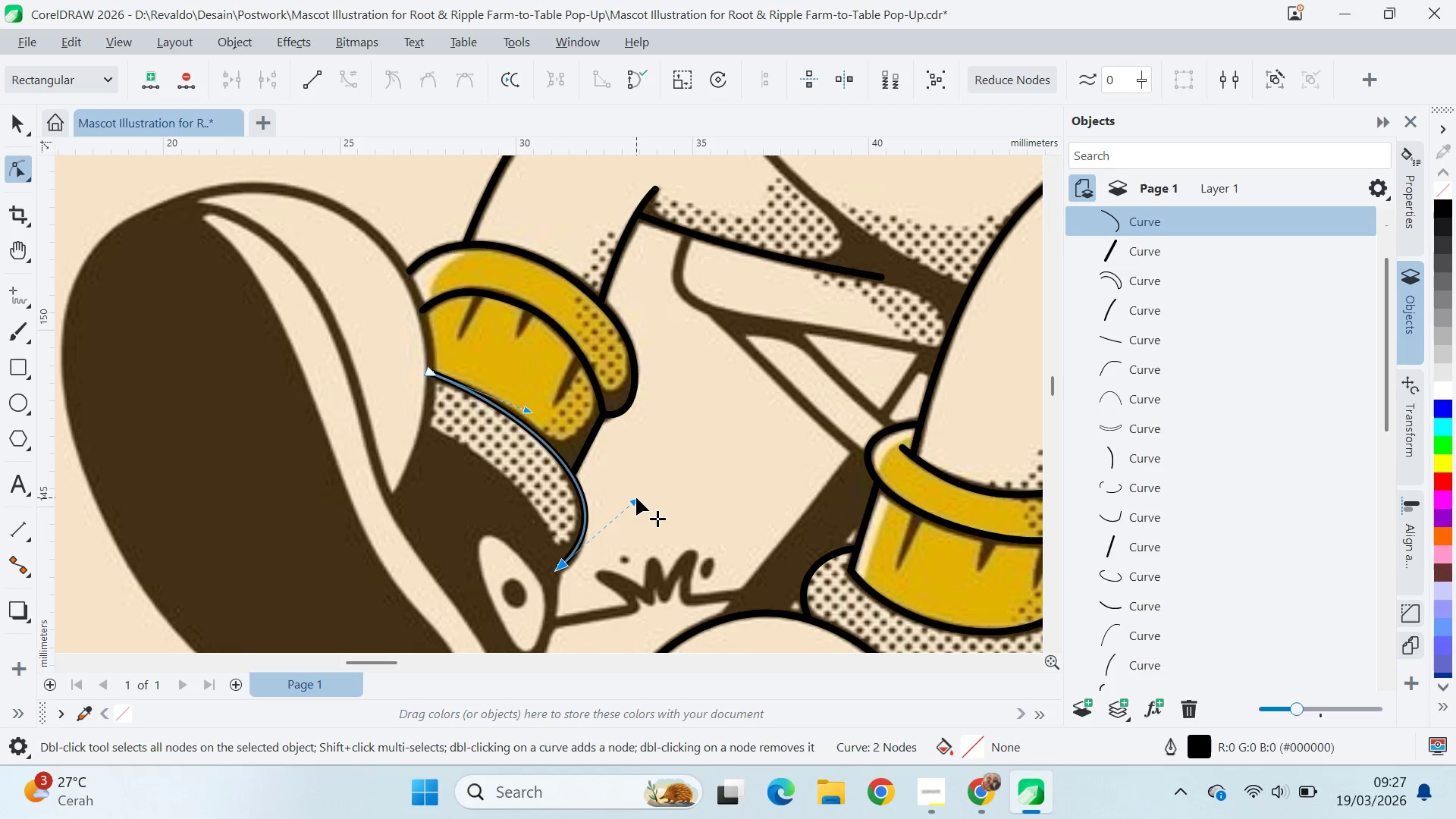 
left_click_drag(start_coordinate=[636, 497], to_coordinate=[632, 503])
 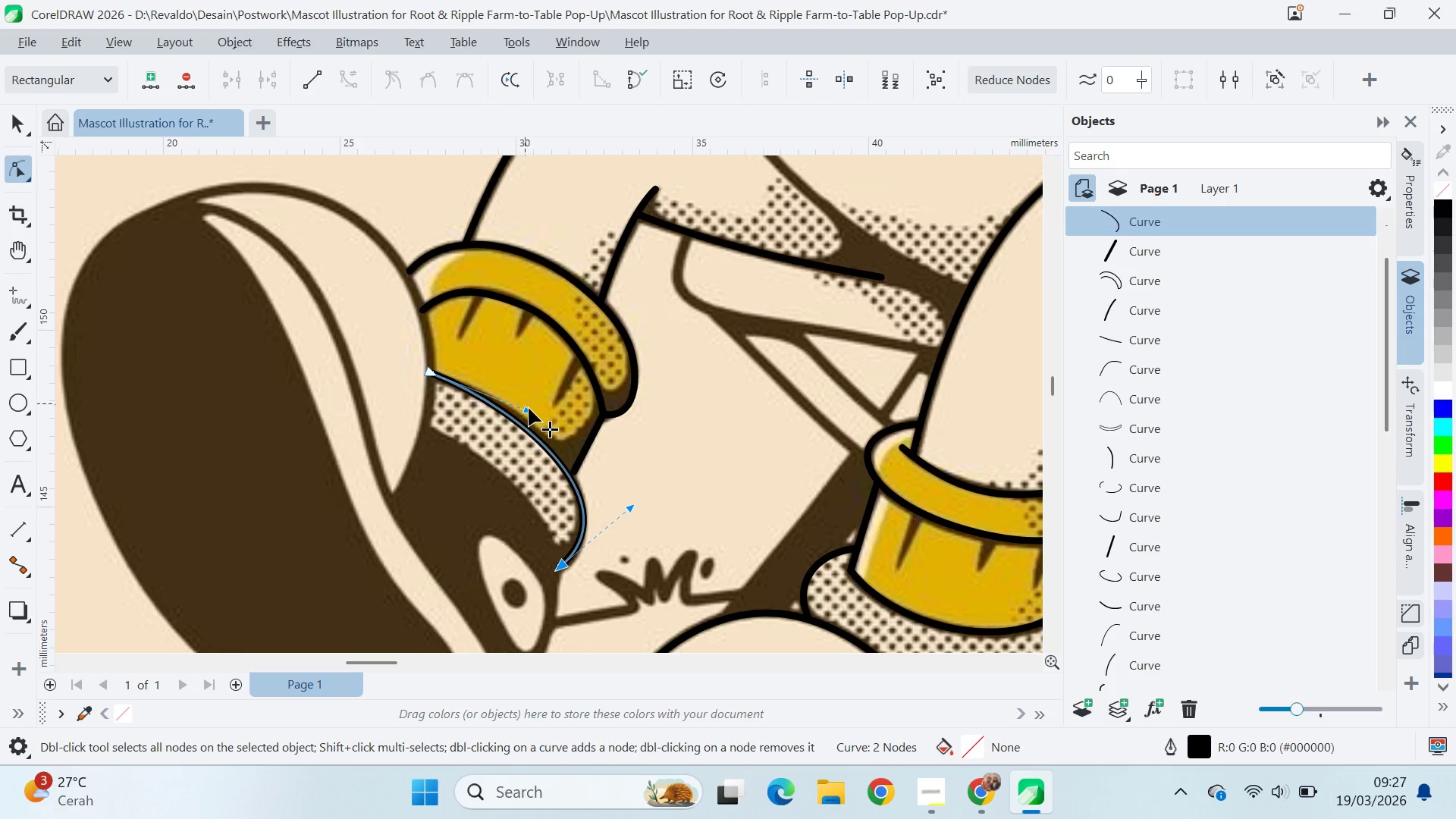 
left_click_drag(start_coordinate=[529, 408], to_coordinate=[533, 404])
 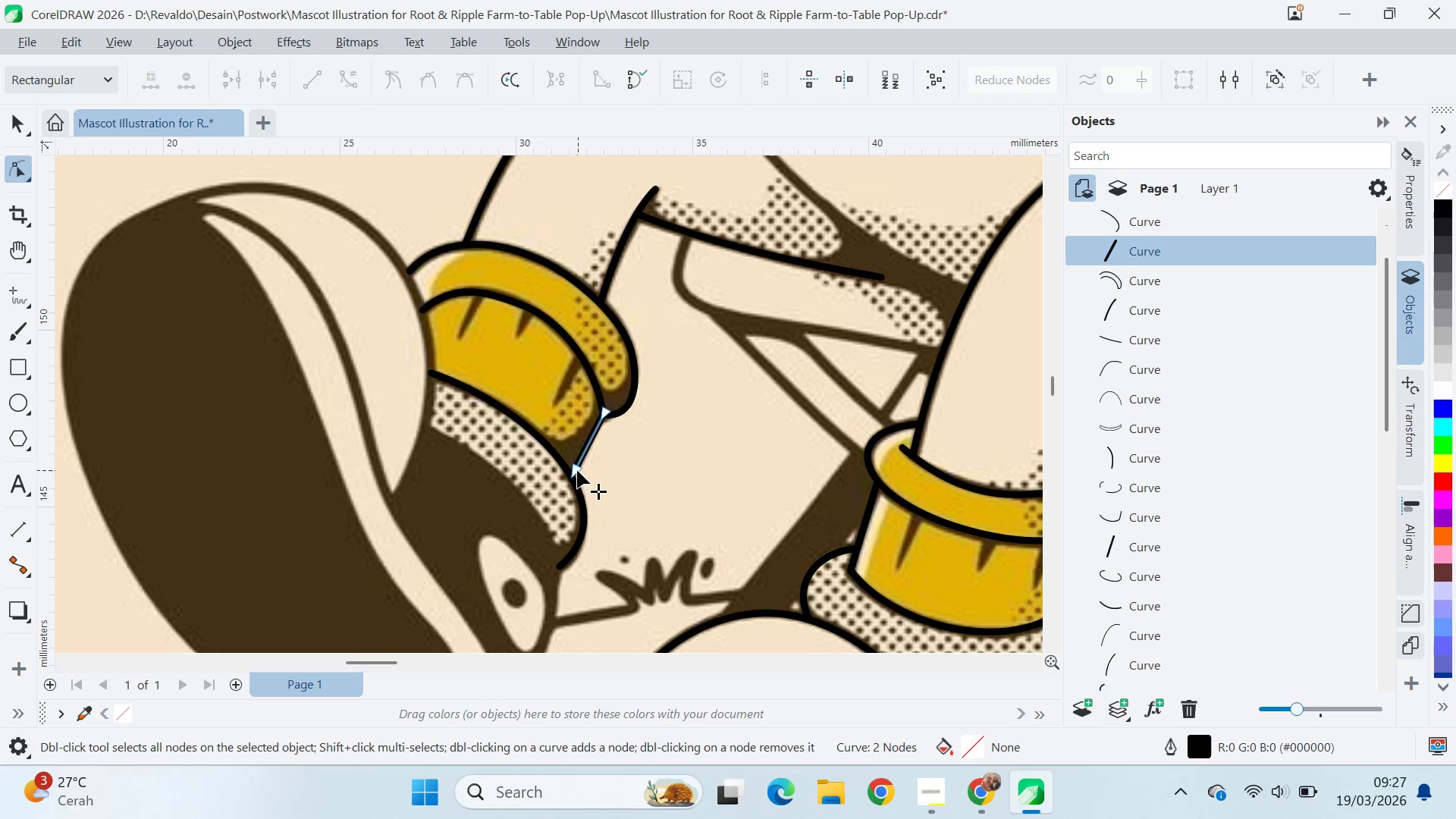 
left_click_drag(start_coordinate=[572, 473], to_coordinate=[570, 479])
 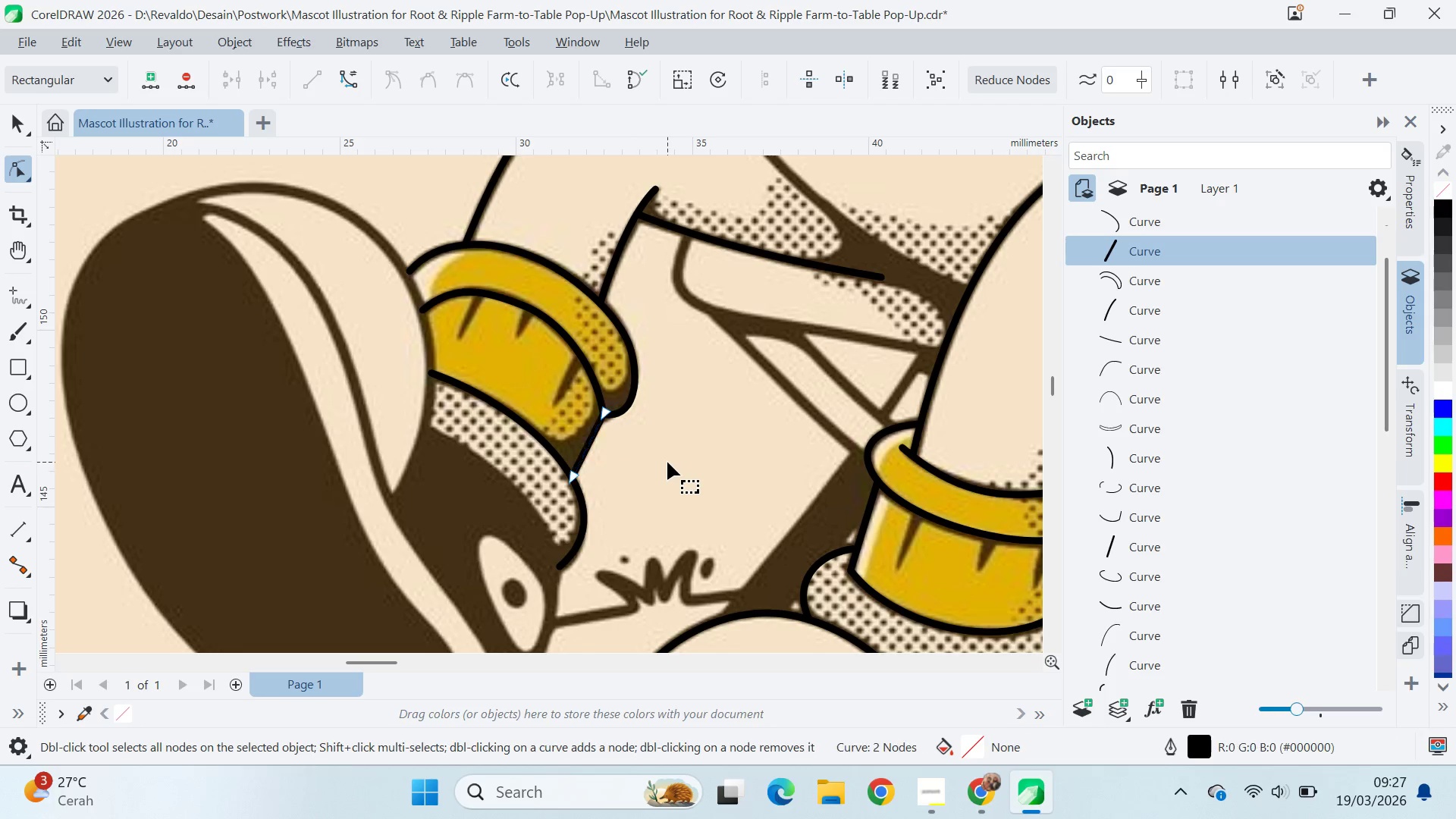 
left_click([667, 462])
 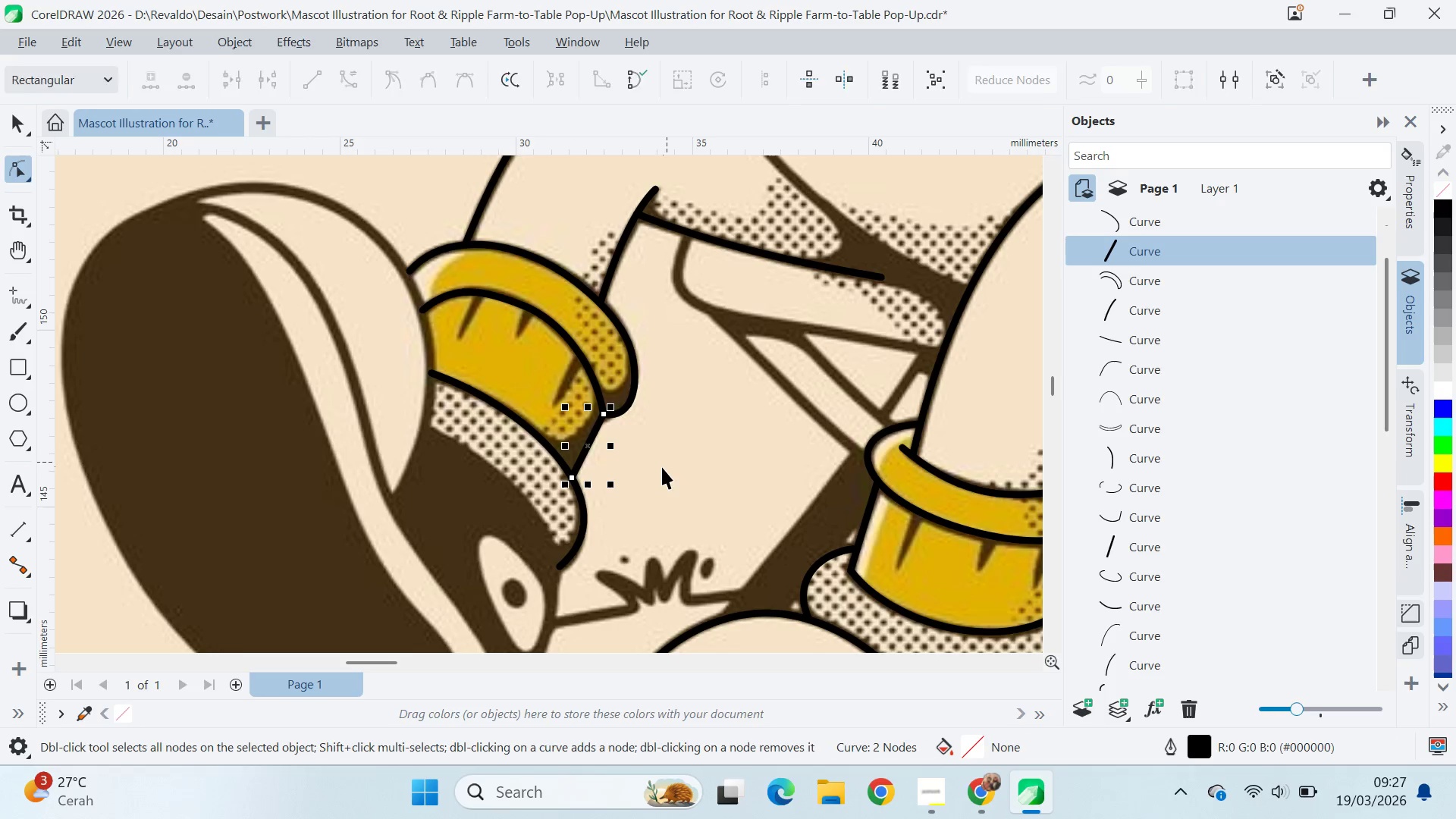 
type(vqv)
 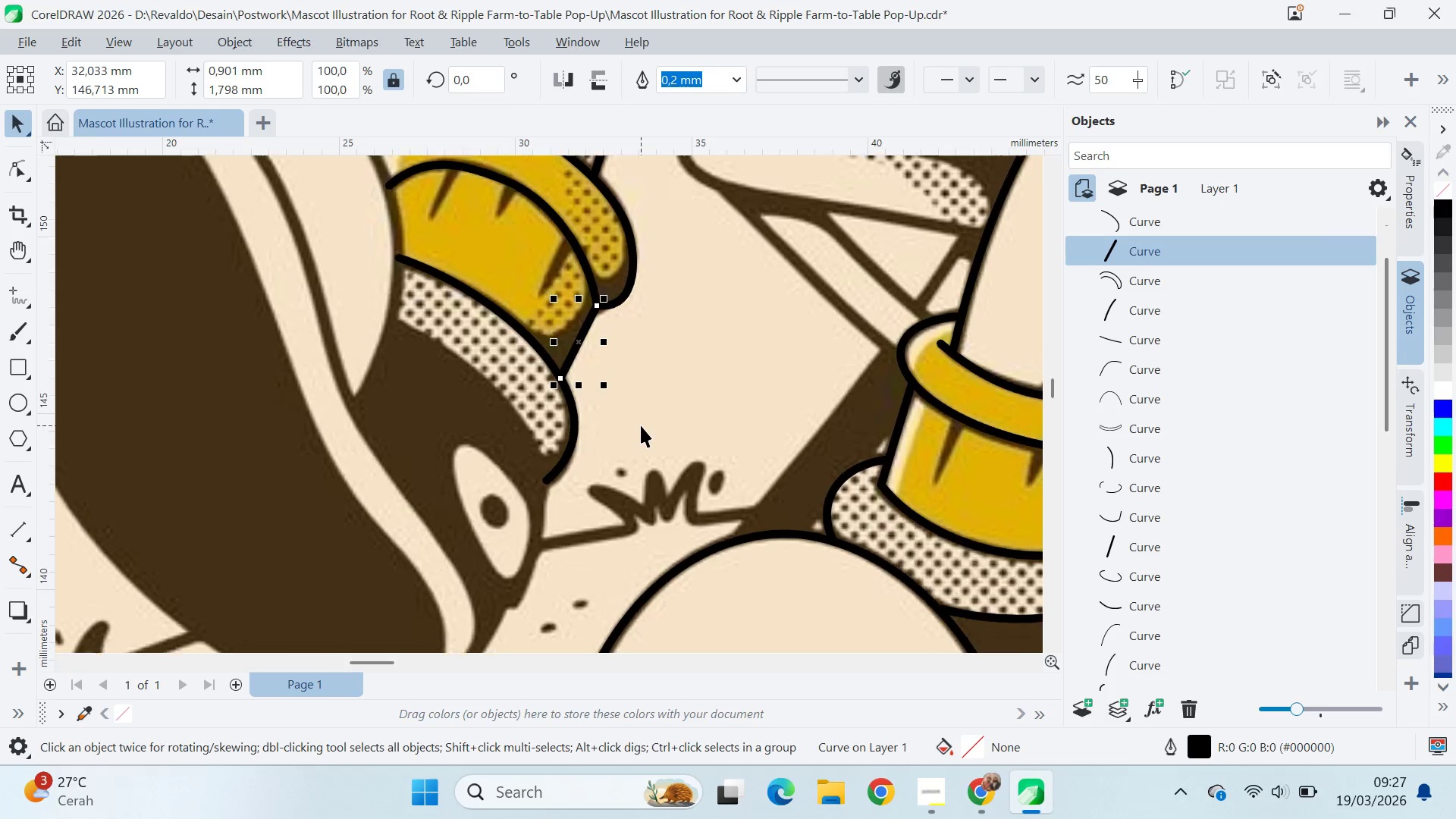 
left_click_drag(start_coordinate=[667, 496], to_coordinate=[675, 421])
 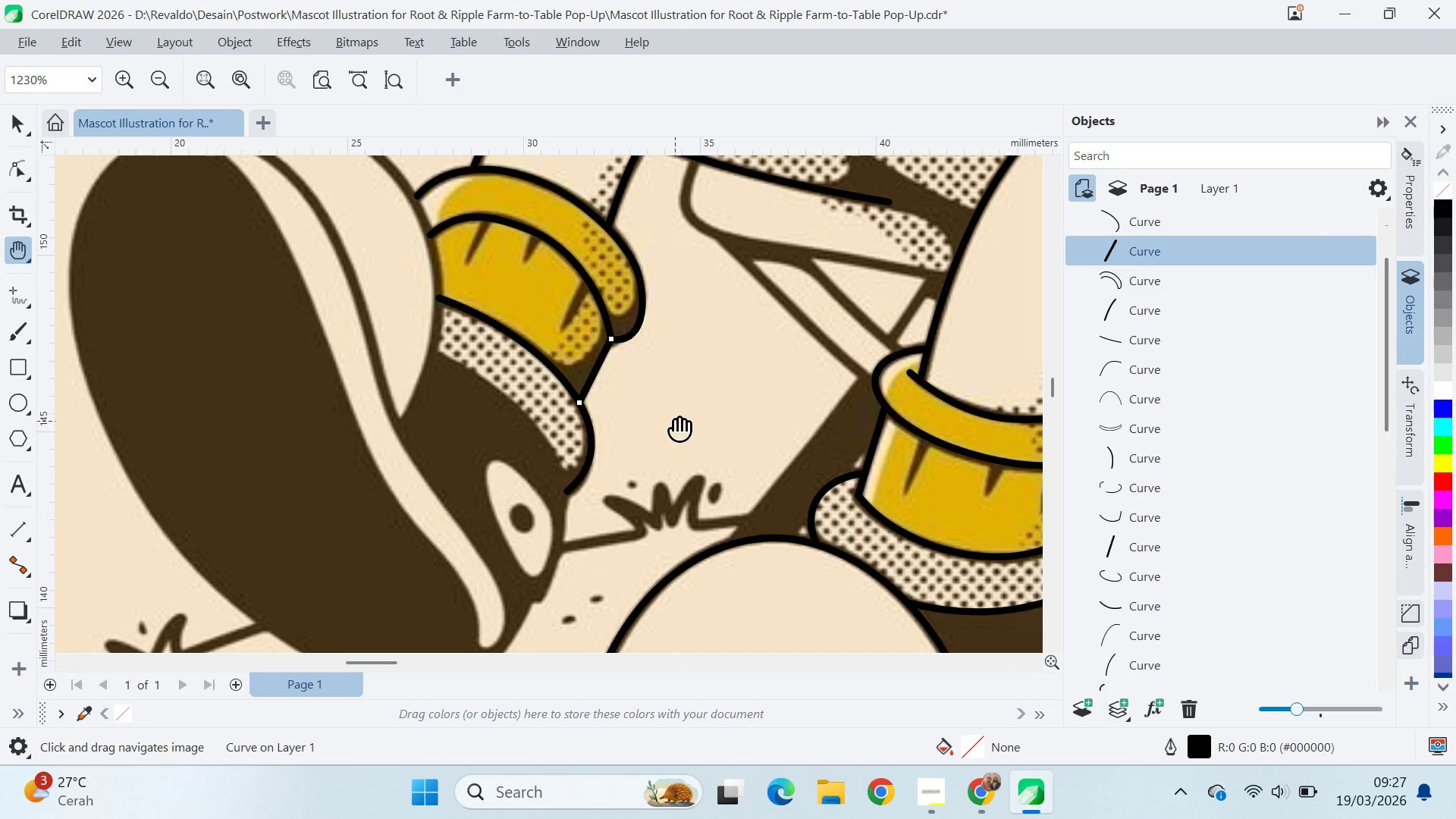 
left_click_drag(start_coordinate=[675, 421], to_coordinate=[667, 403])
 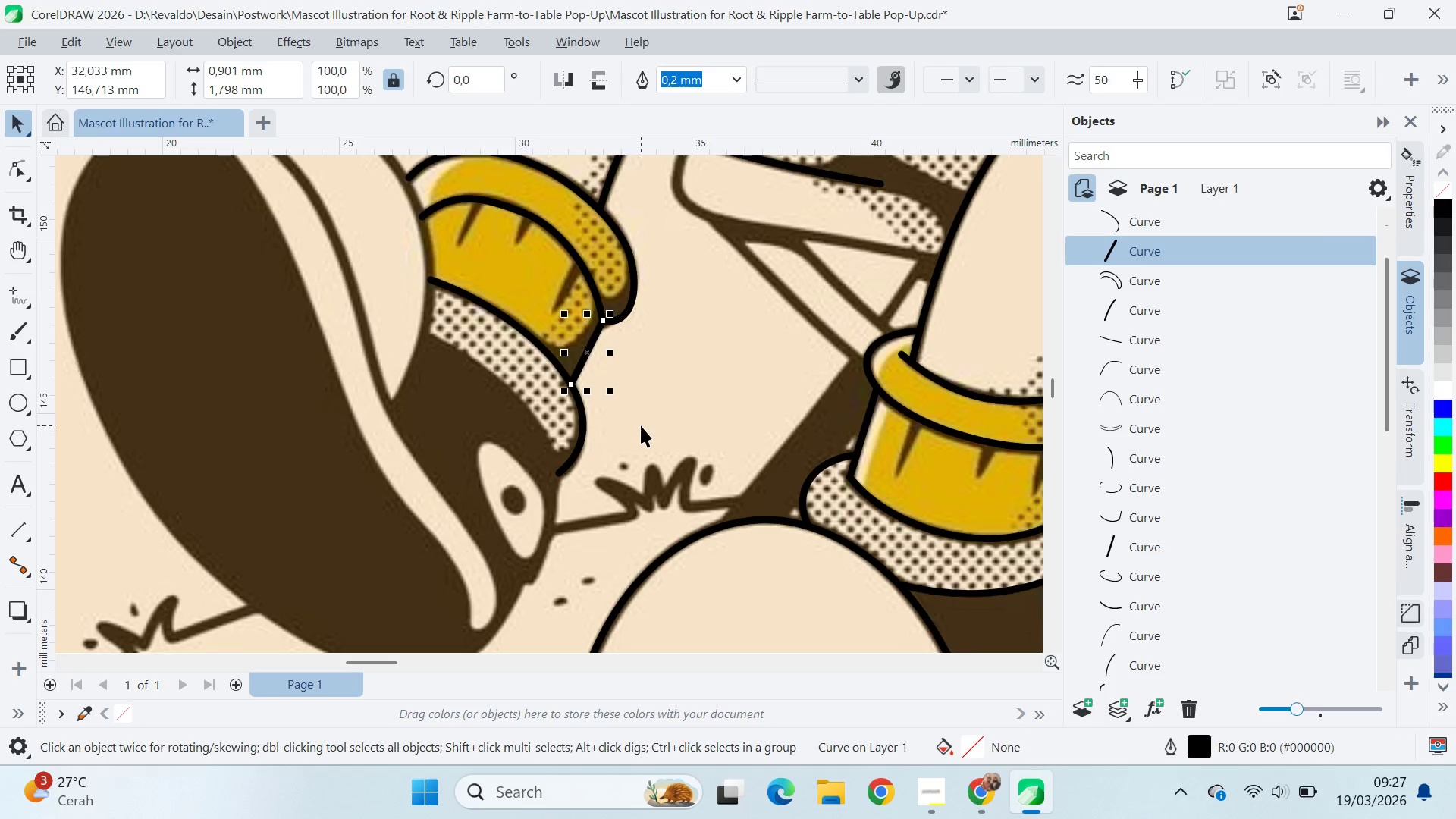 
scroll: coordinate [641, 426], scroll_direction: down, amount: 3.0
 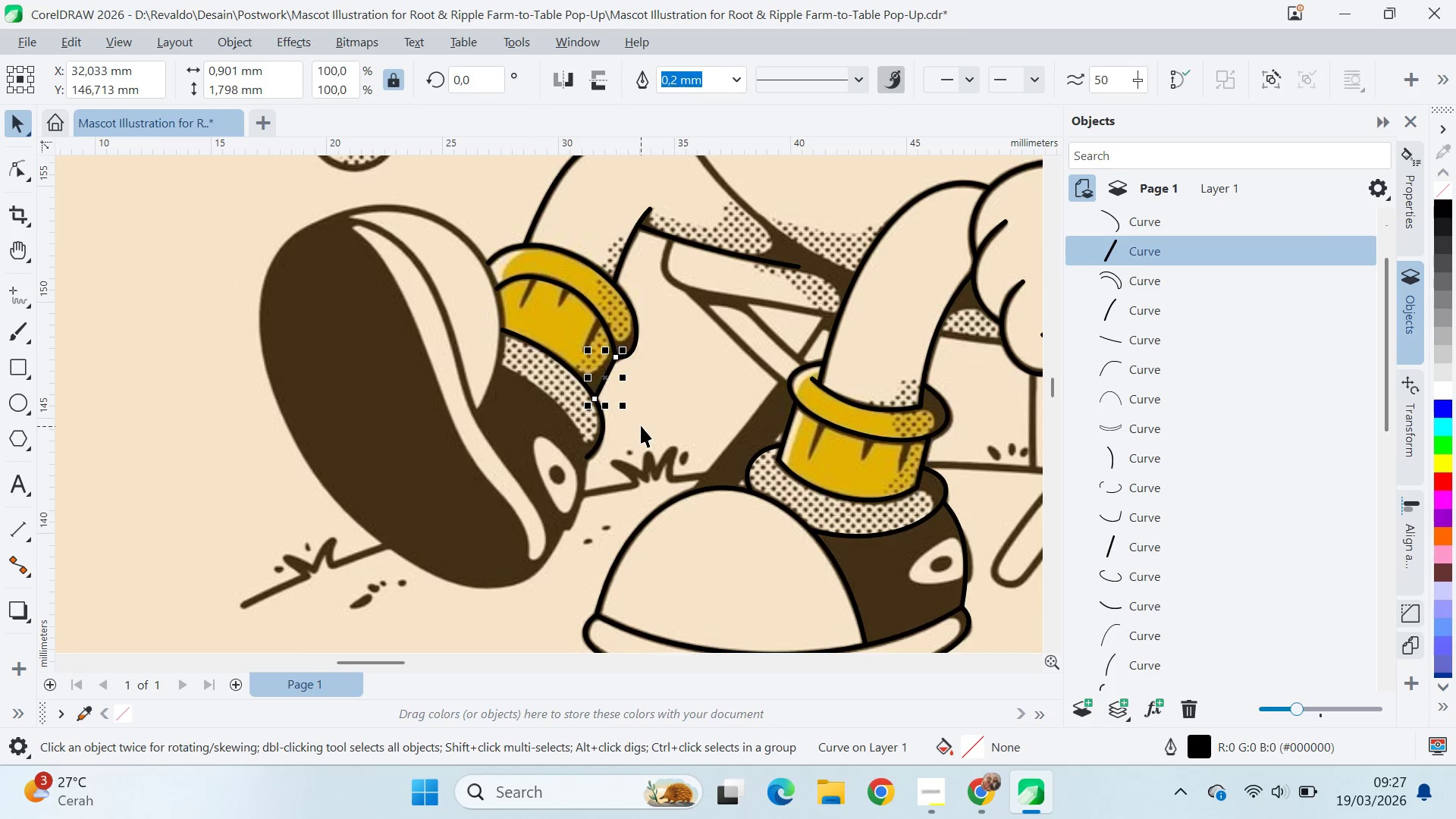 
scroll: coordinate [641, 425], scroll_direction: up, amount: 2.0
 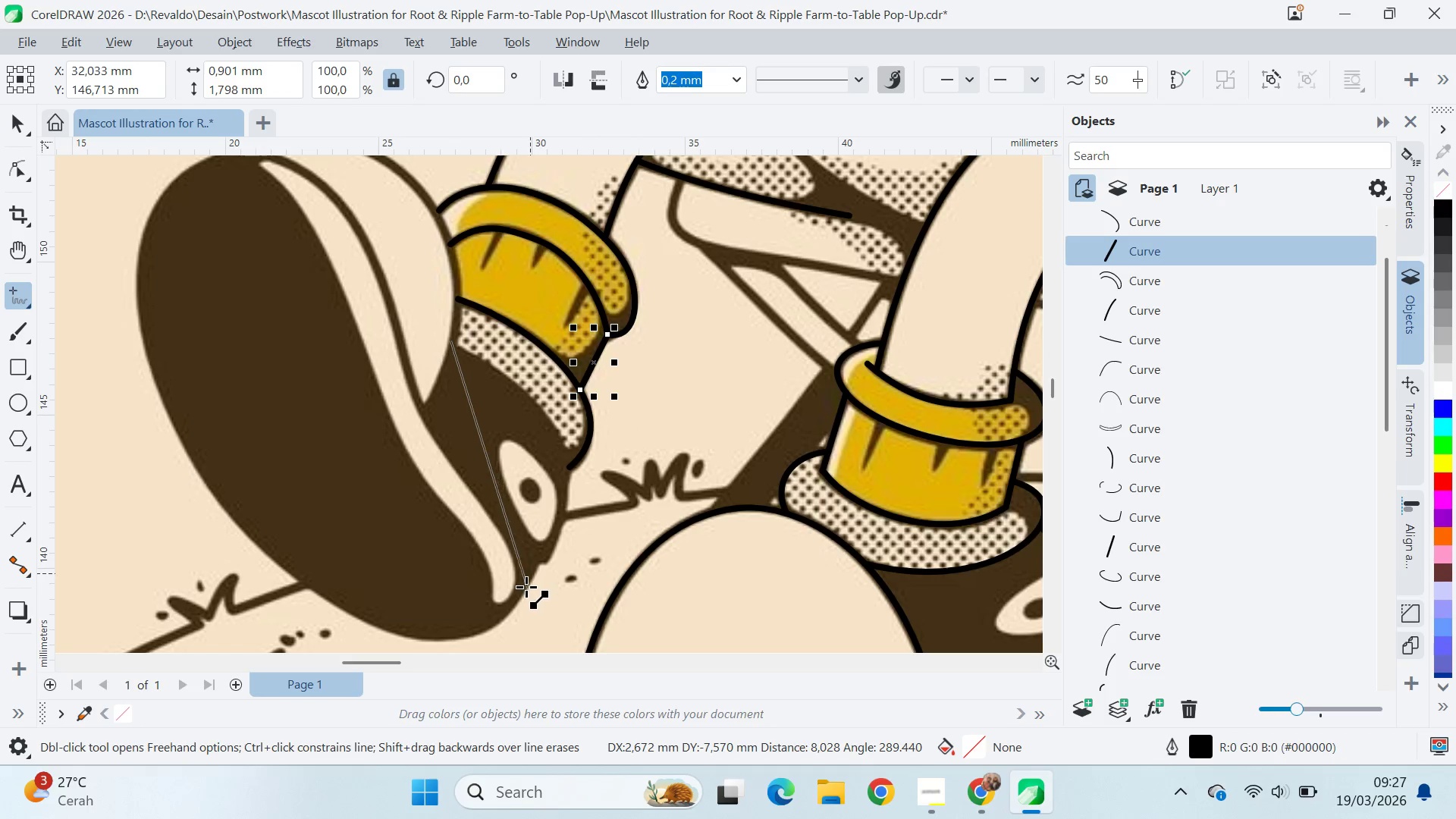 
wait(11.65)
 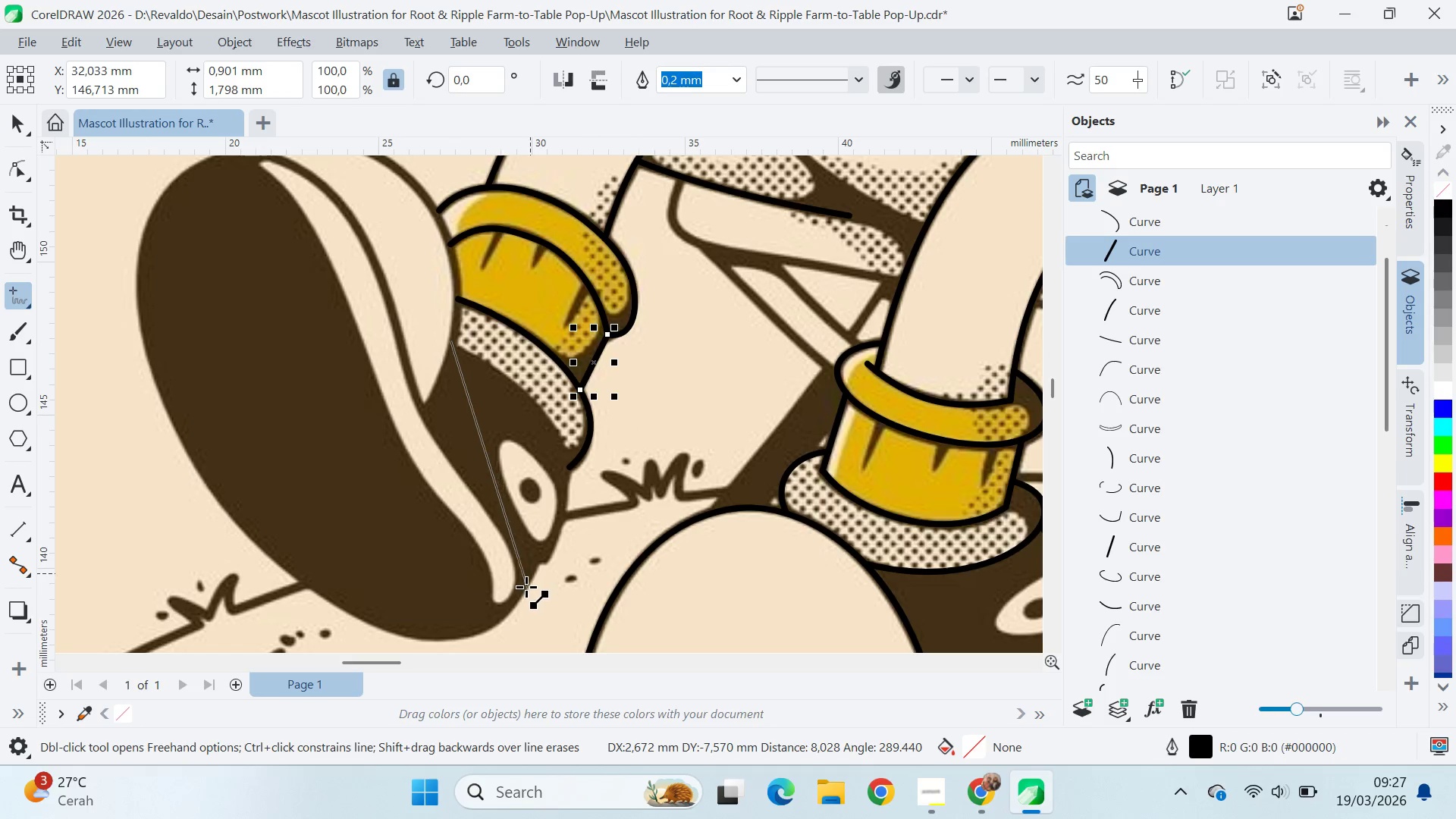 
key(A)
 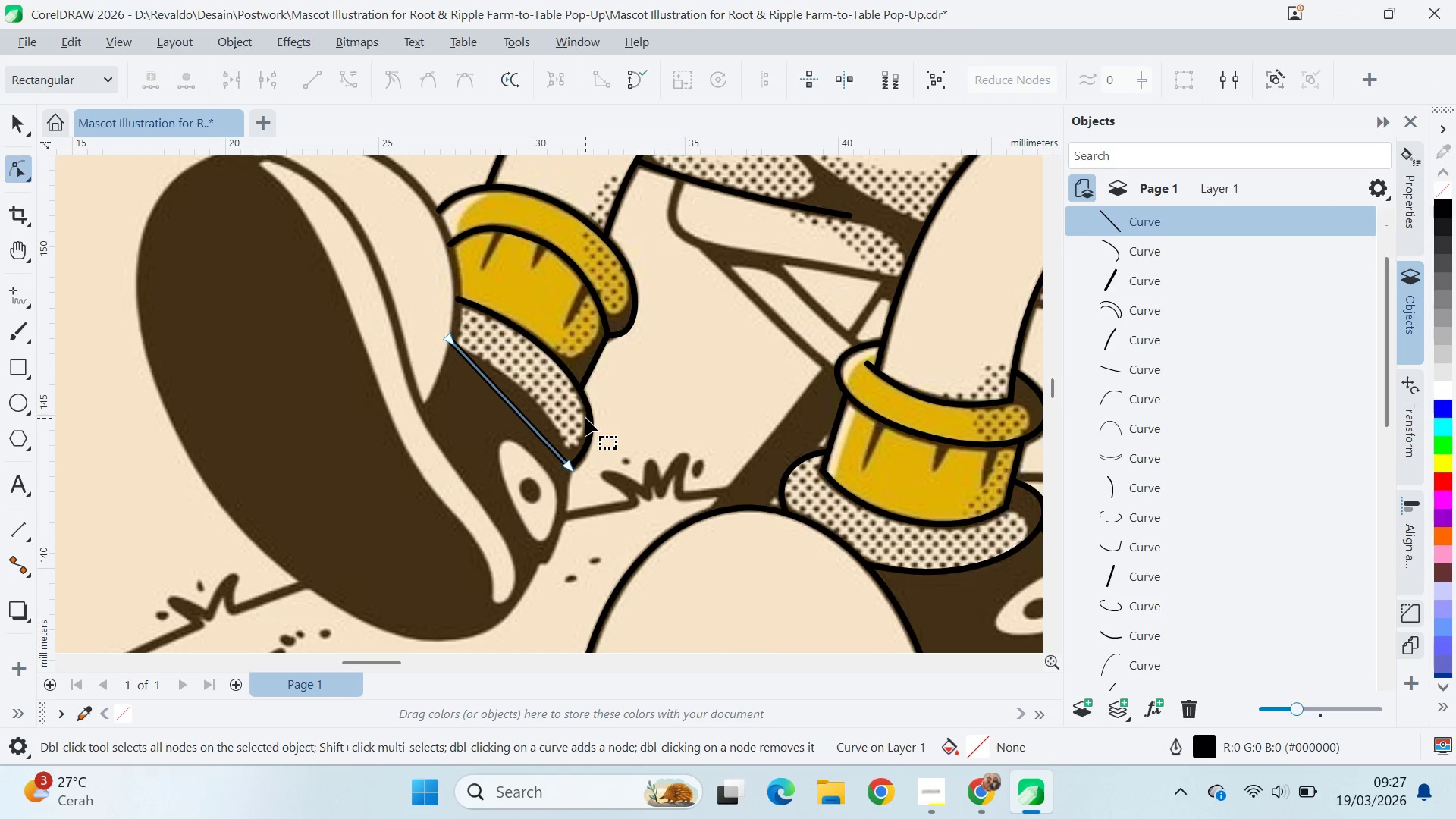 
key(Control+ControlLeft)
 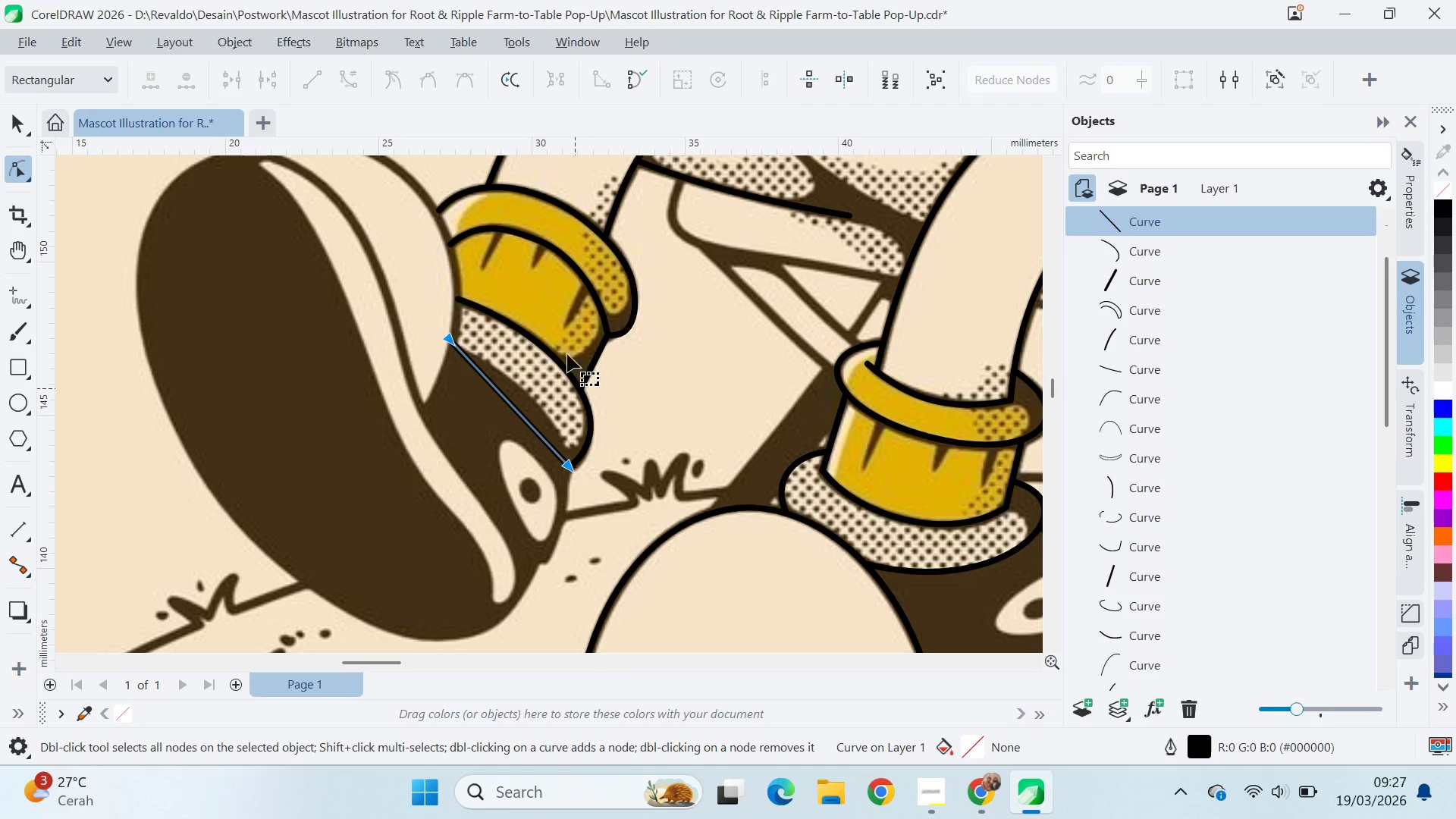 
key(Control+A)
 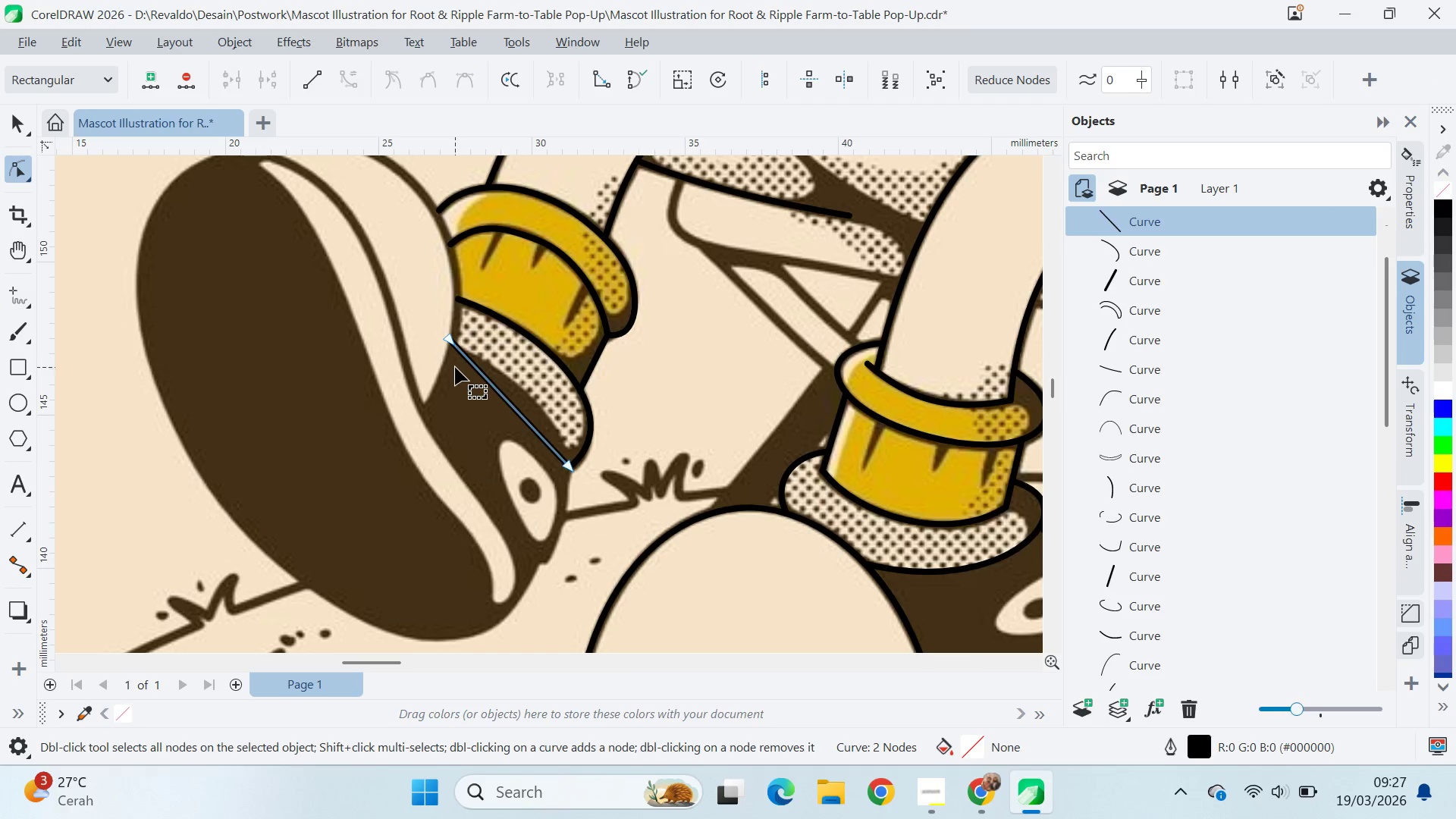 
left_click_drag(start_coordinate=[448, 343], to_coordinate=[453, 365])
 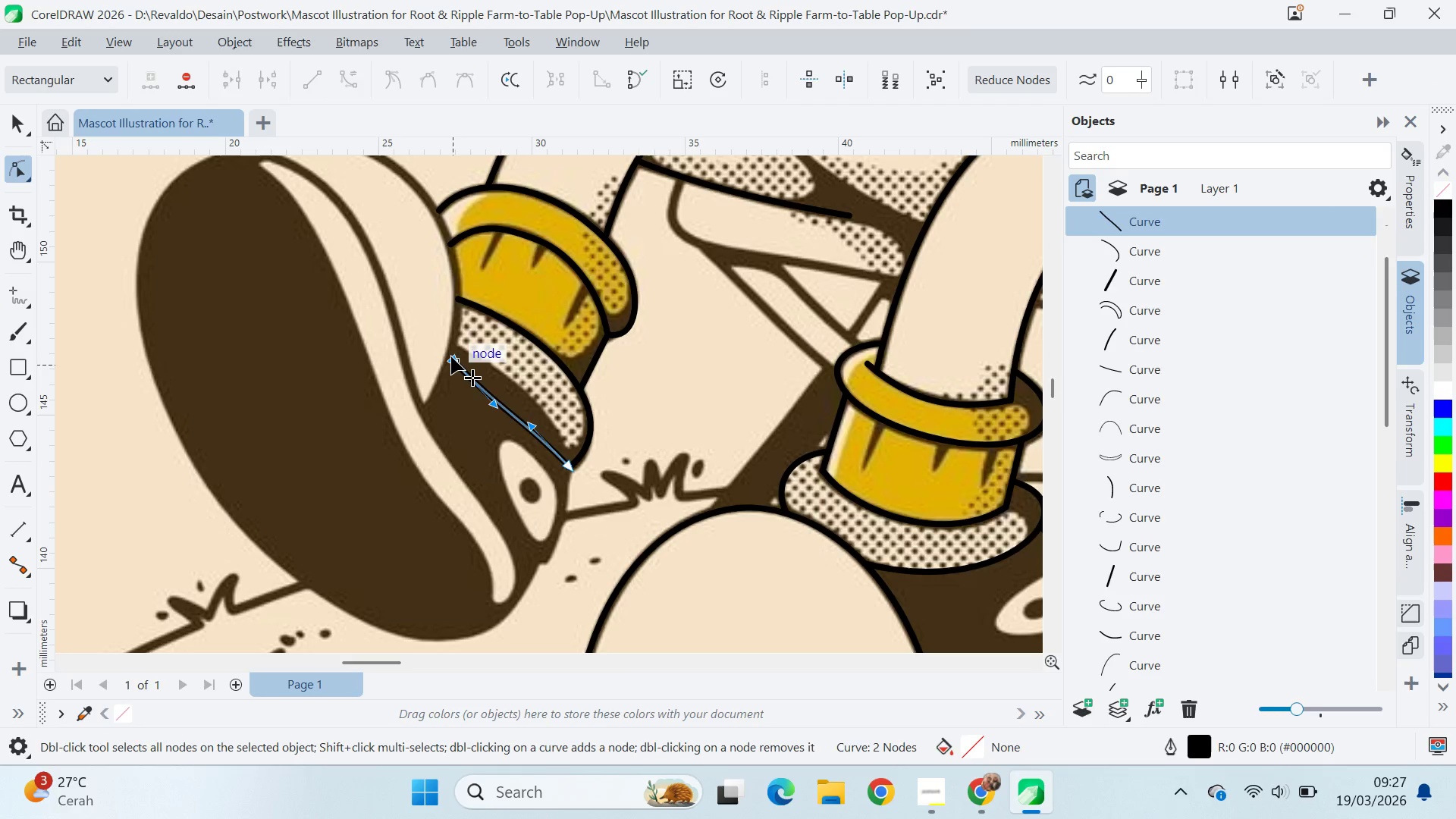 
left_click_drag(start_coordinate=[453, 365], to_coordinate=[452, 350])
 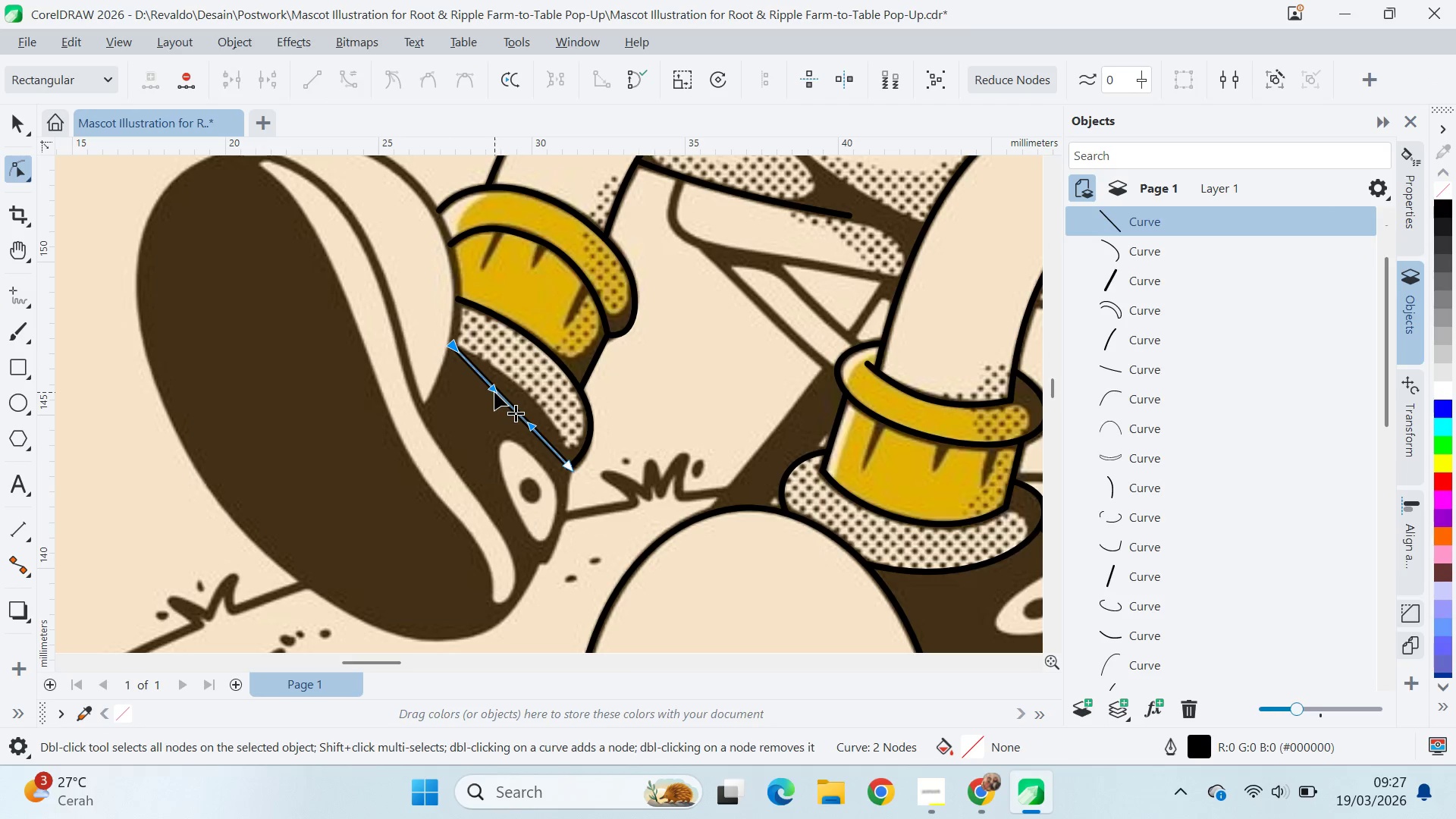 
left_click_drag(start_coordinate=[494, 392], to_coordinate=[510, 378])
 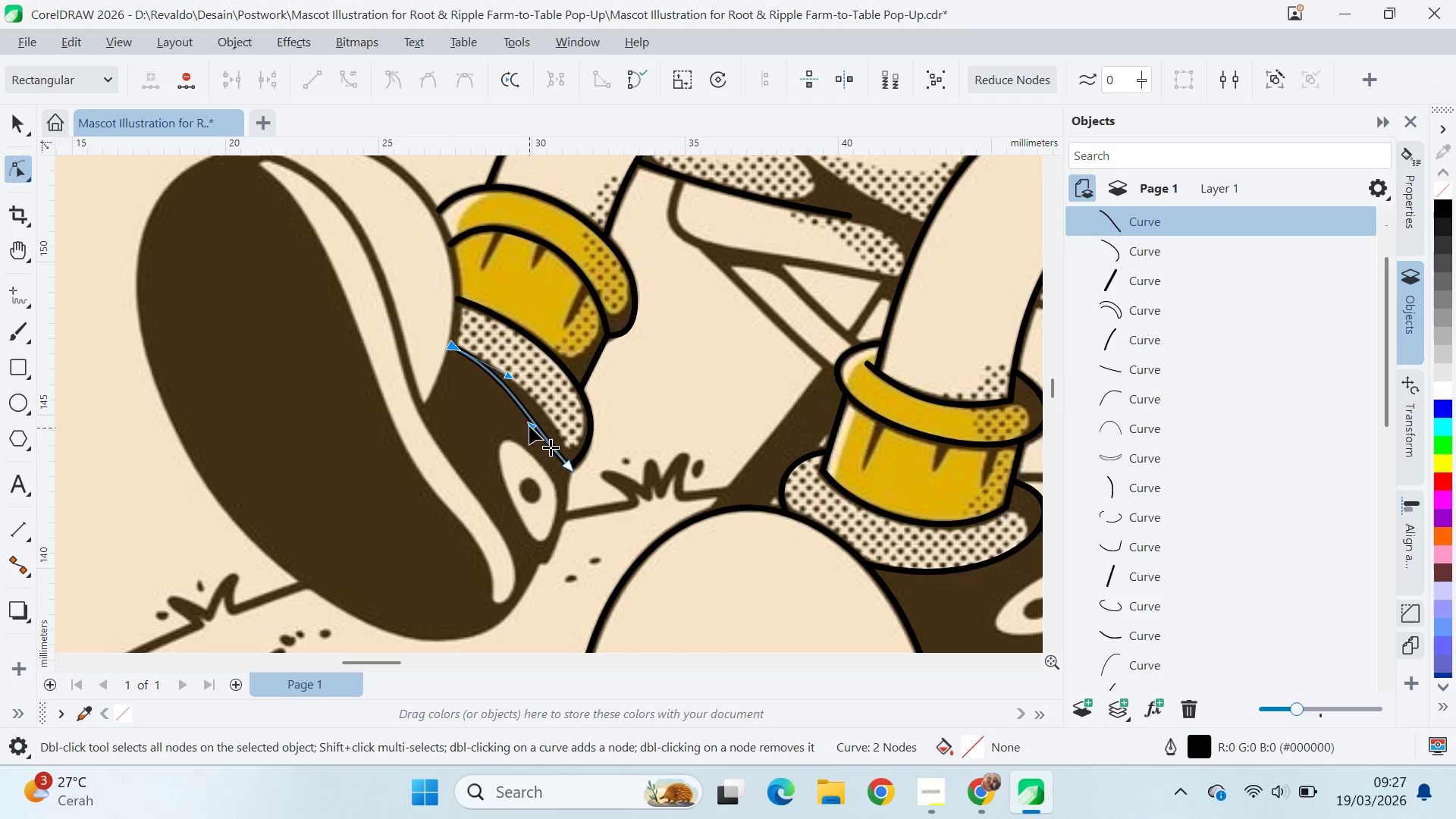 
left_click_drag(start_coordinate=[529, 425], to_coordinate=[554, 413])
 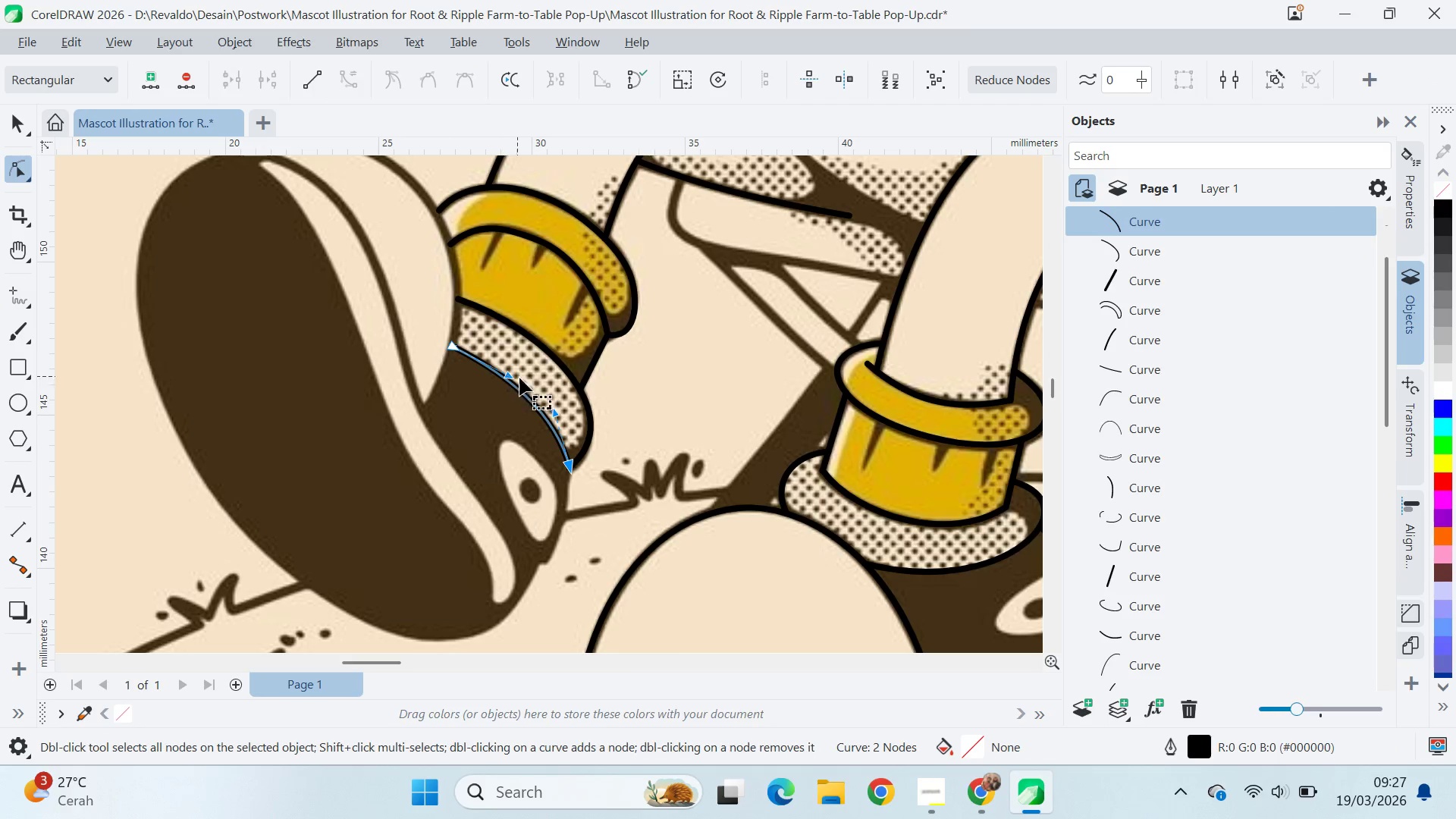 
scroll: coordinate [527, 373], scroll_direction: up, amount: 2.0
 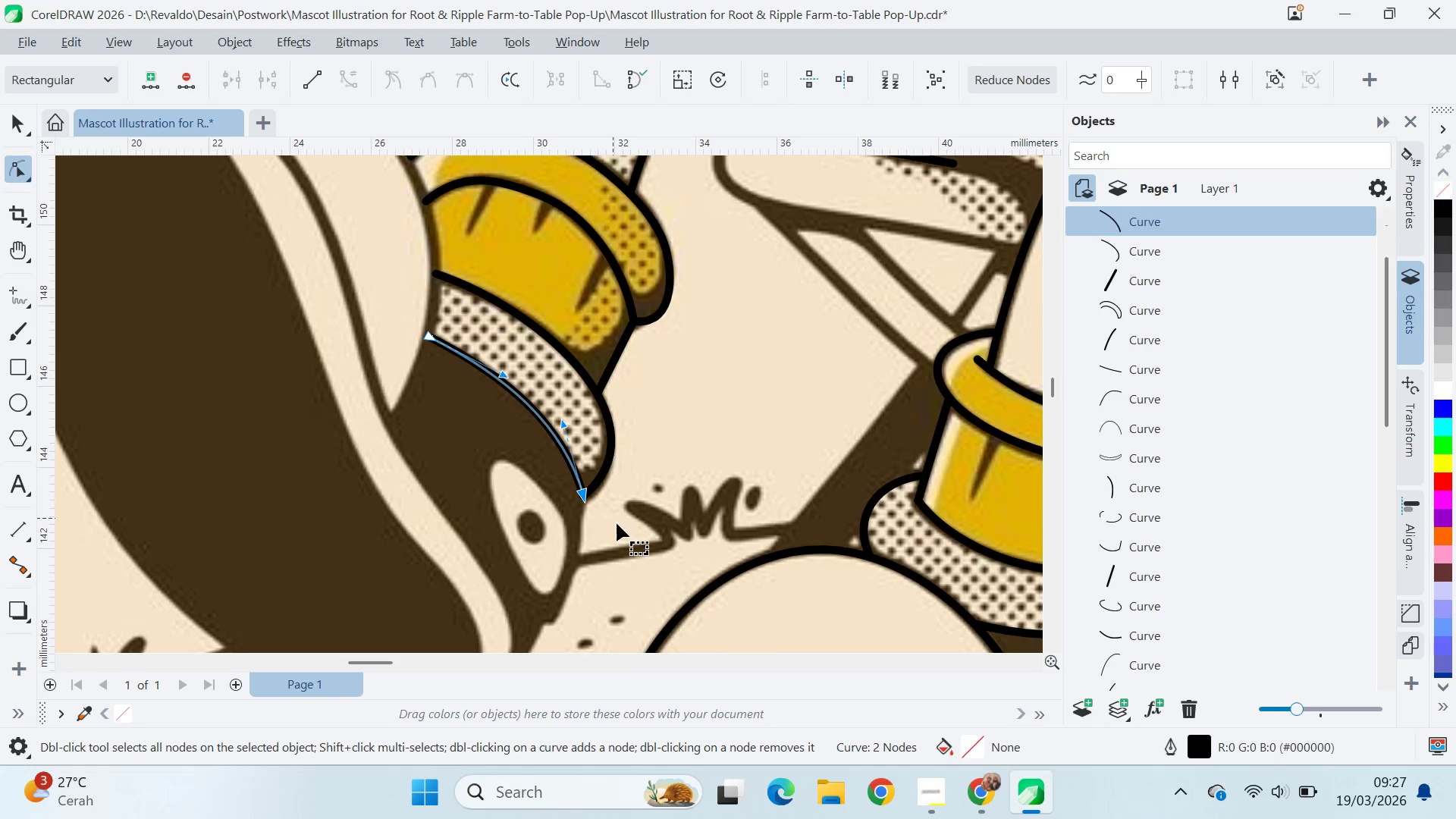 
key(Q)
 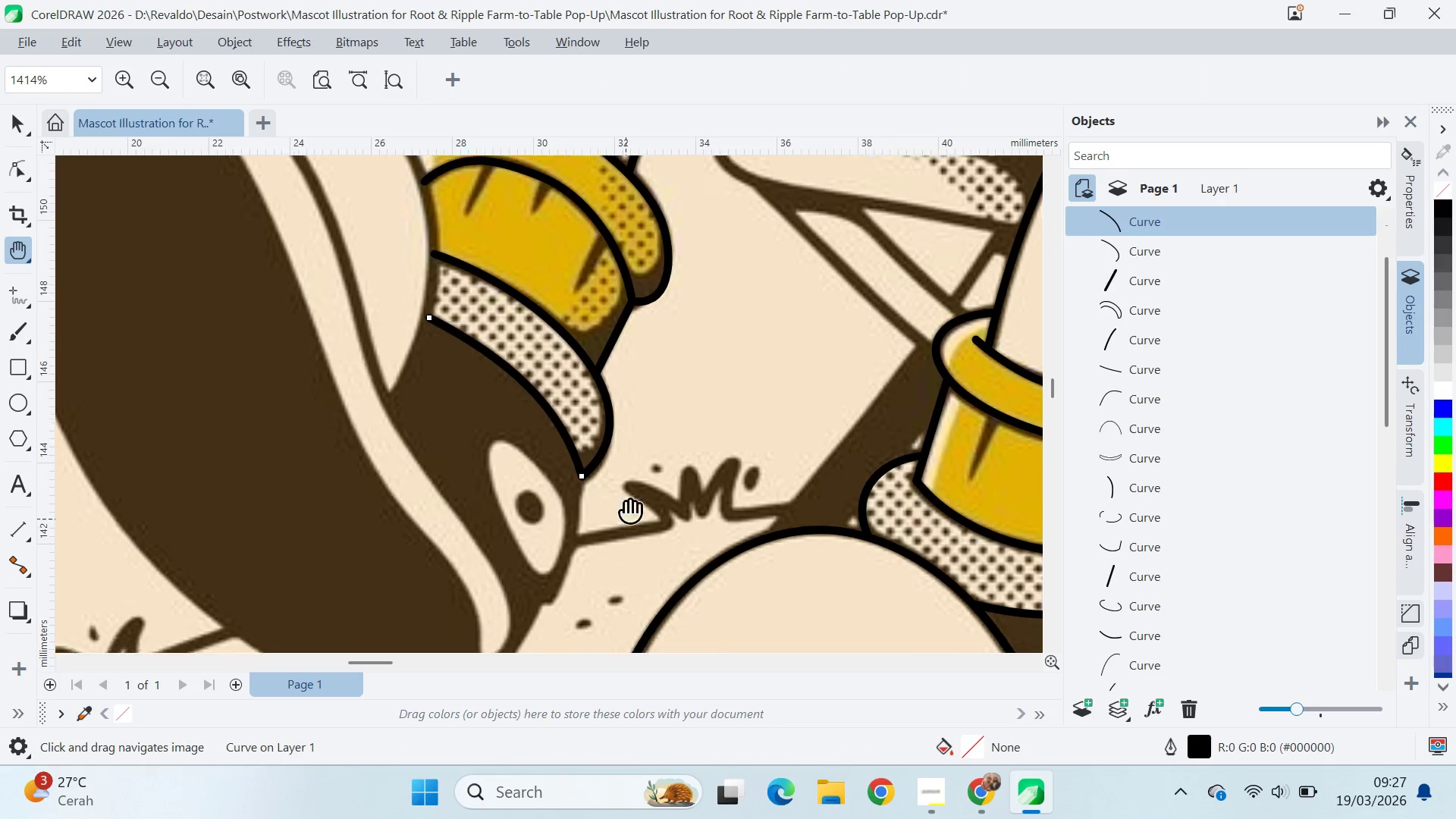 
left_click_drag(start_coordinate=[627, 532], to_coordinate=[615, 377])
 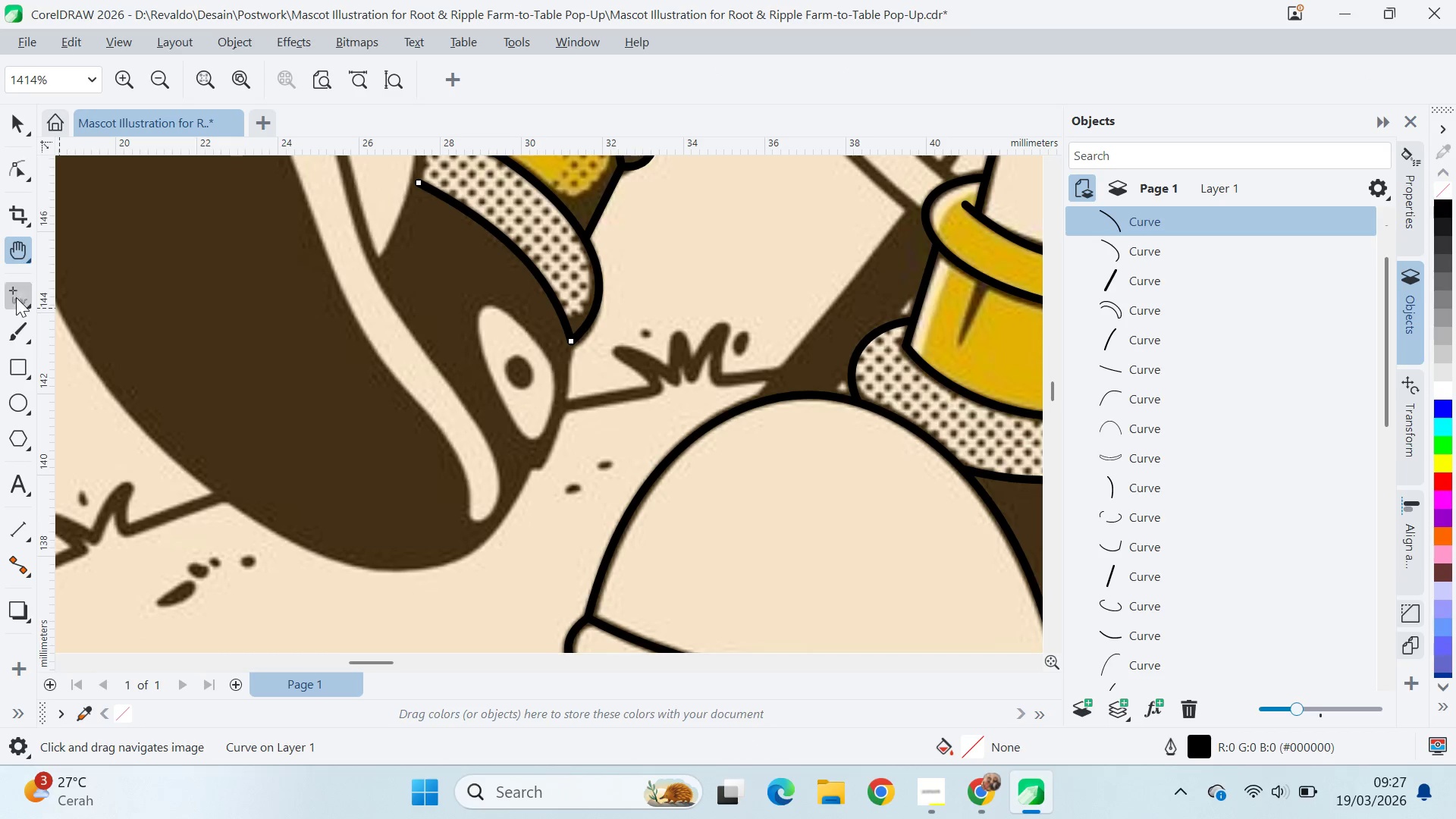 
left_click([17, 306])
 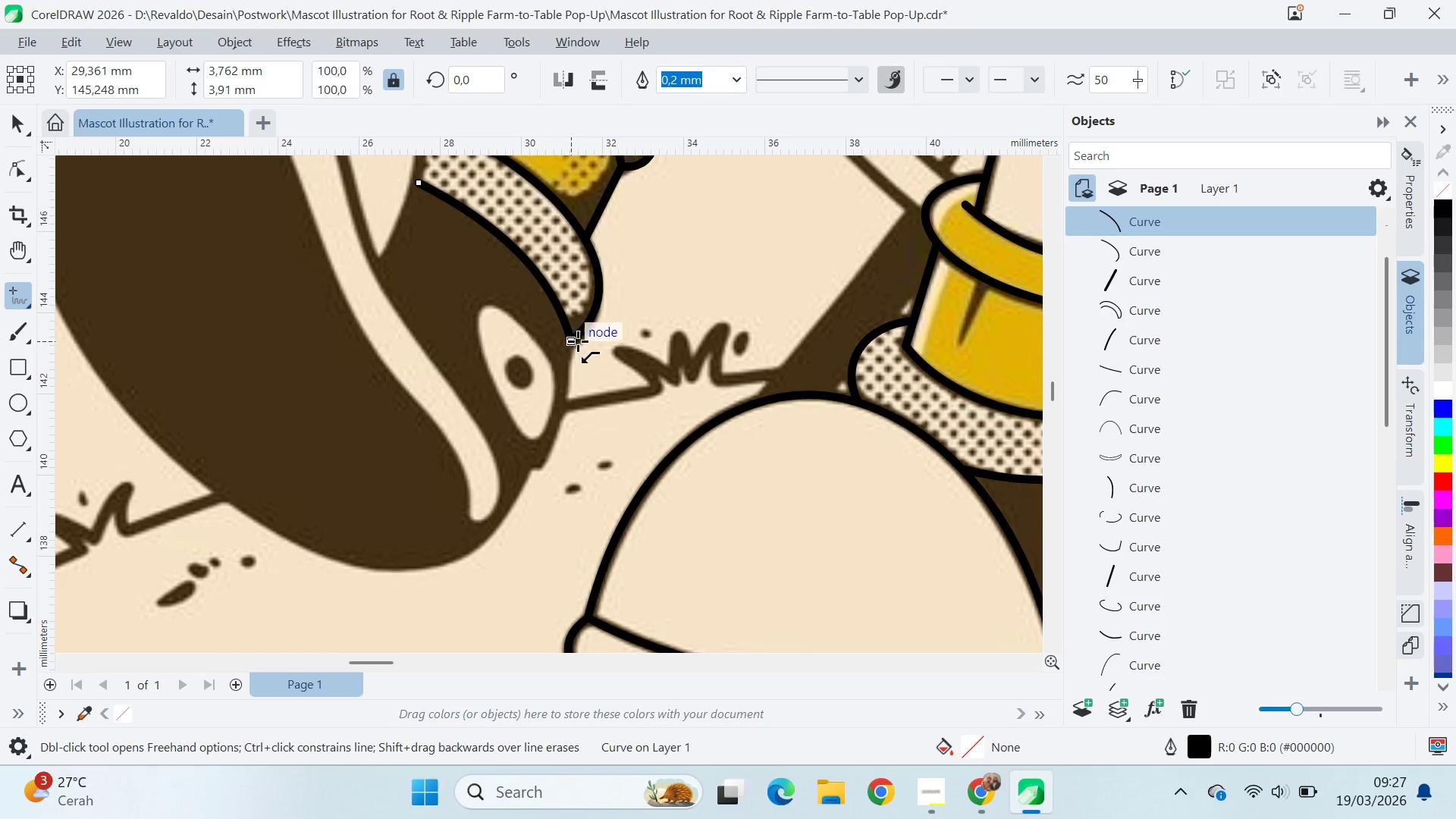 
left_click([573, 342])
 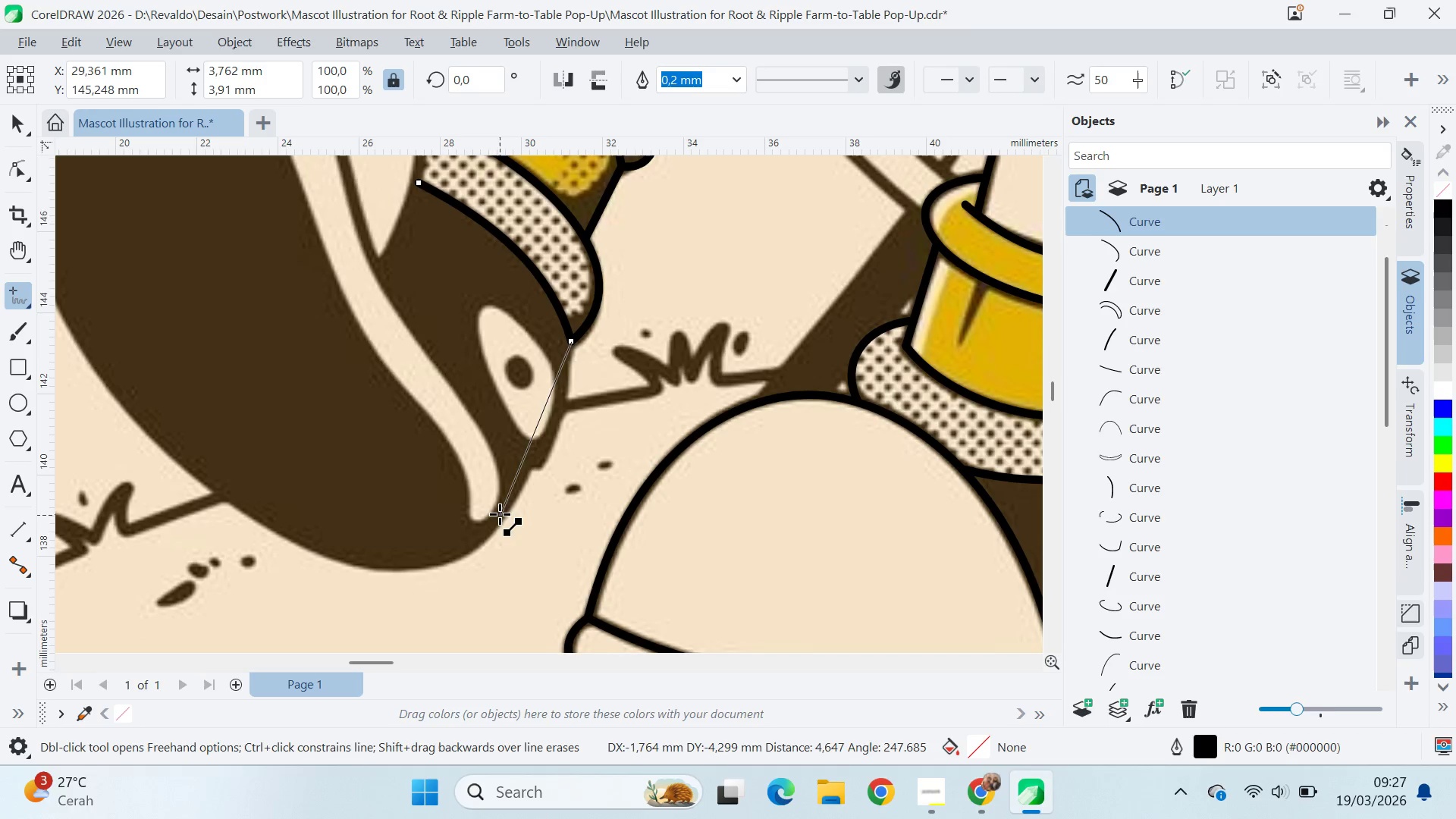 
key(A)
 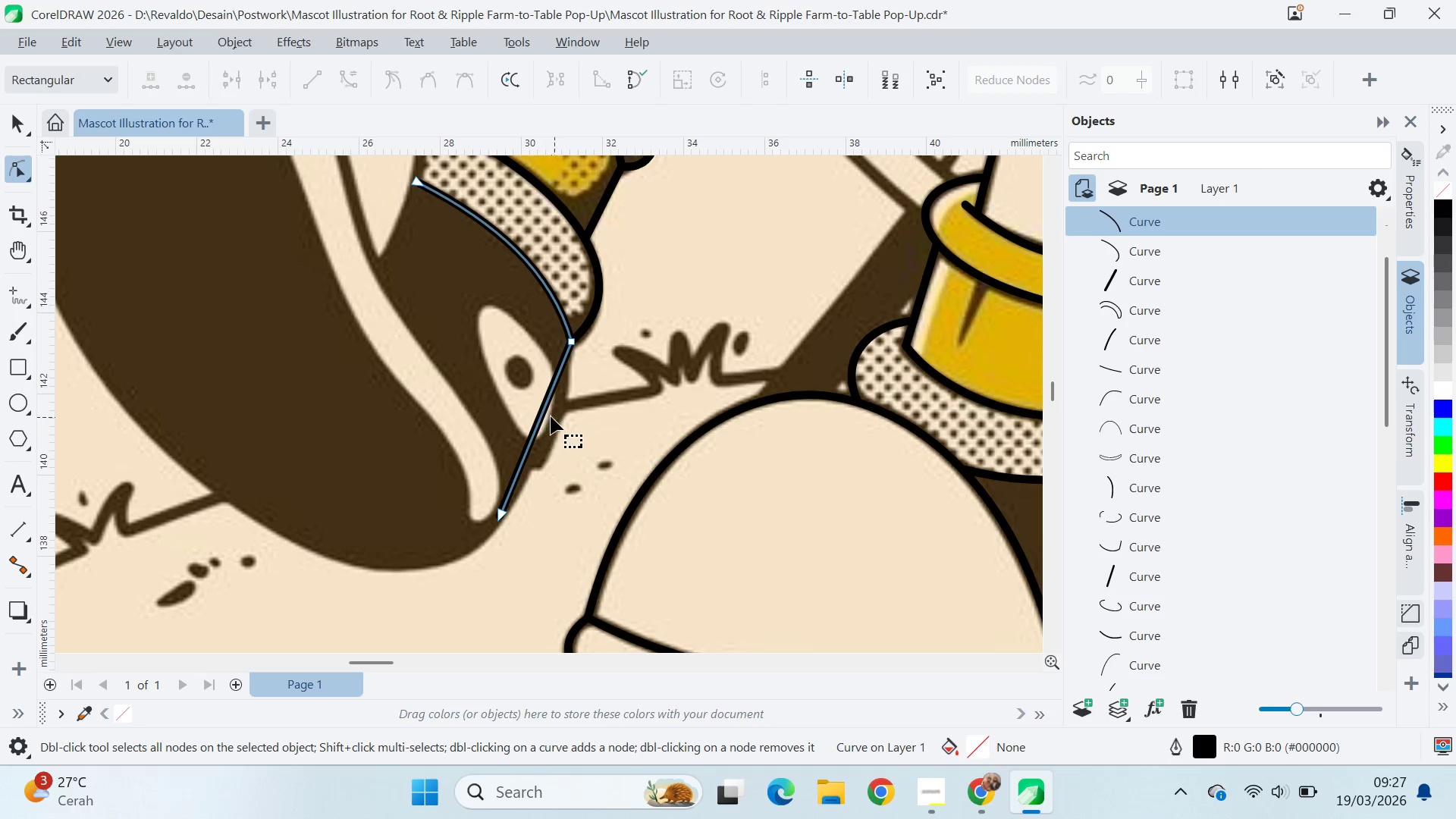 
key(Control+ControlLeft)
 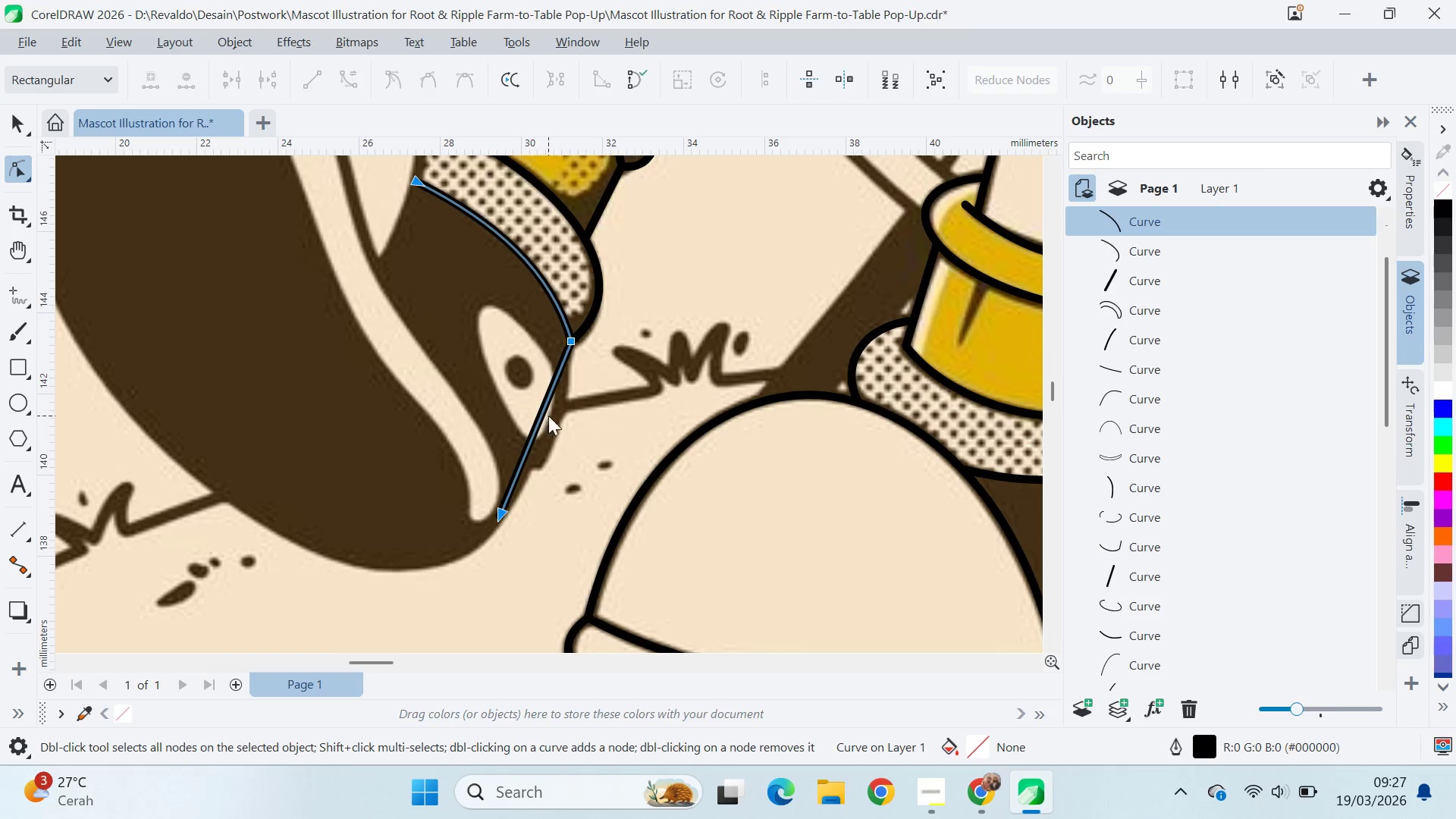 
key(Control+A)
 